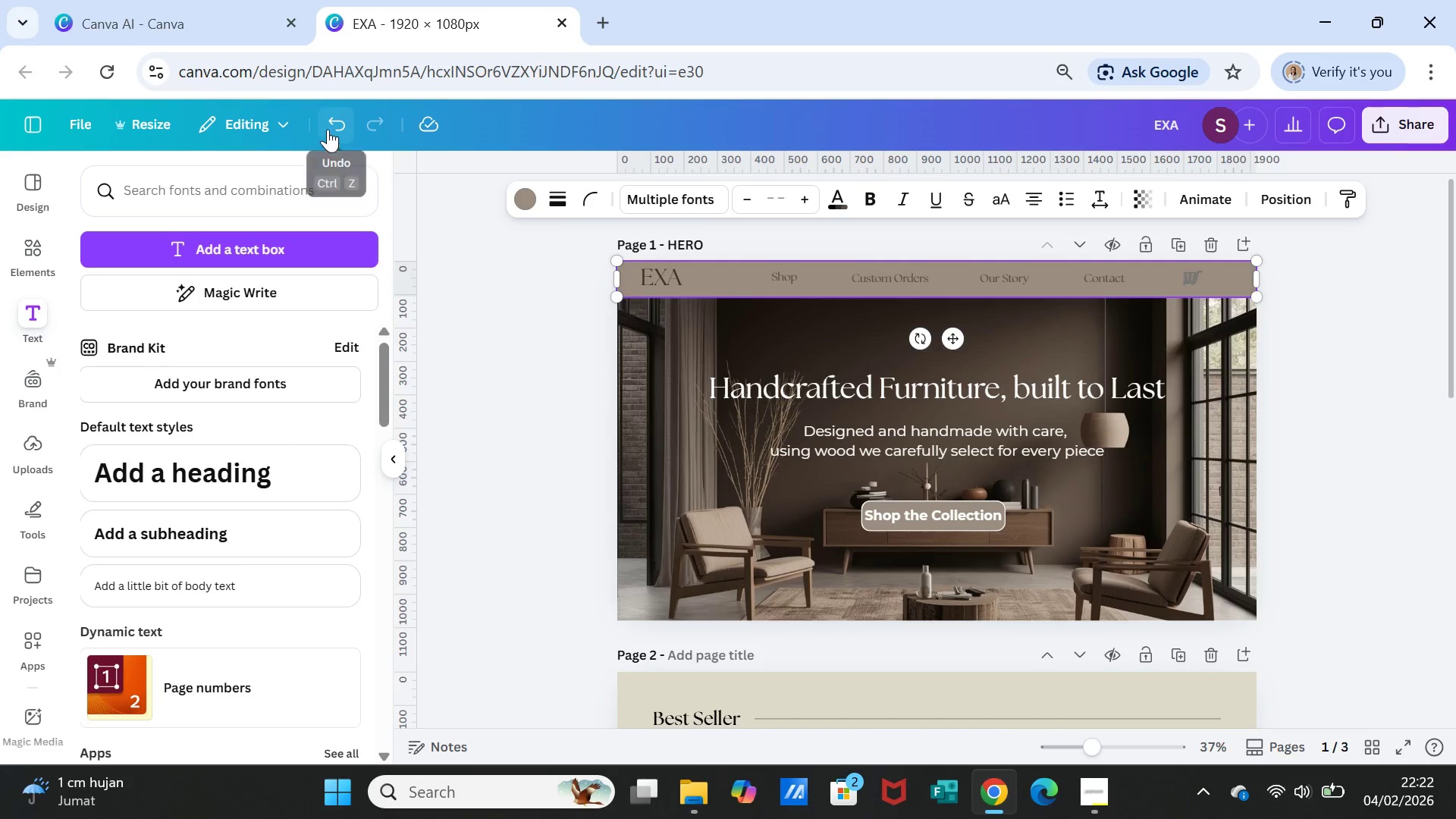 
double_click([329, 125])
 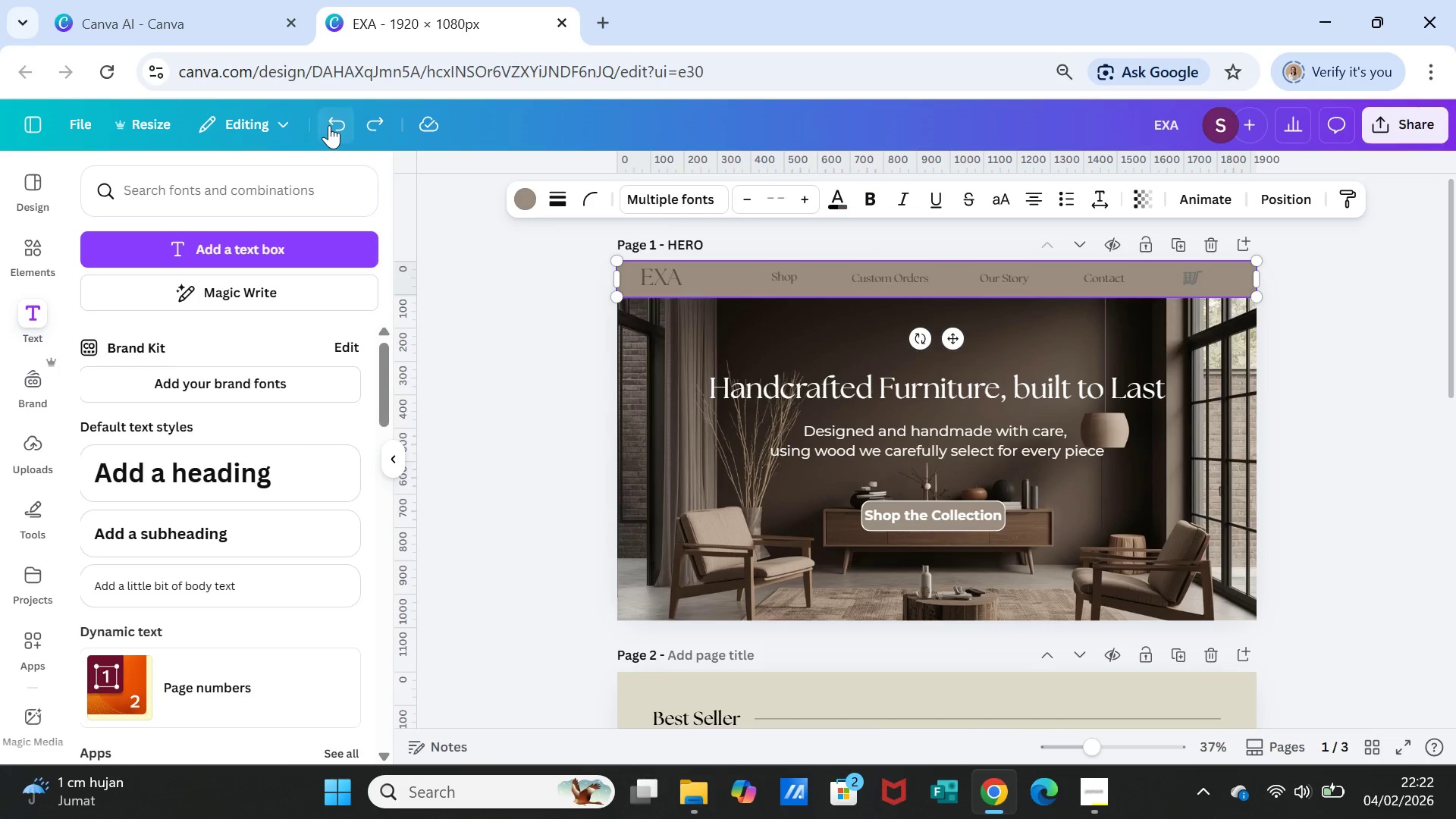 
triple_click([329, 125])
 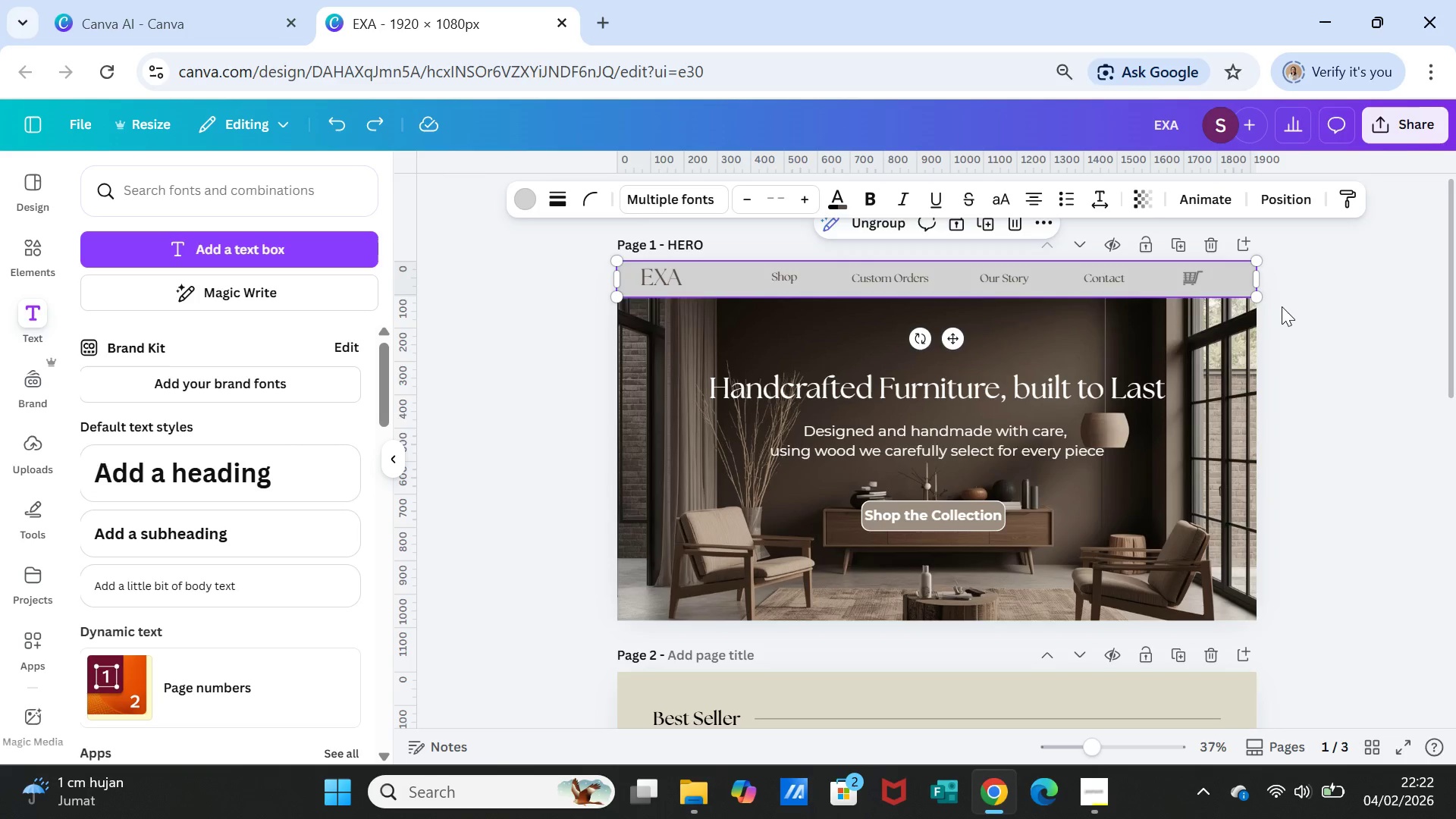 
left_click([1280, 370])
 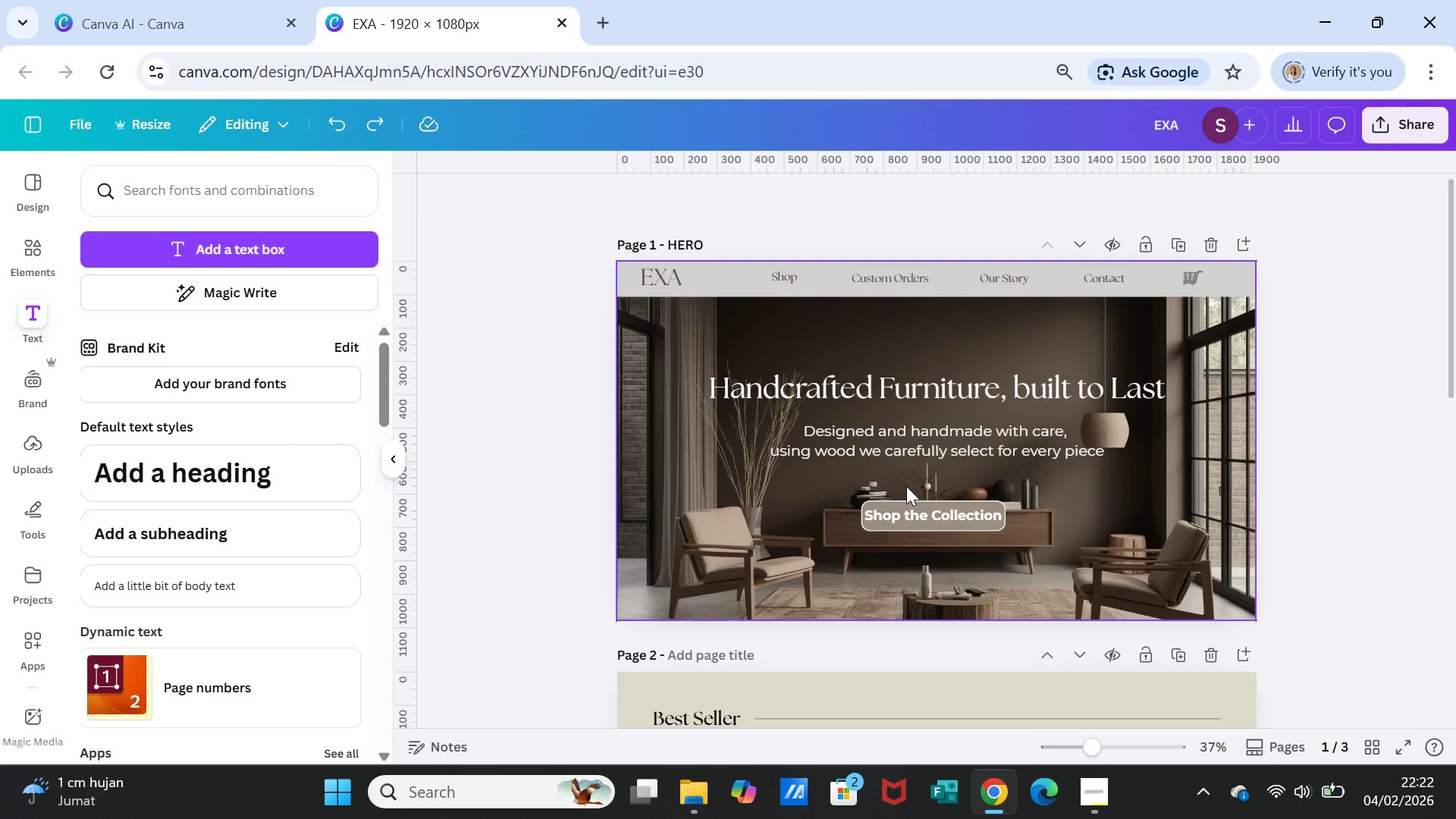 
scroll: coordinate [906, 486], scroll_direction: down, amount: 6.0
 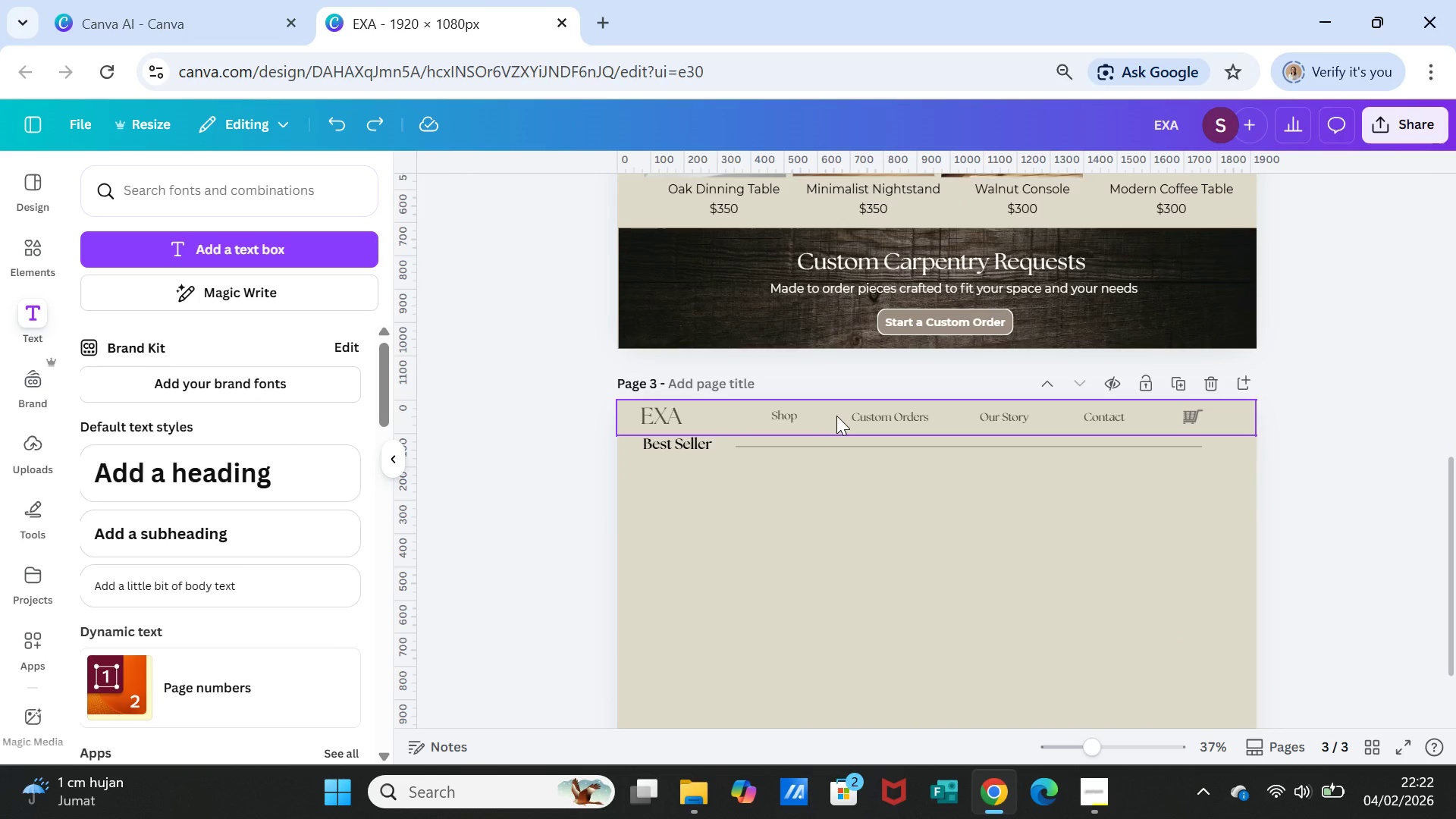 
left_click([836, 416])
 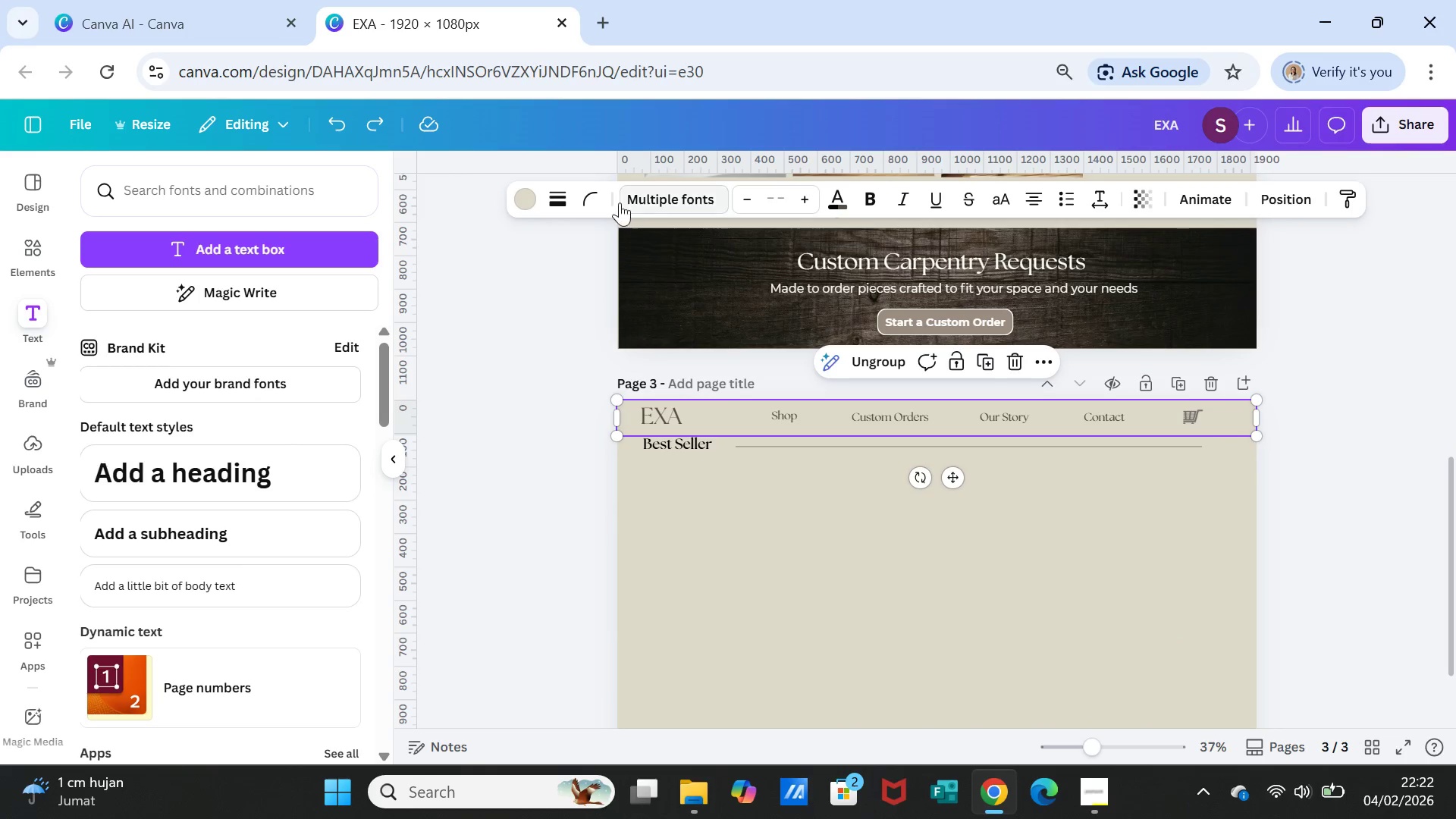 
left_click([563, 194])
 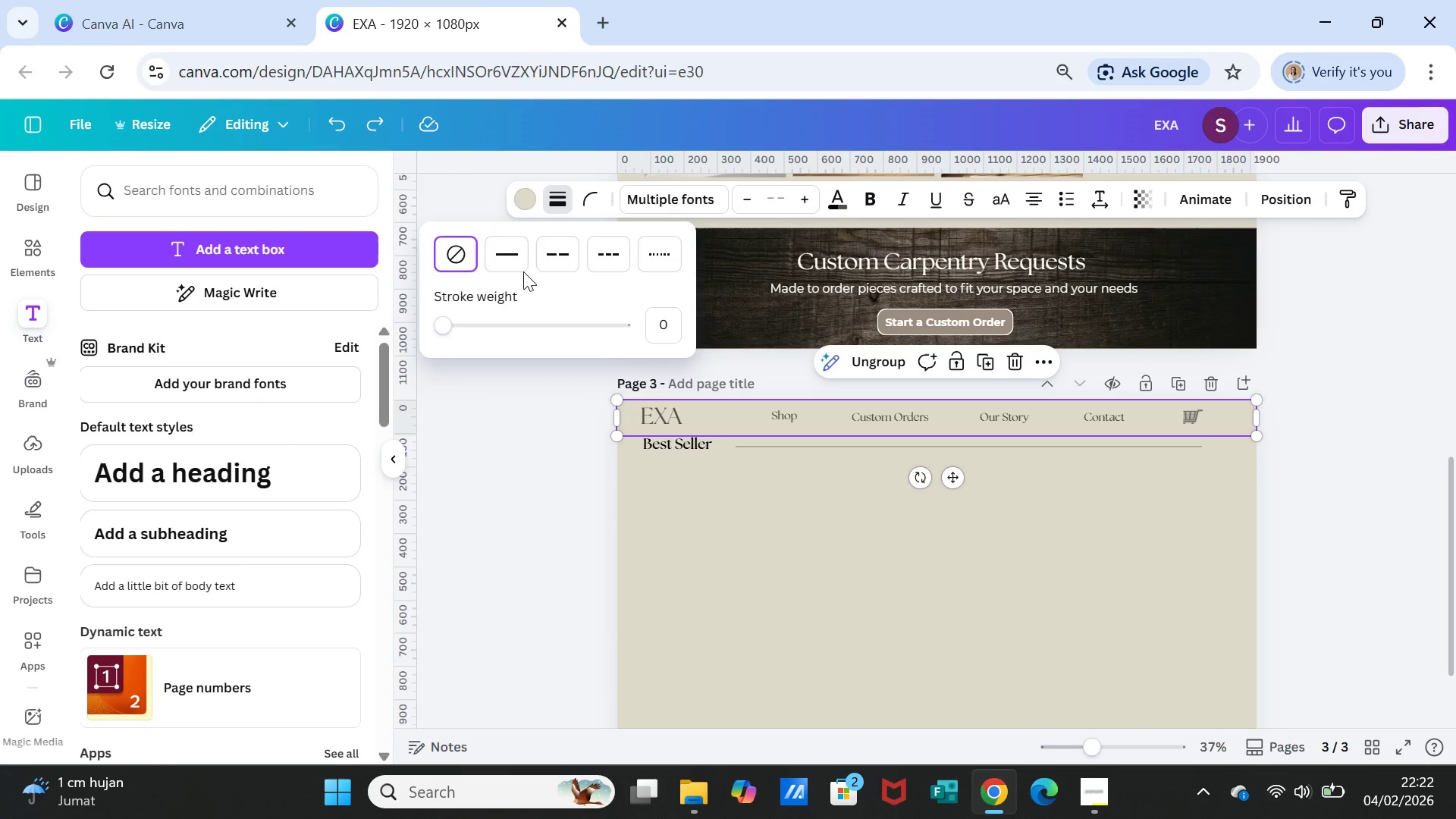 
left_click([510, 263])
 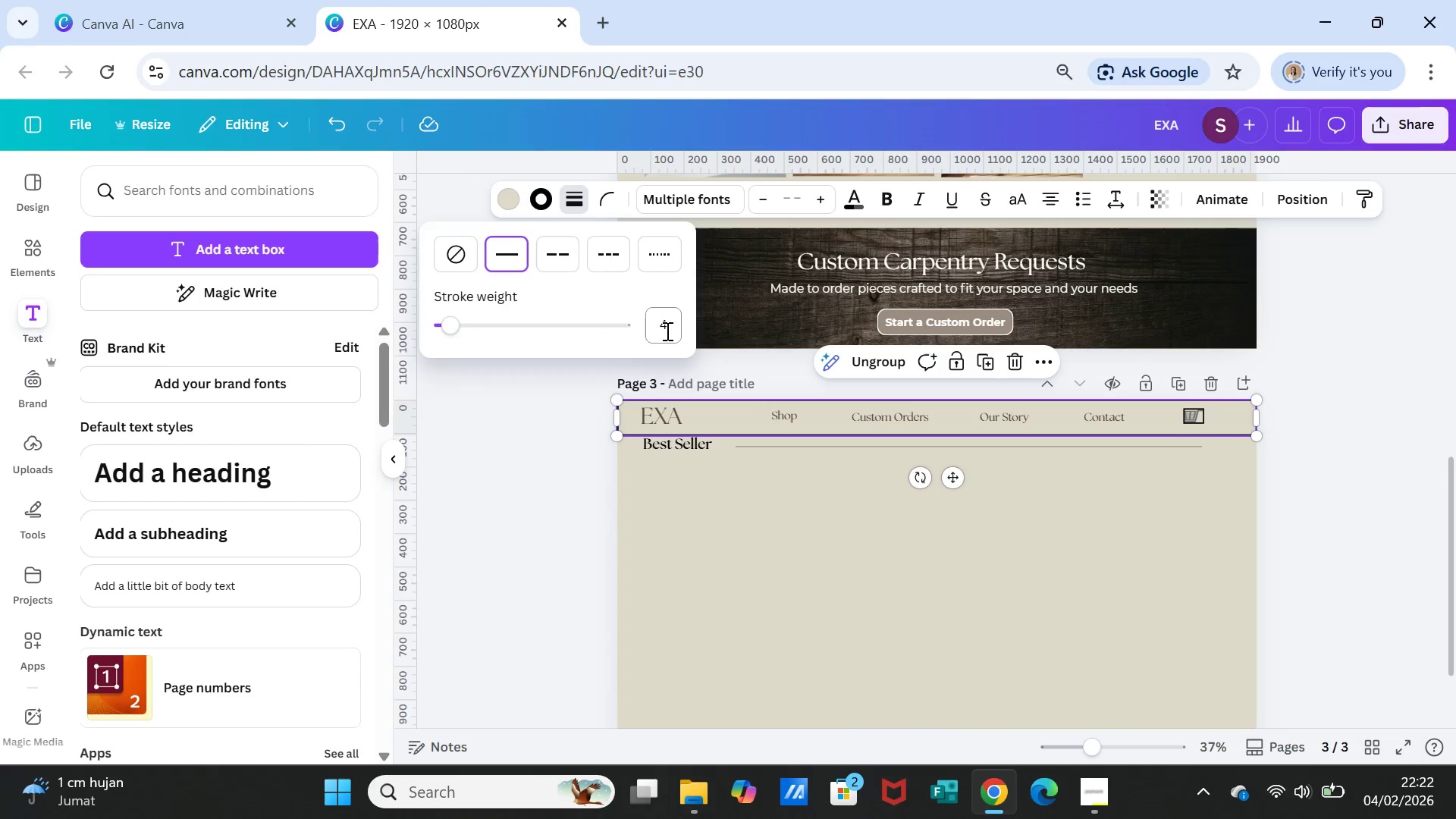 
left_click([666, 331])
 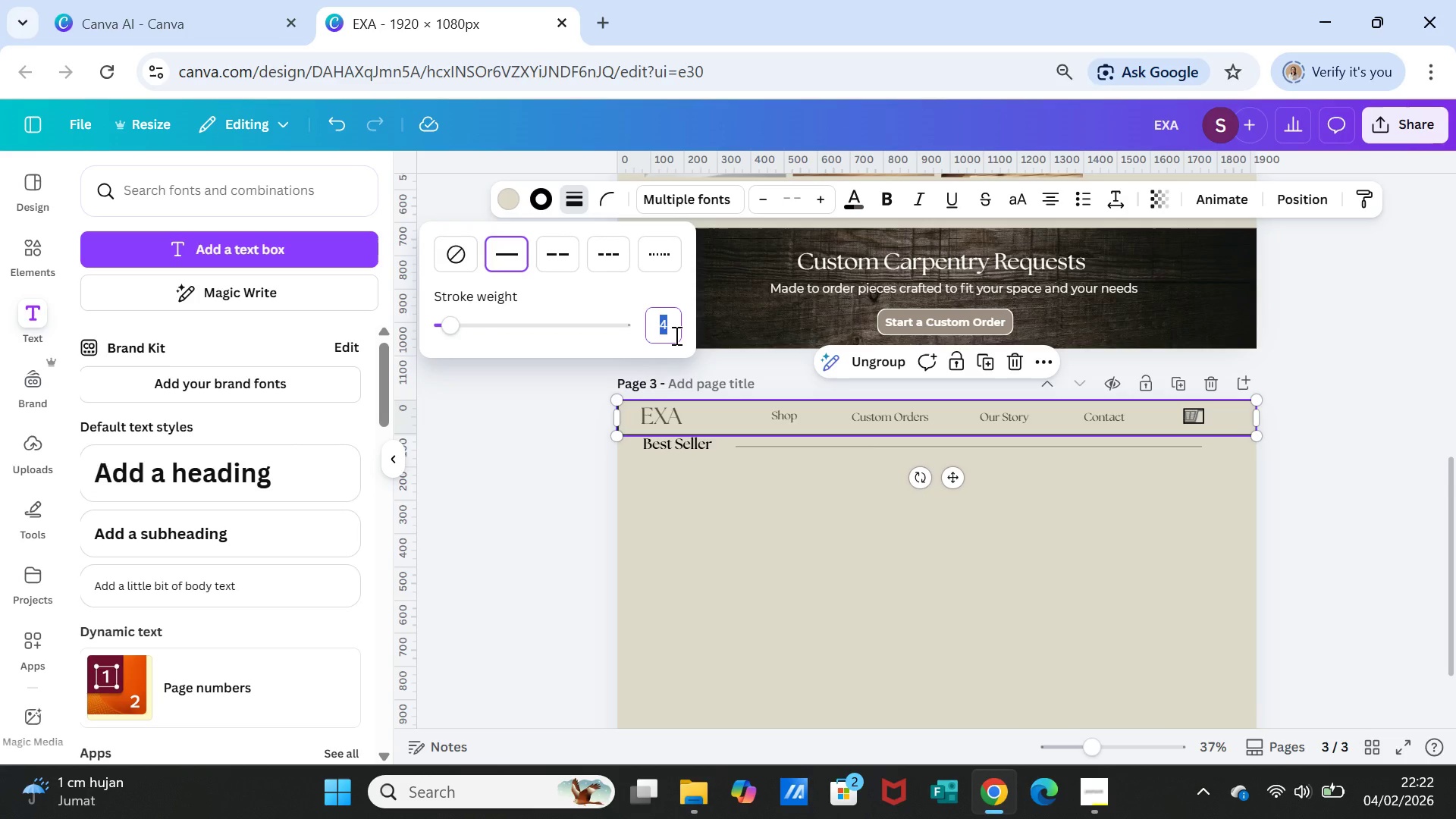 
key(2)
 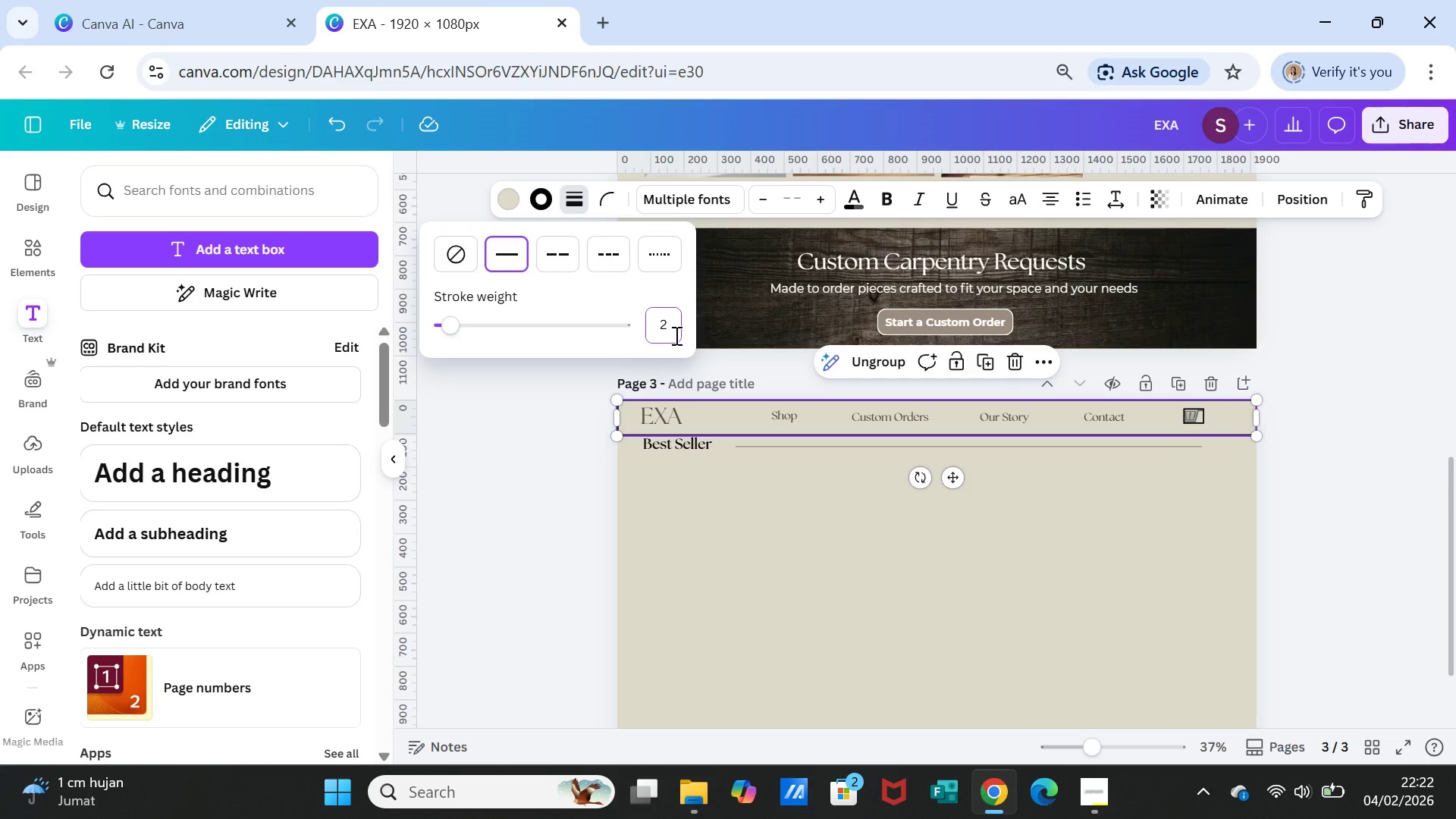 
key(Enter)
 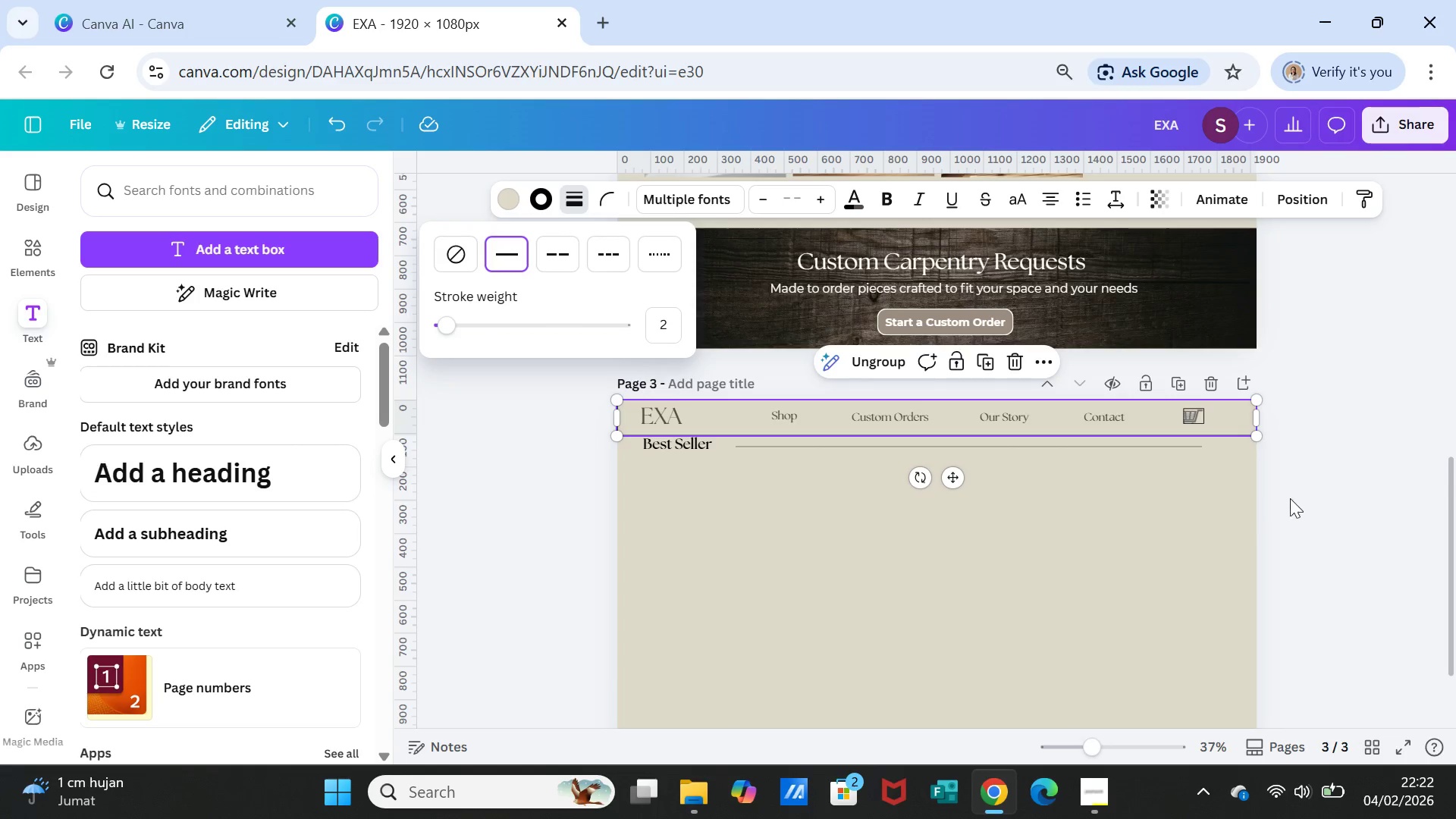 
left_click([1298, 494])
 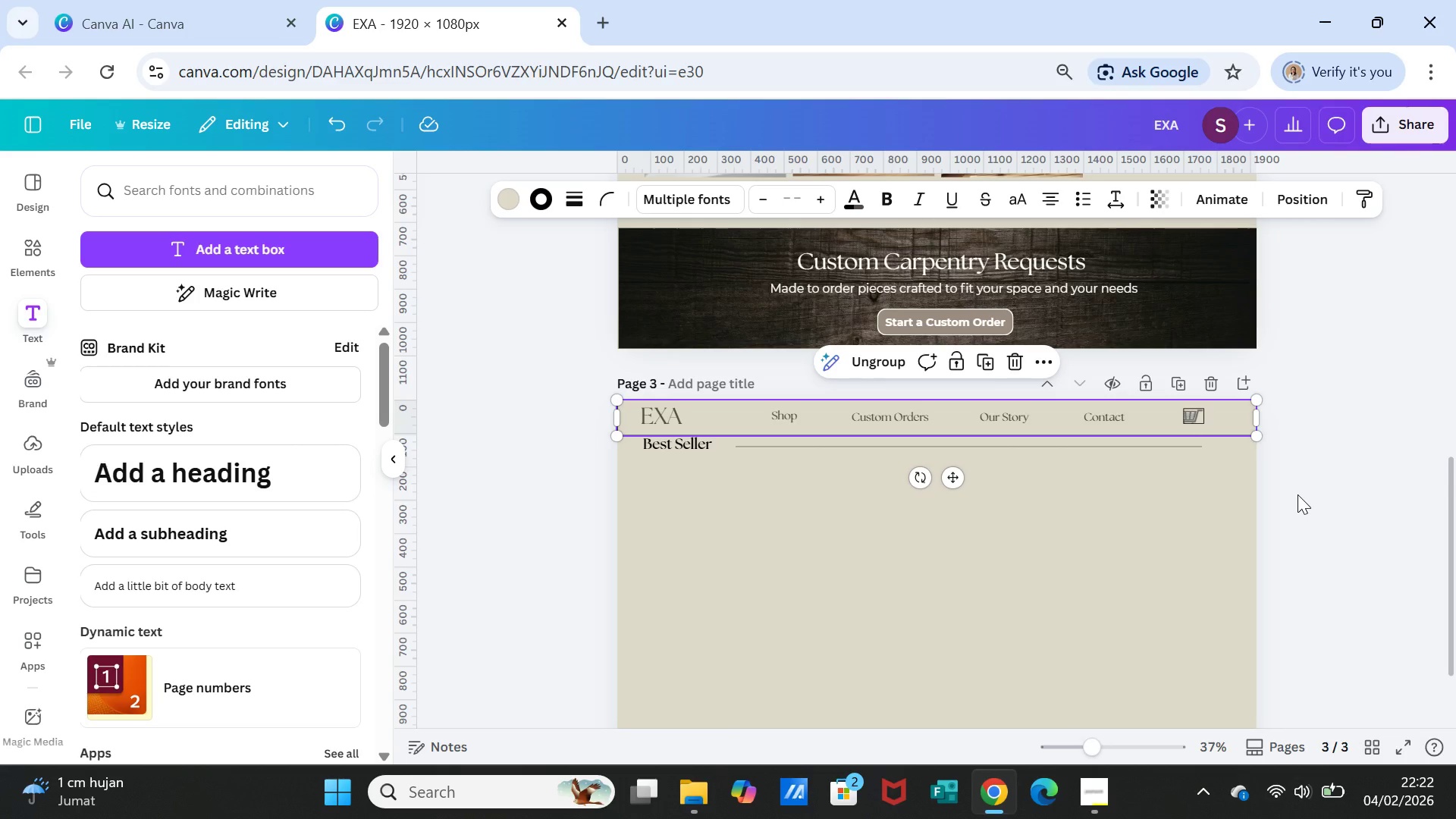 
left_click([1298, 494])
 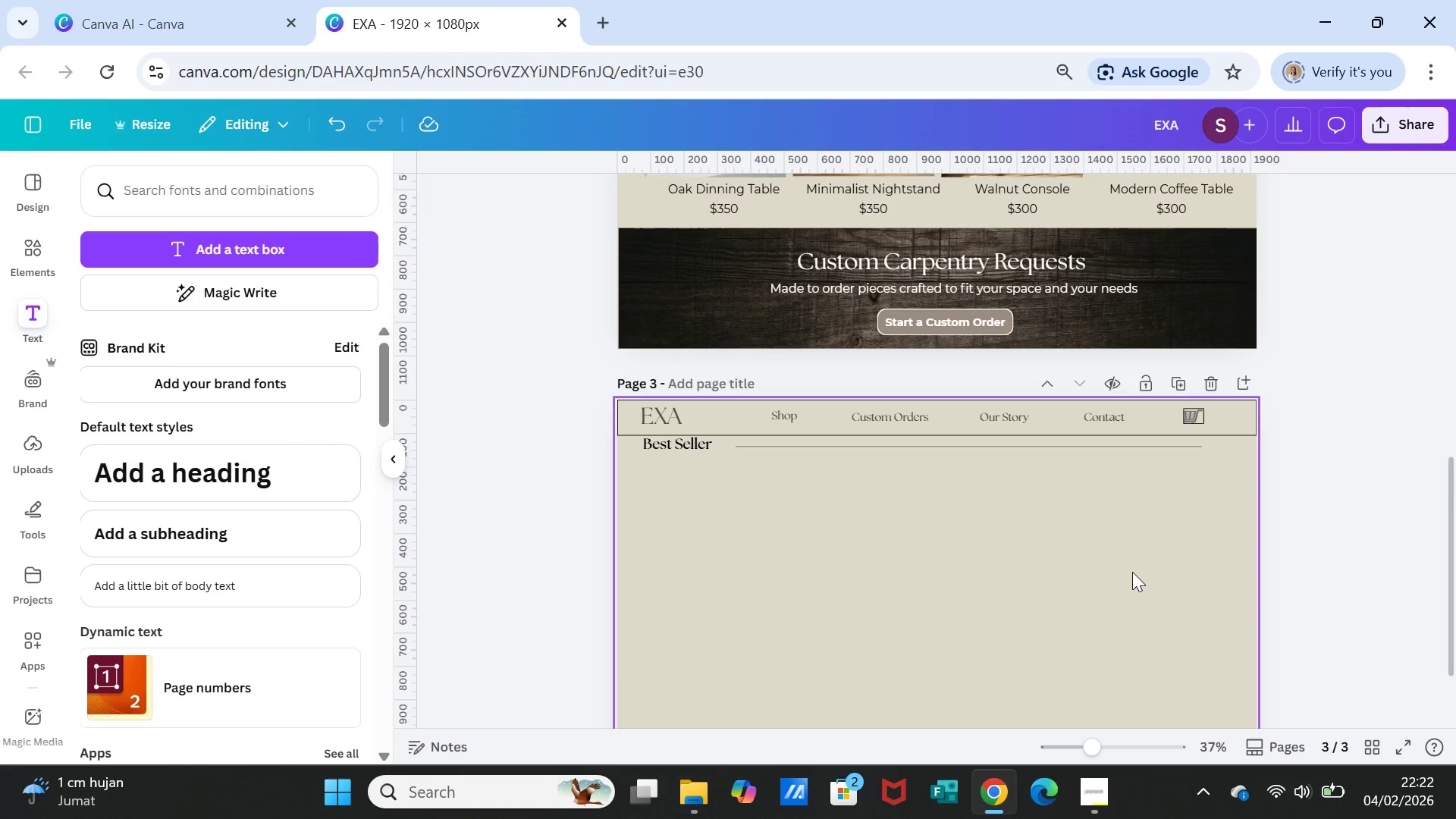 
left_click([1132, 572])
 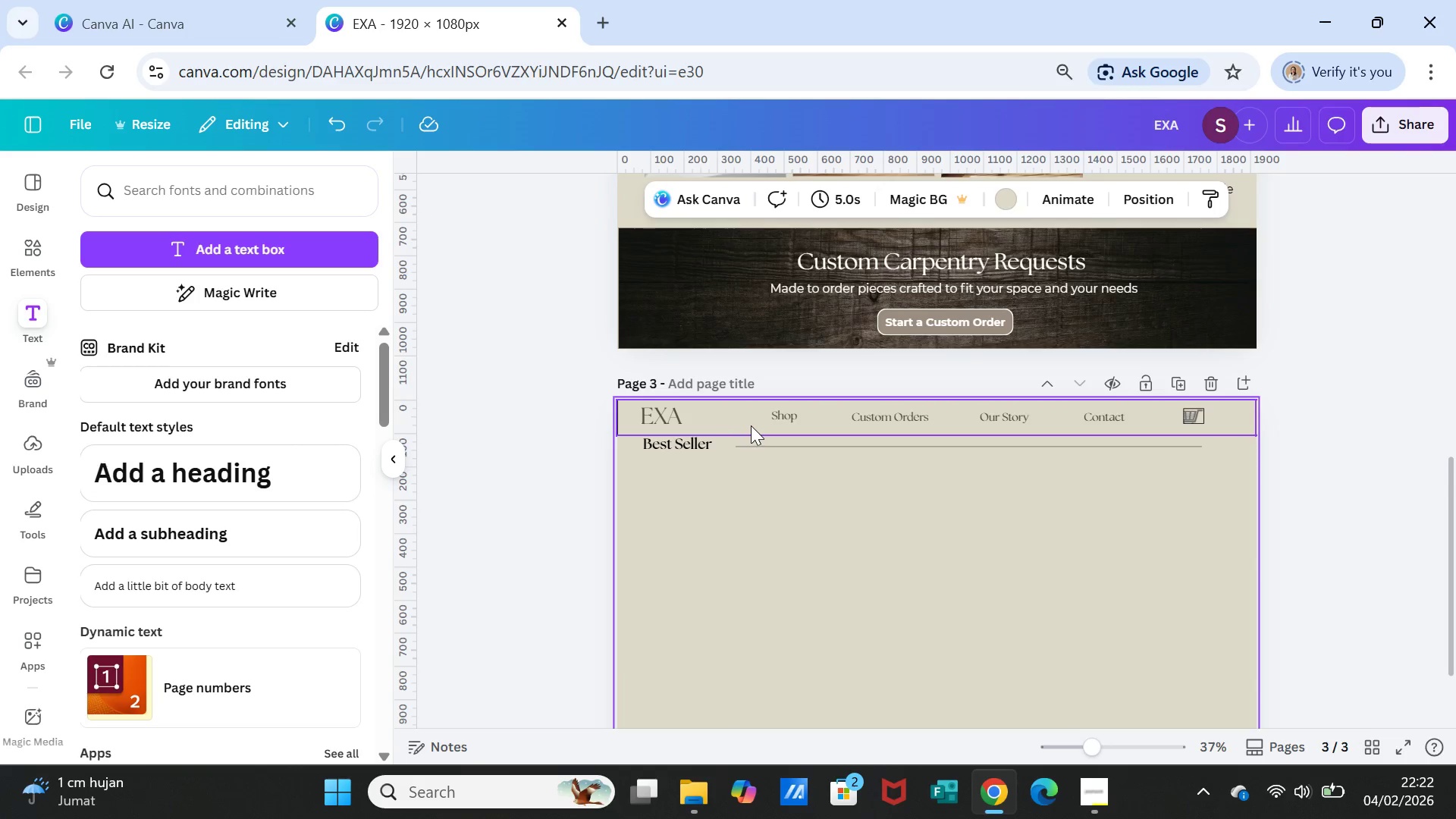 
left_click([751, 419])
 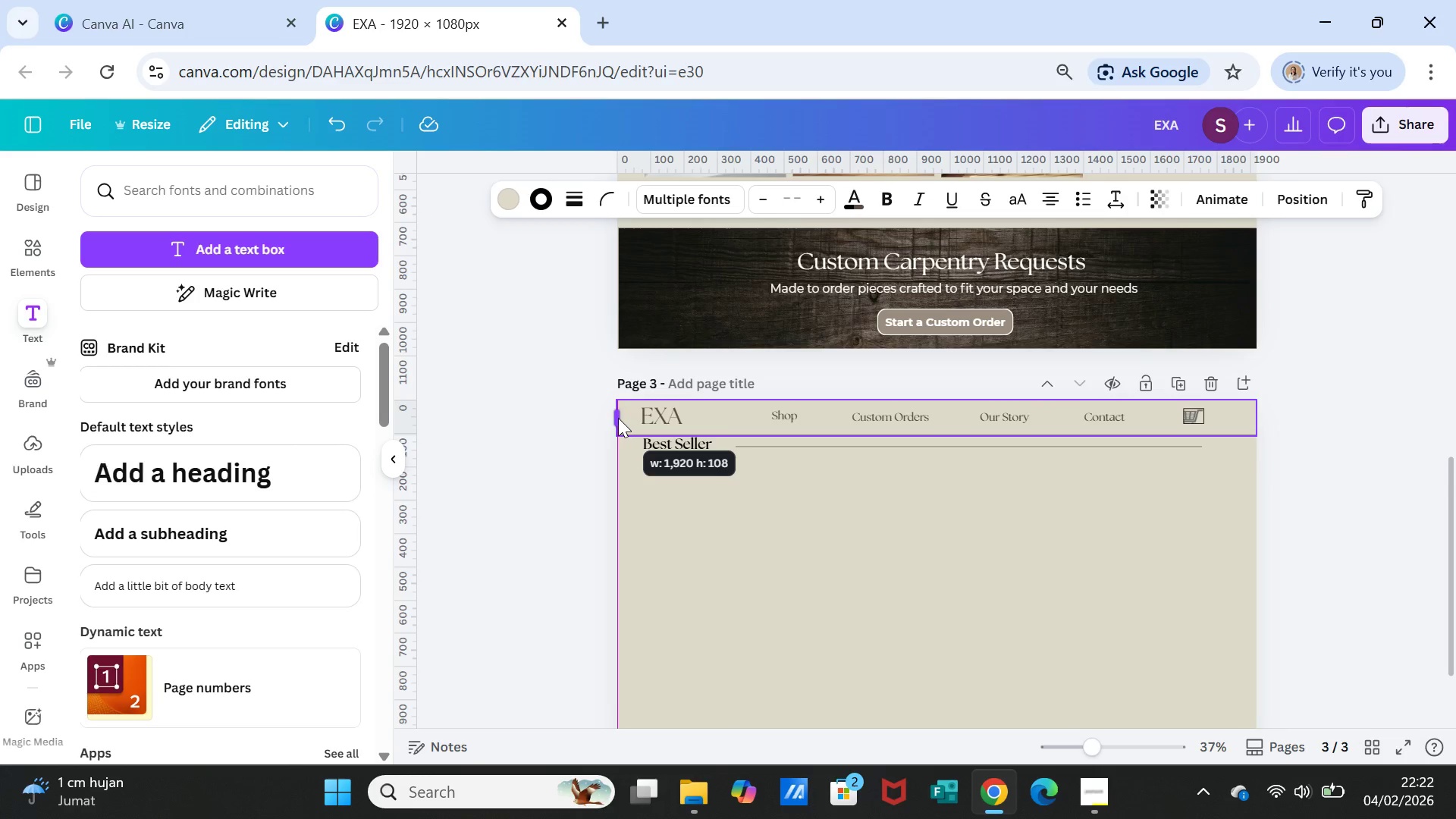 
left_click([1015, 513])
 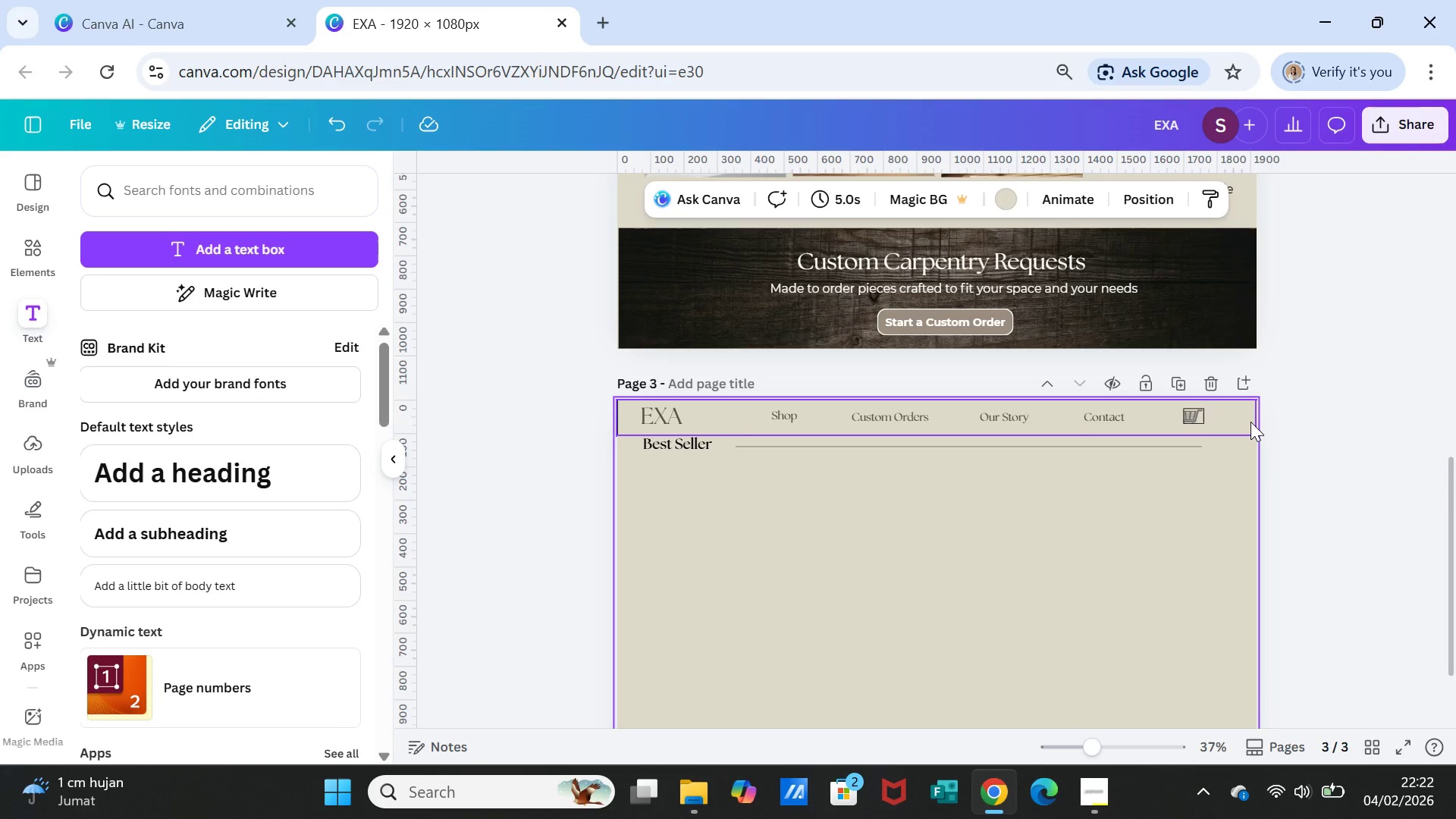 
left_click_drag(start_coordinate=[1250, 422], to_coordinate=[1263, 419])
 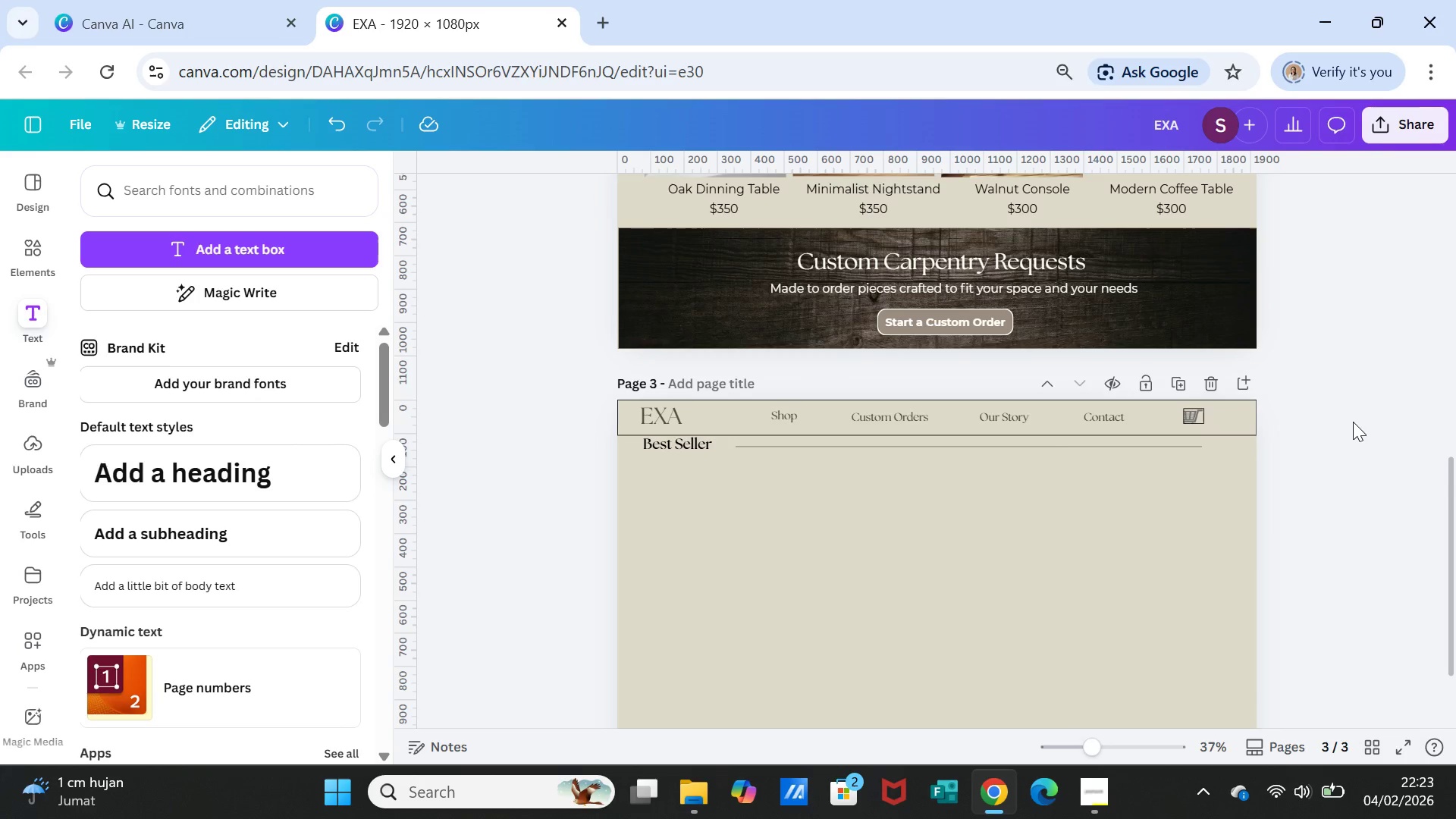 
left_click([1357, 423])
 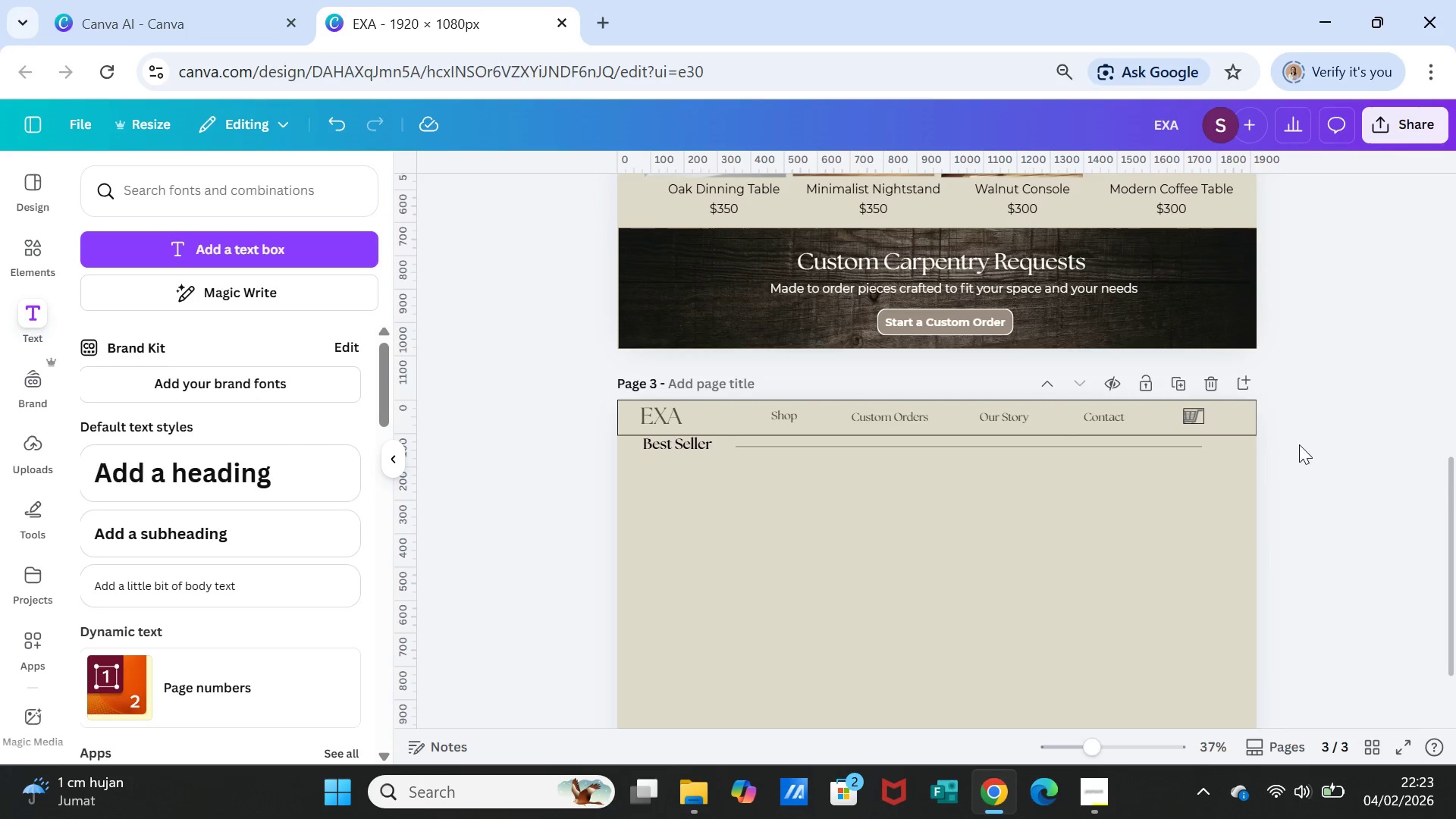 
left_click([1310, 459])
 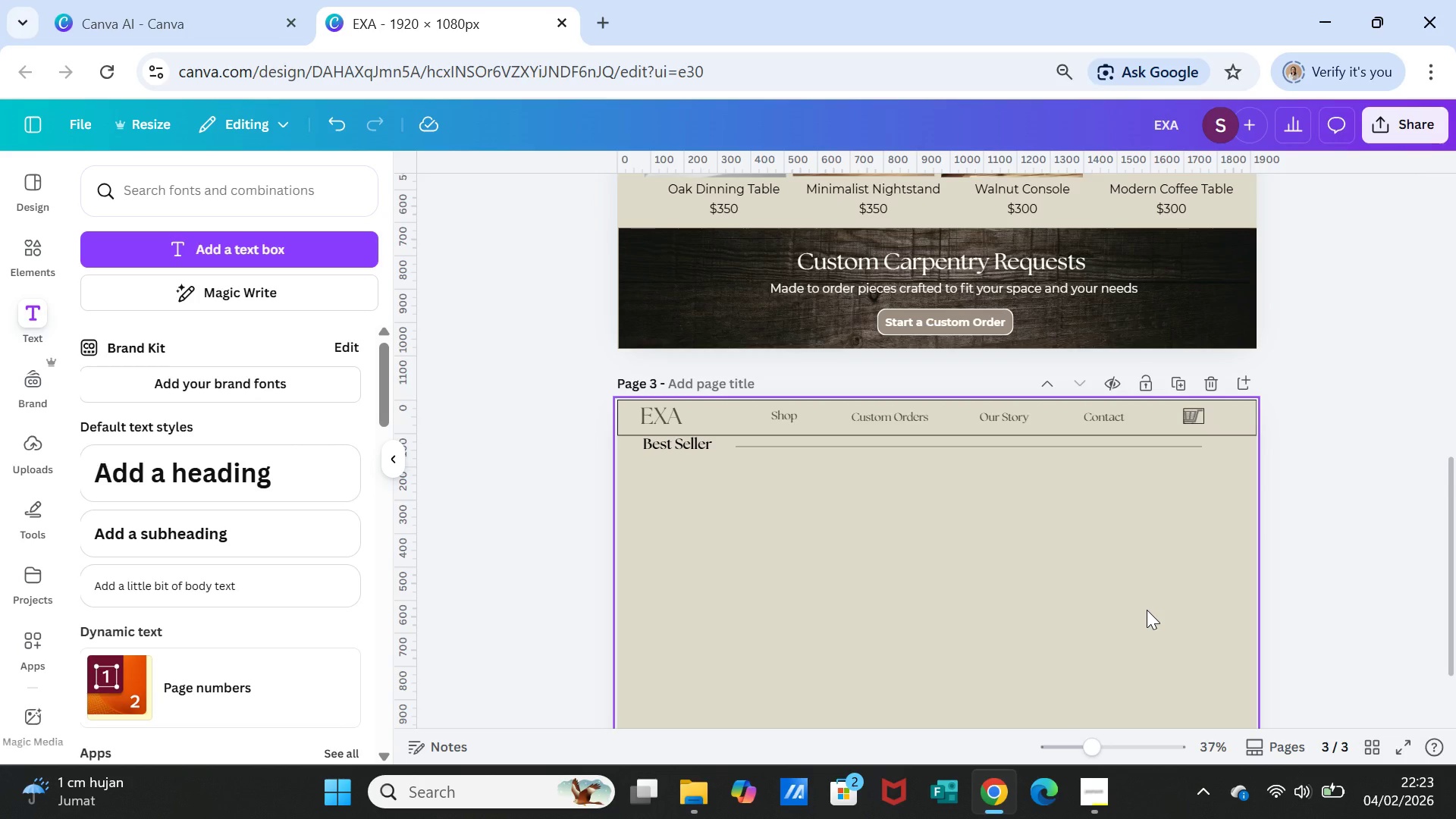 
left_click([1147, 610])
 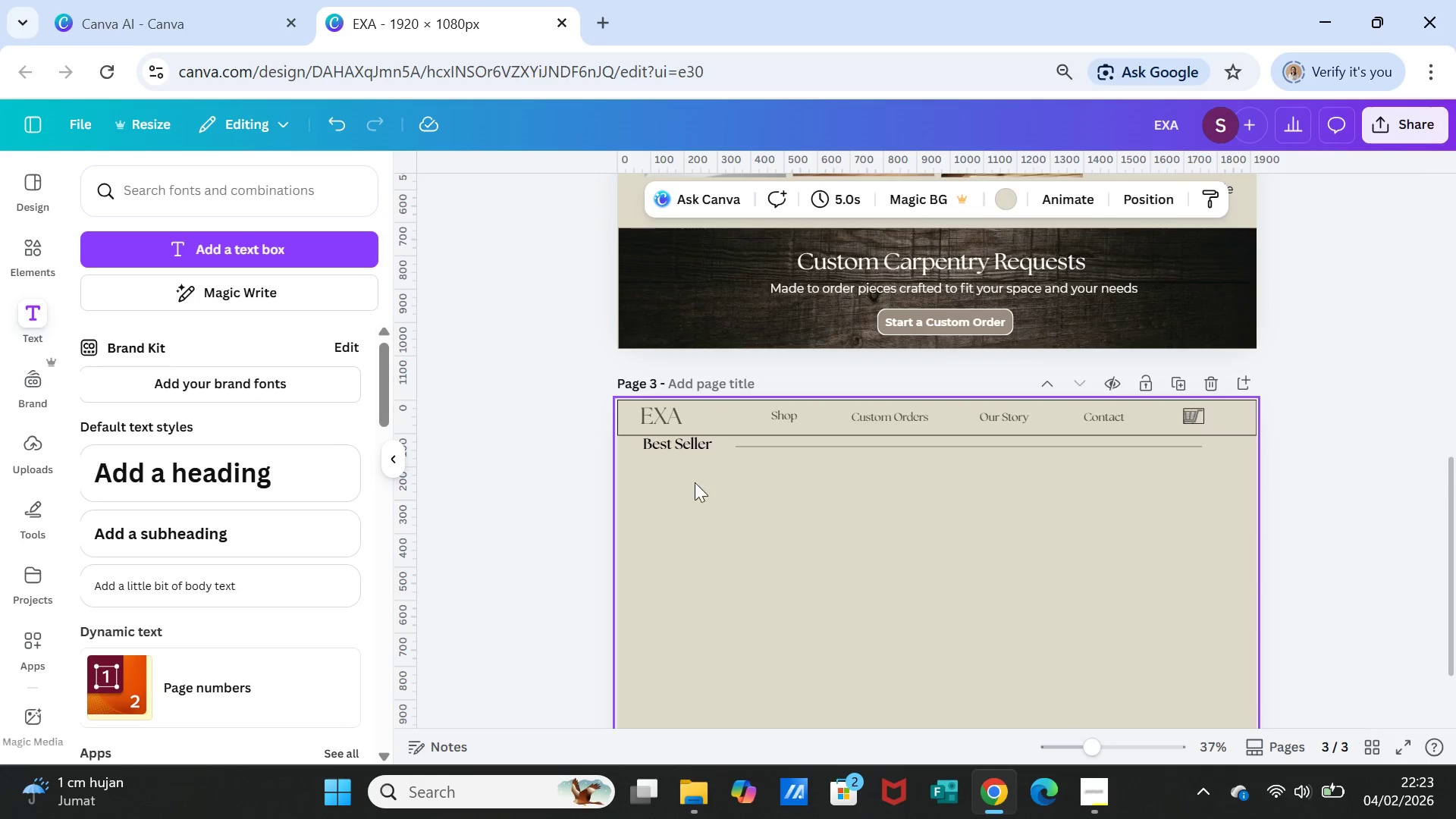 
scroll: coordinate [860, 562], scroll_direction: up, amount: 3.0
 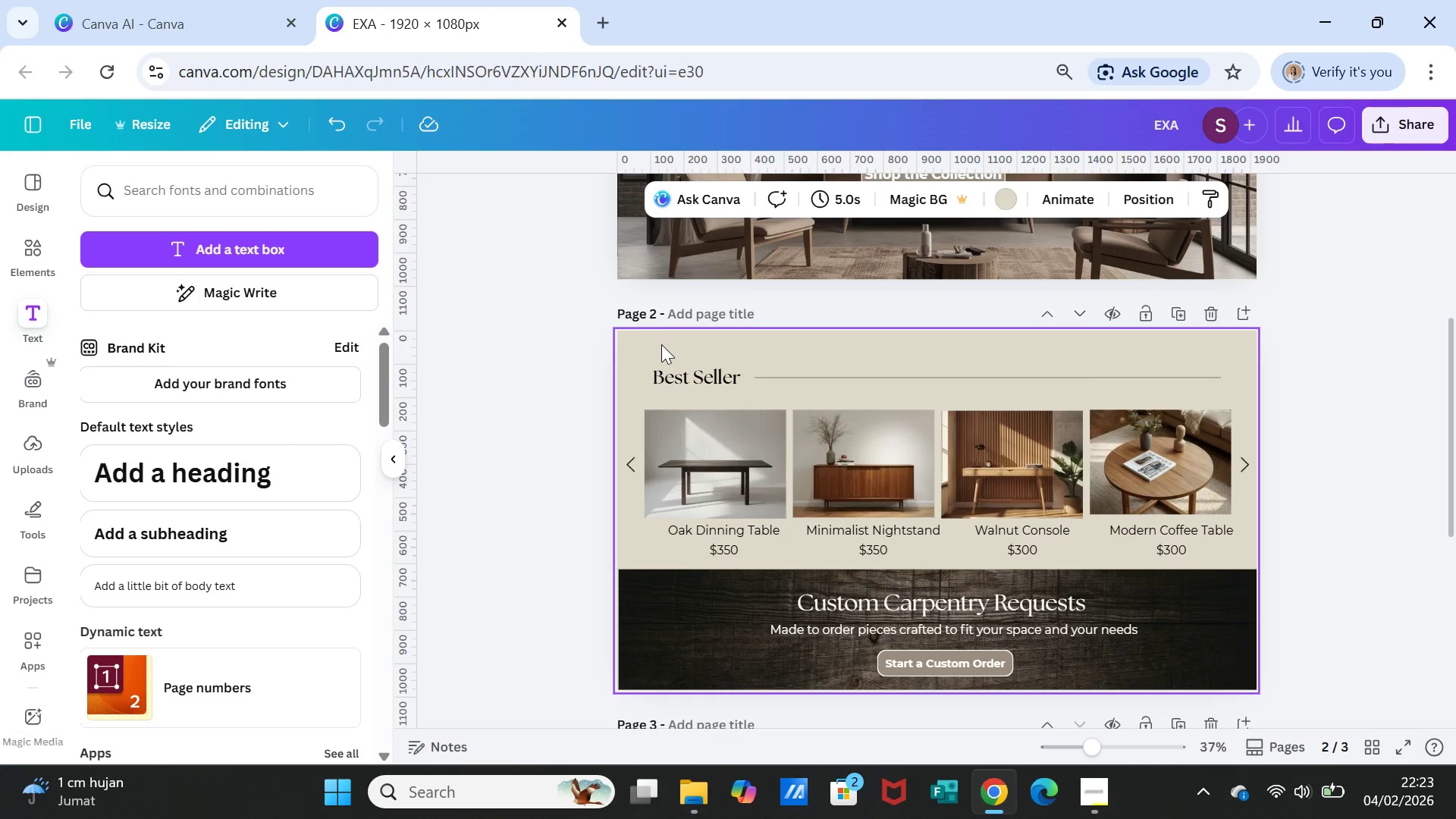 
left_click([661, 344])
 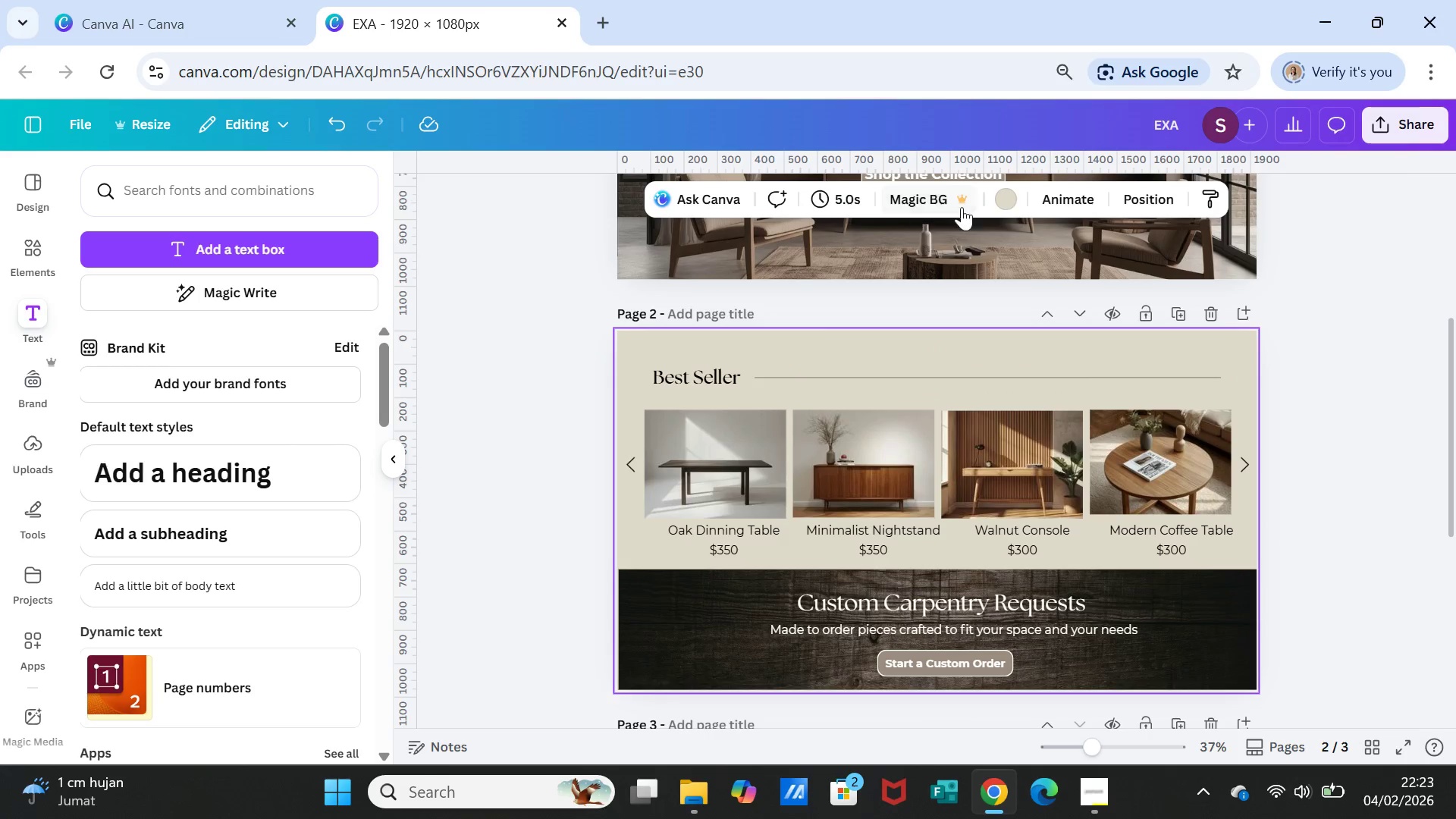 
left_click([1011, 197])
 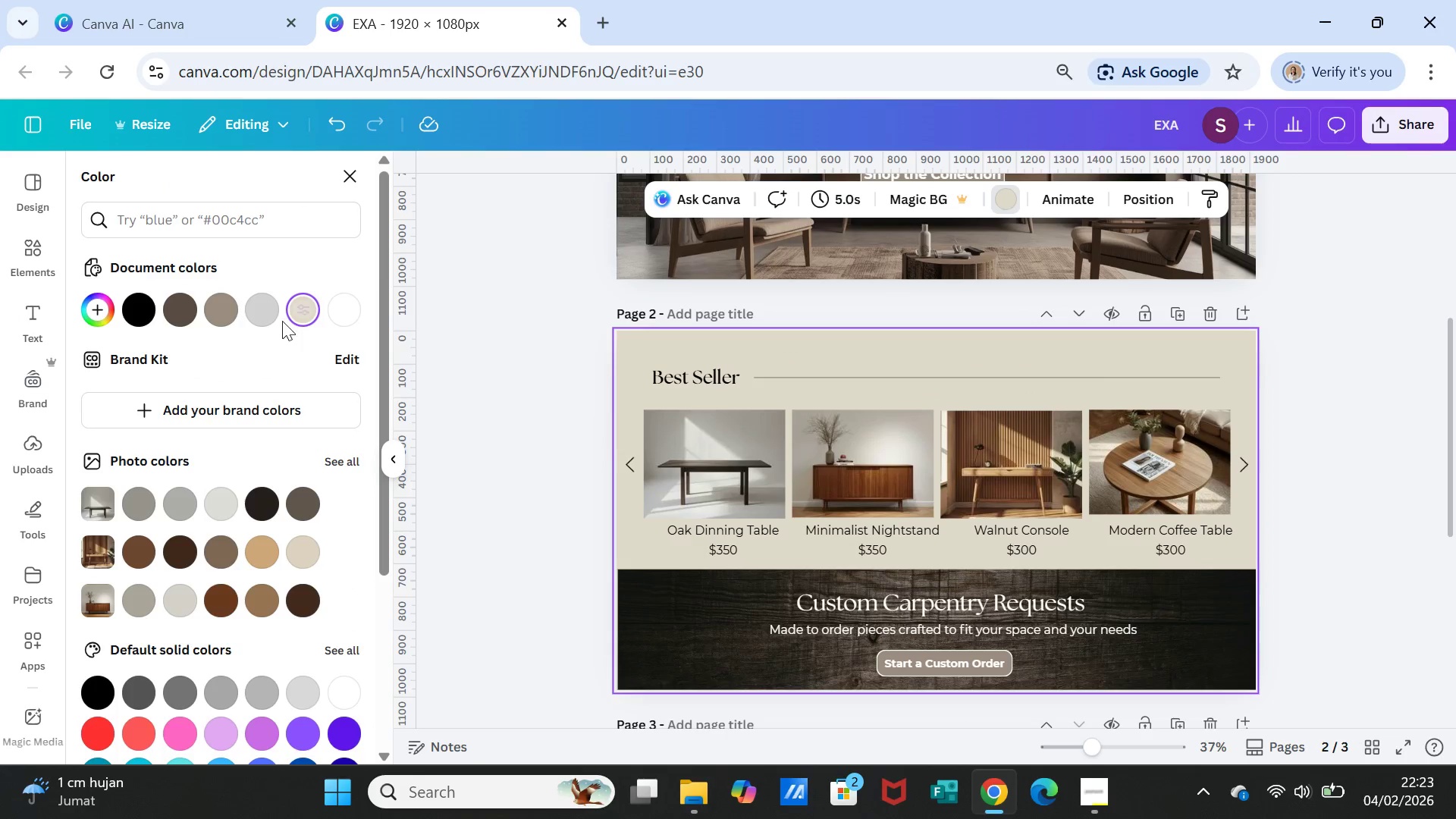 
left_click([267, 309])
 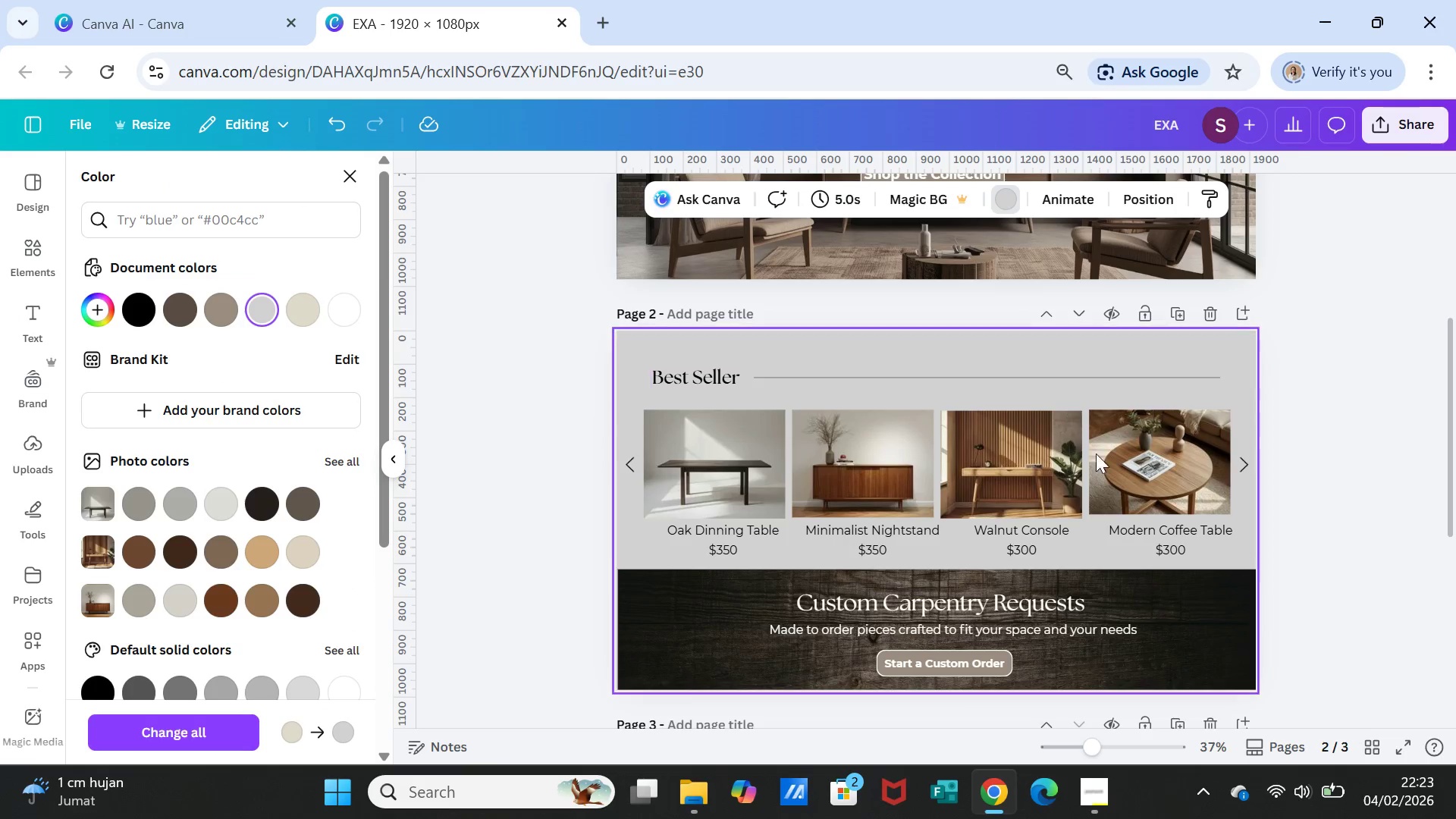 
scroll: coordinate [1179, 536], scroll_direction: up, amount: 3.0
 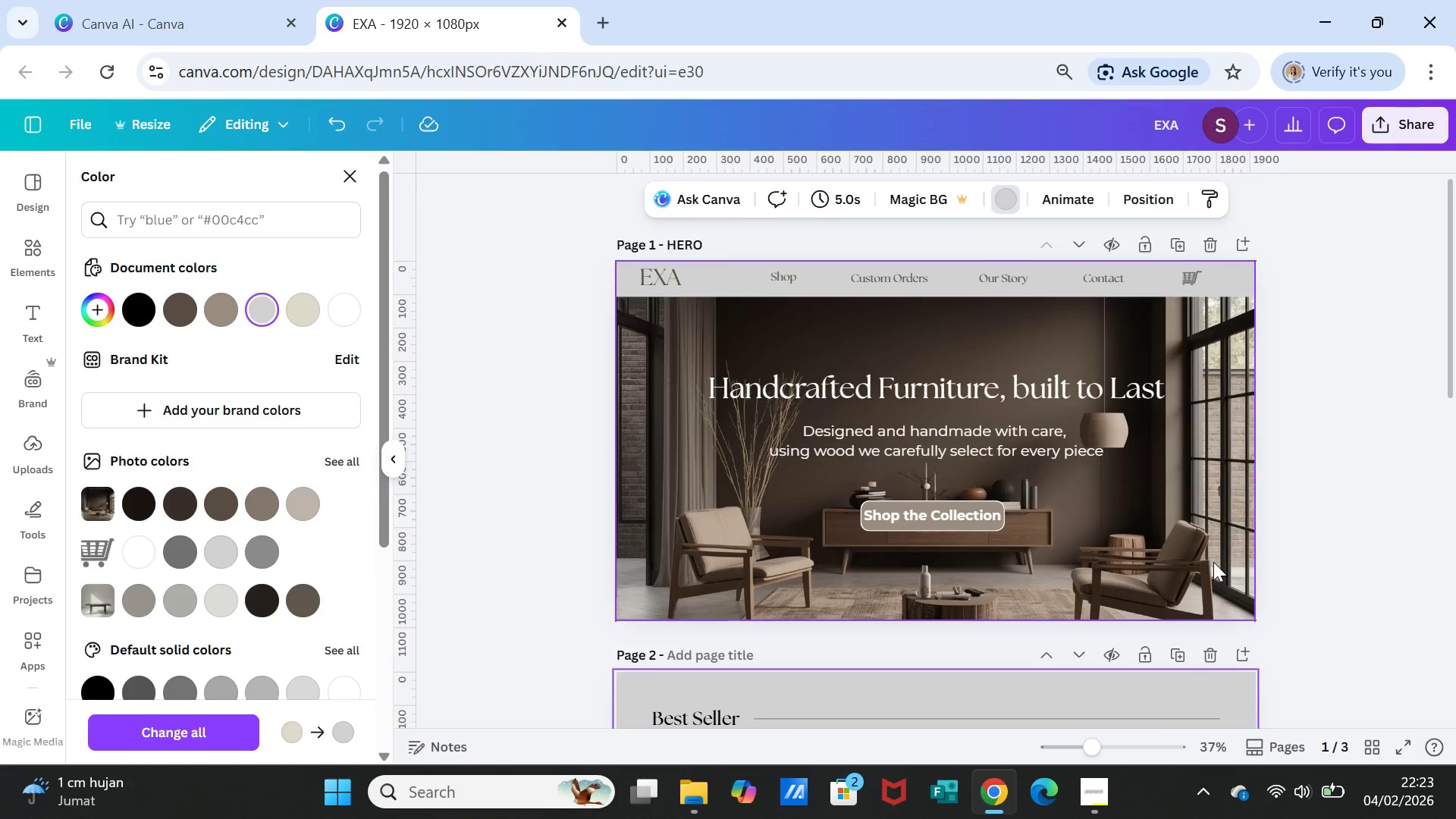 
scroll: coordinate [1213, 562], scroll_direction: down, amount: 4.0
 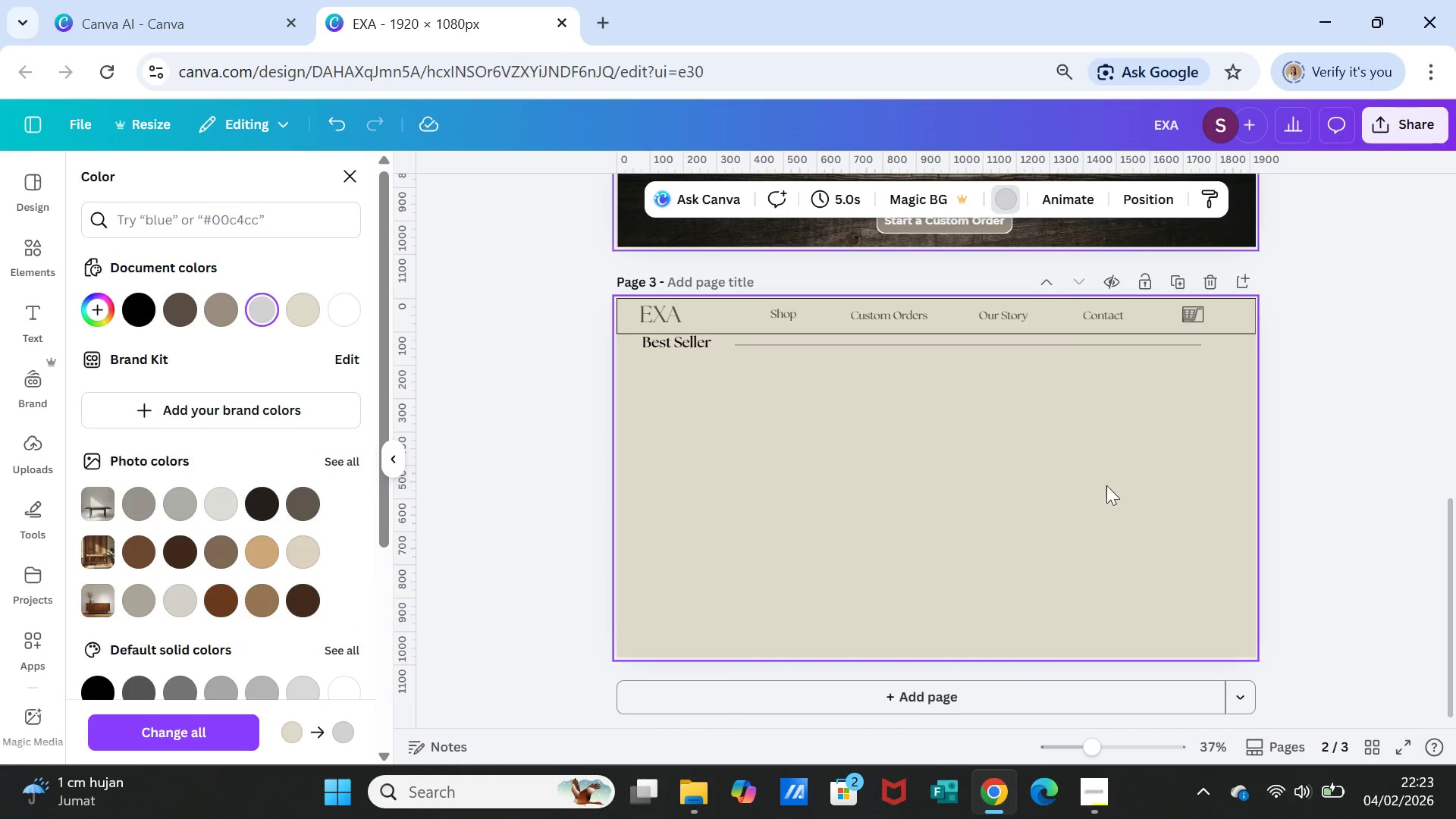 
left_click([1087, 461])
 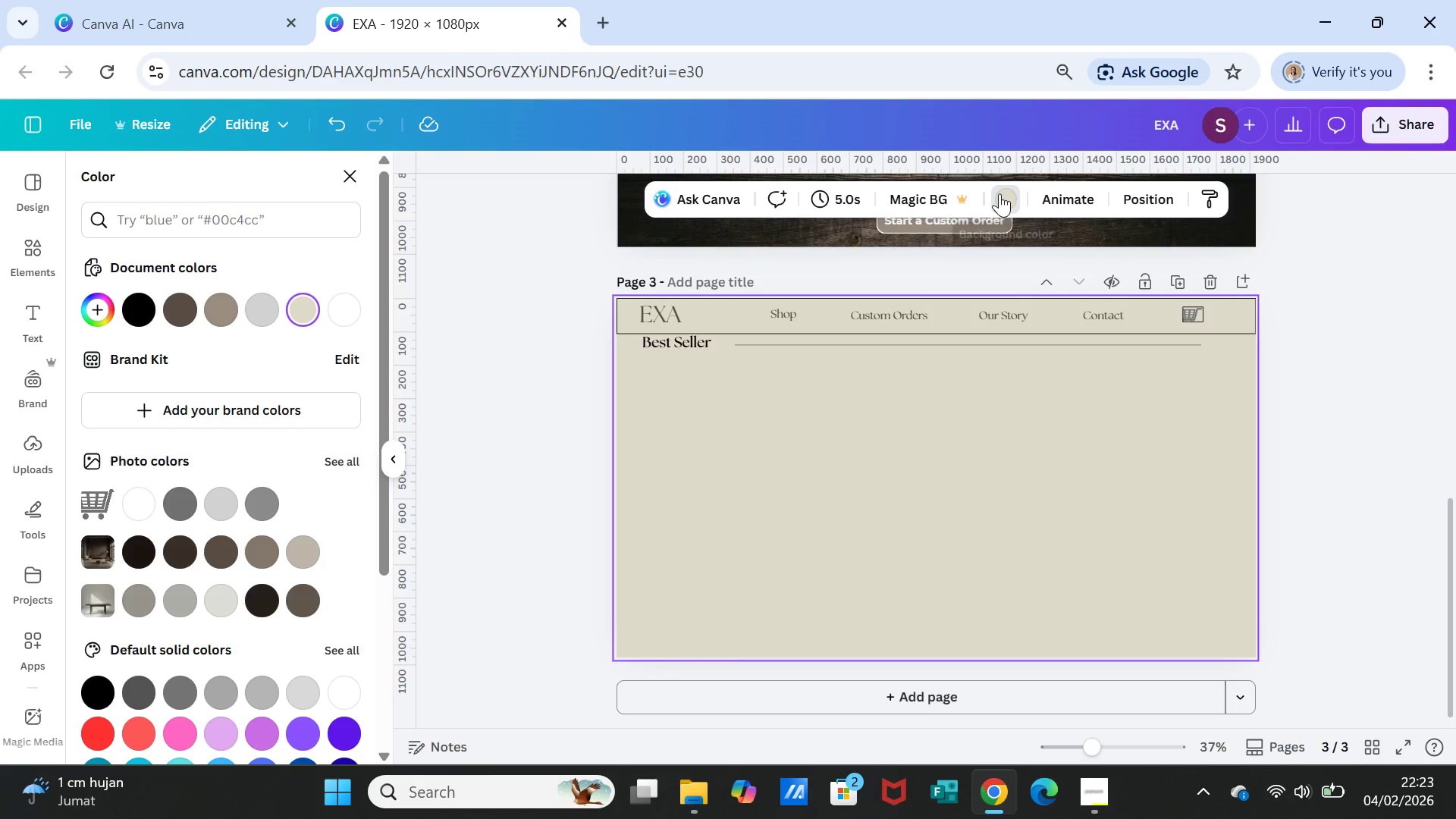 
left_click([999, 193])
 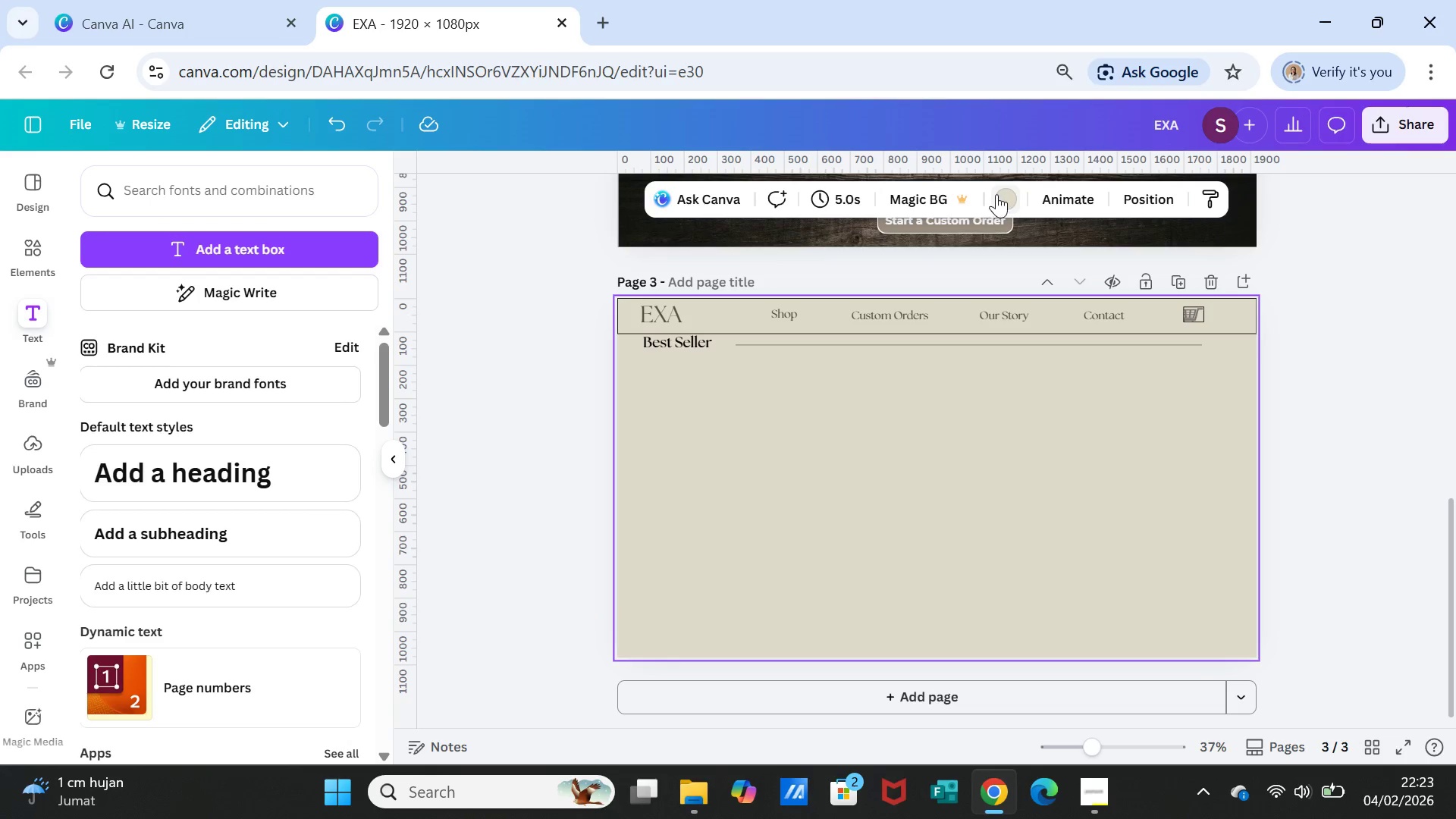 
left_click([1000, 190])
 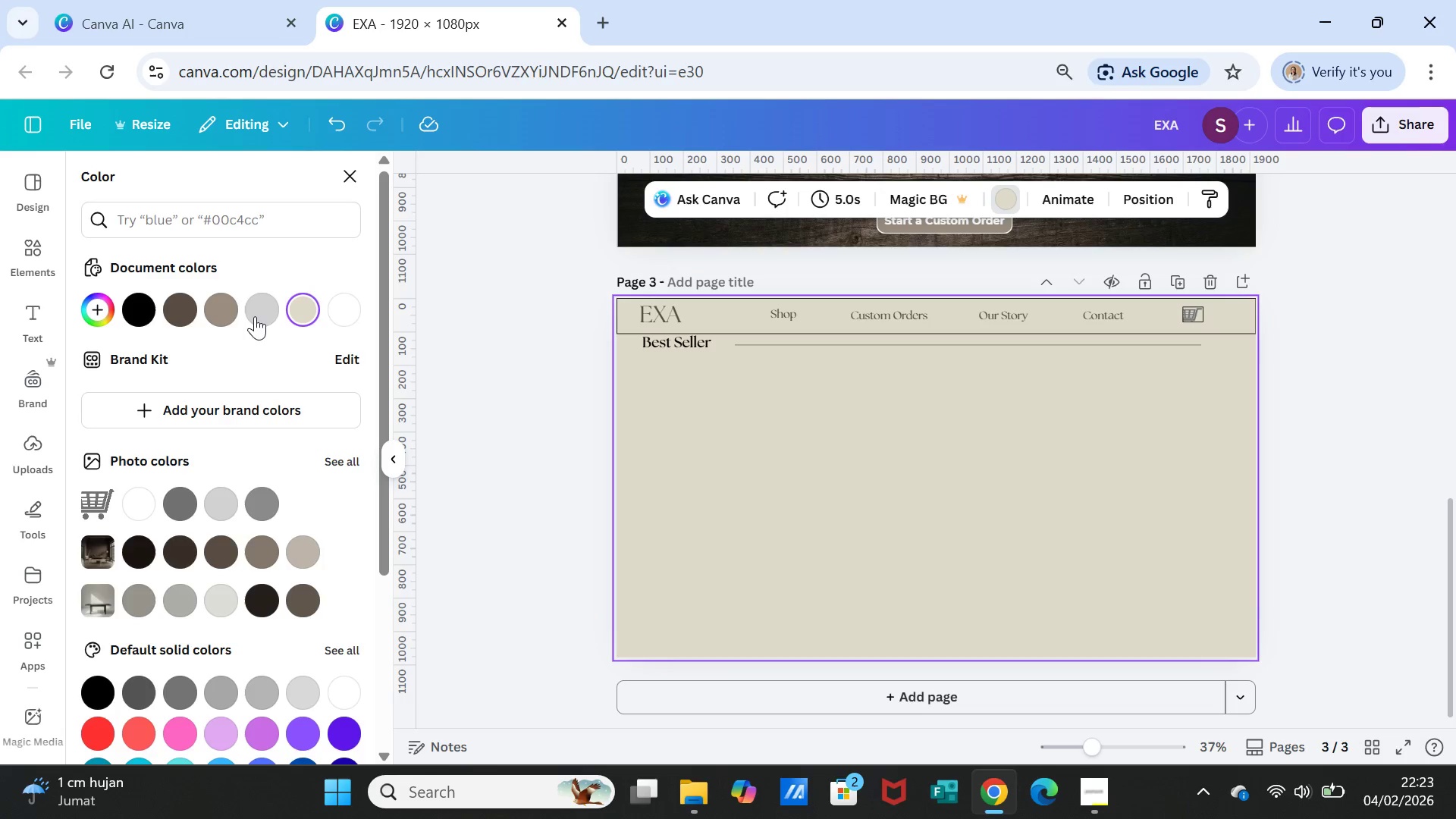 
left_click([260, 310])
 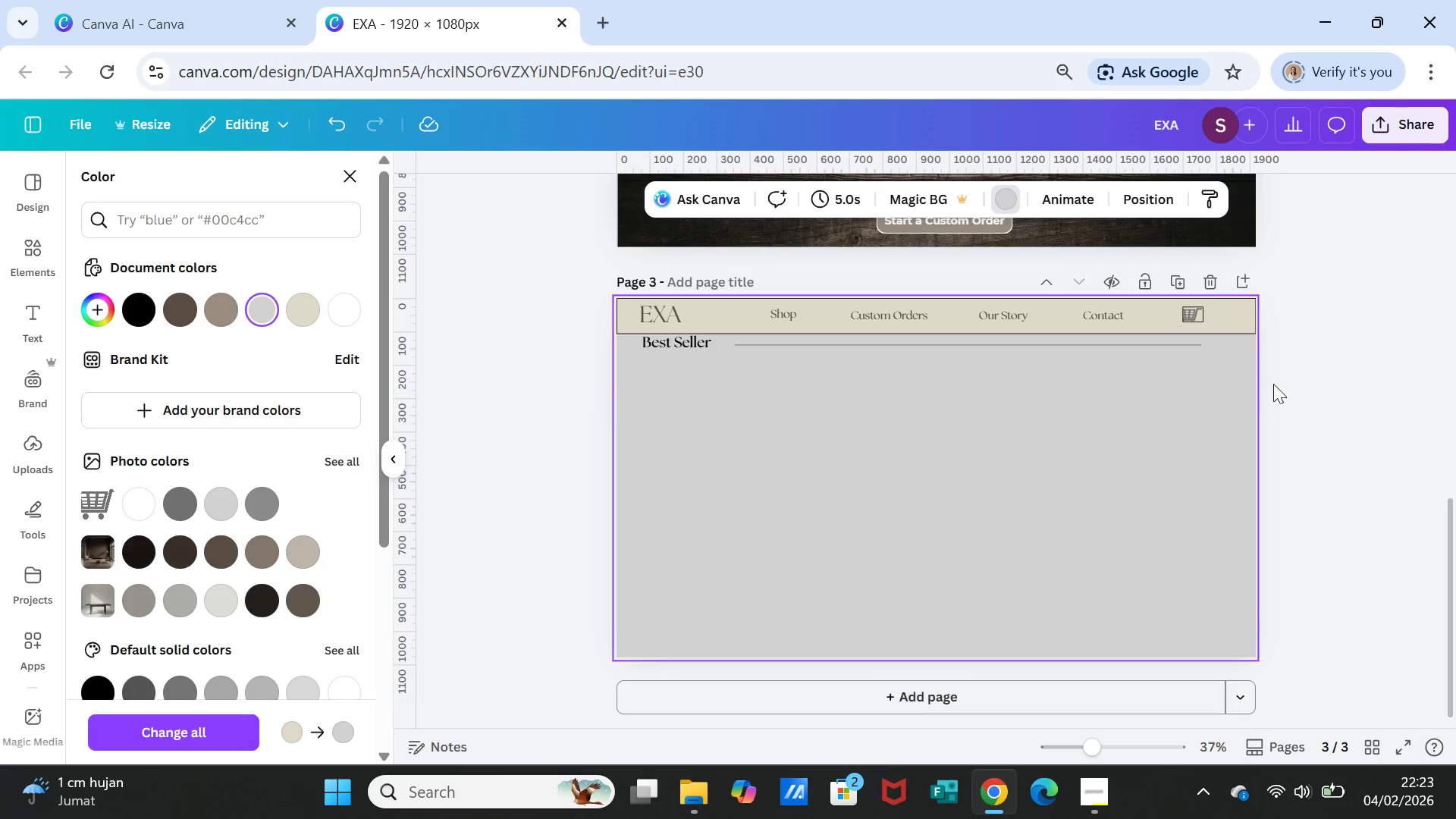 
left_click([1301, 410])
 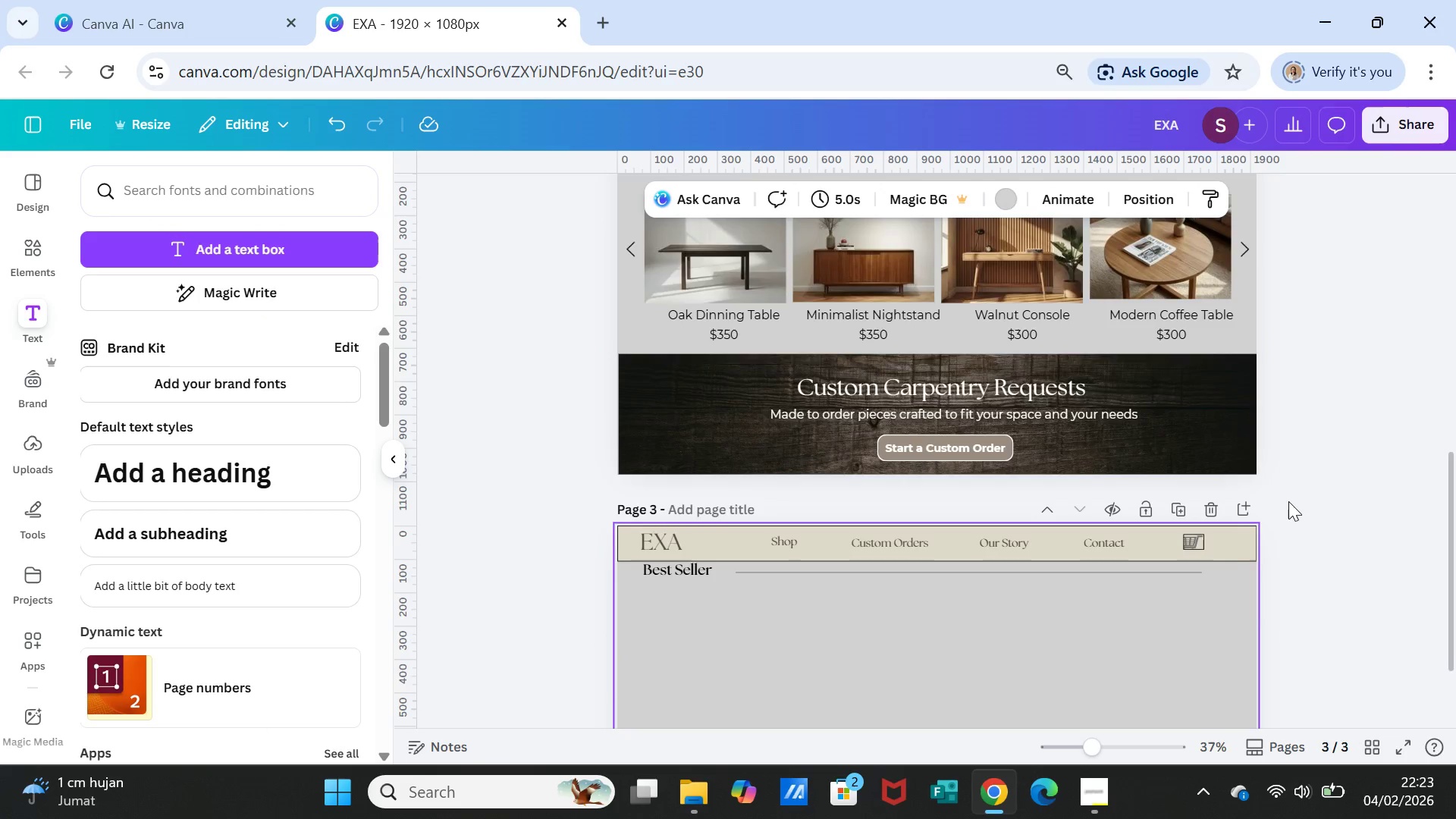 
scroll: coordinate [1291, 507], scroll_direction: up, amount: 9.0
 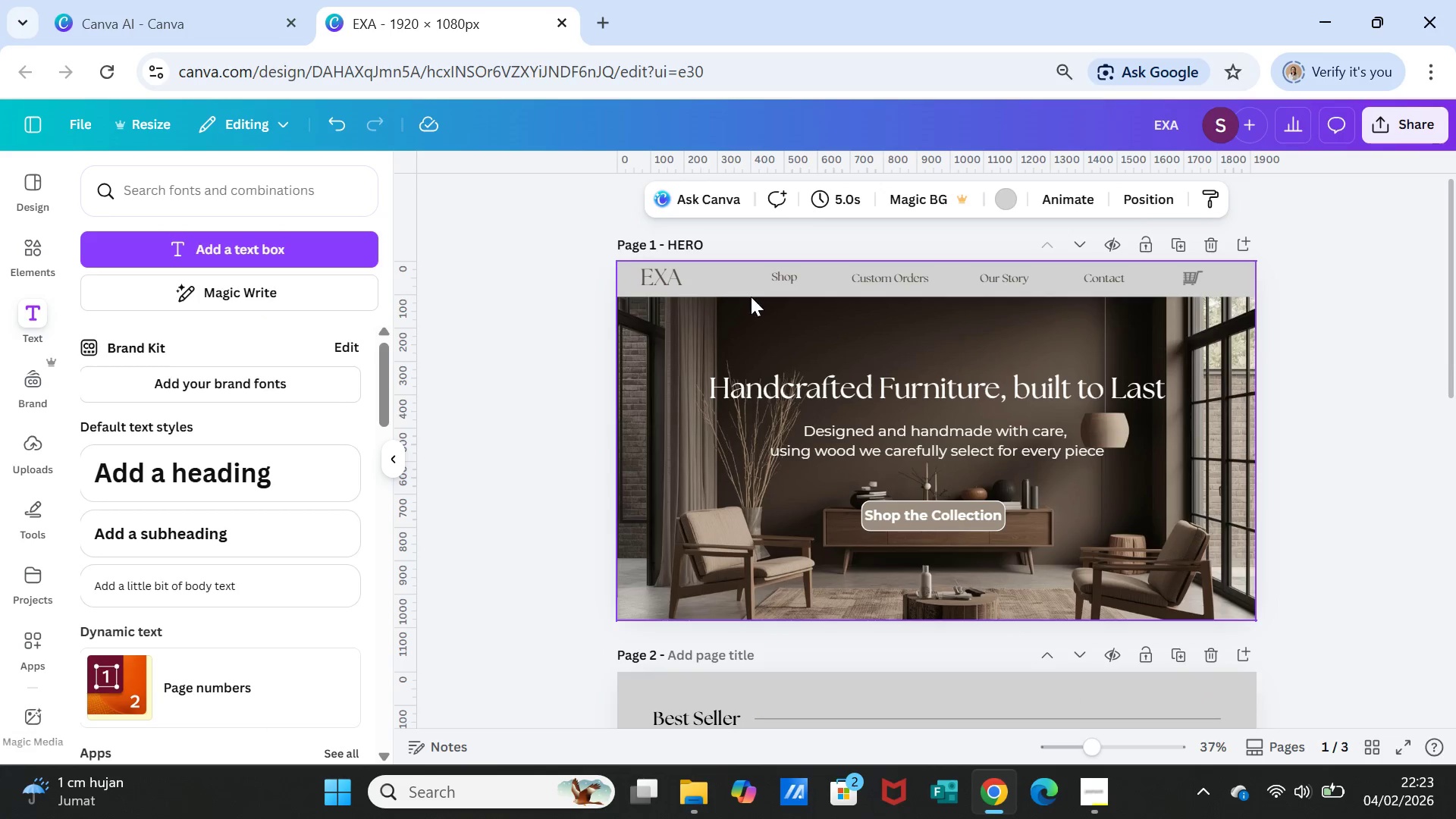 
left_click([750, 290])
 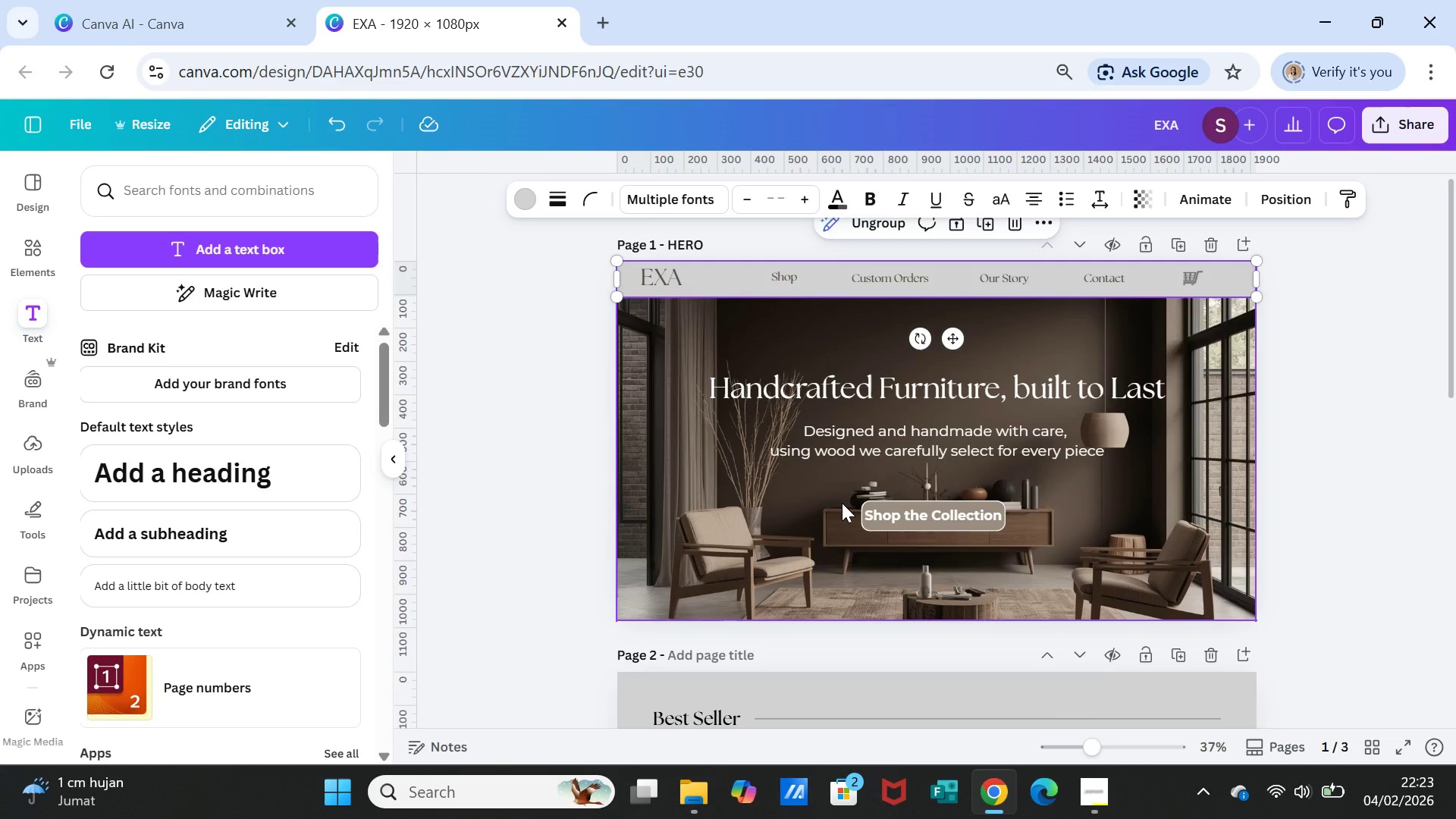 
scroll: coordinate [842, 503], scroll_direction: down, amount: 5.0
 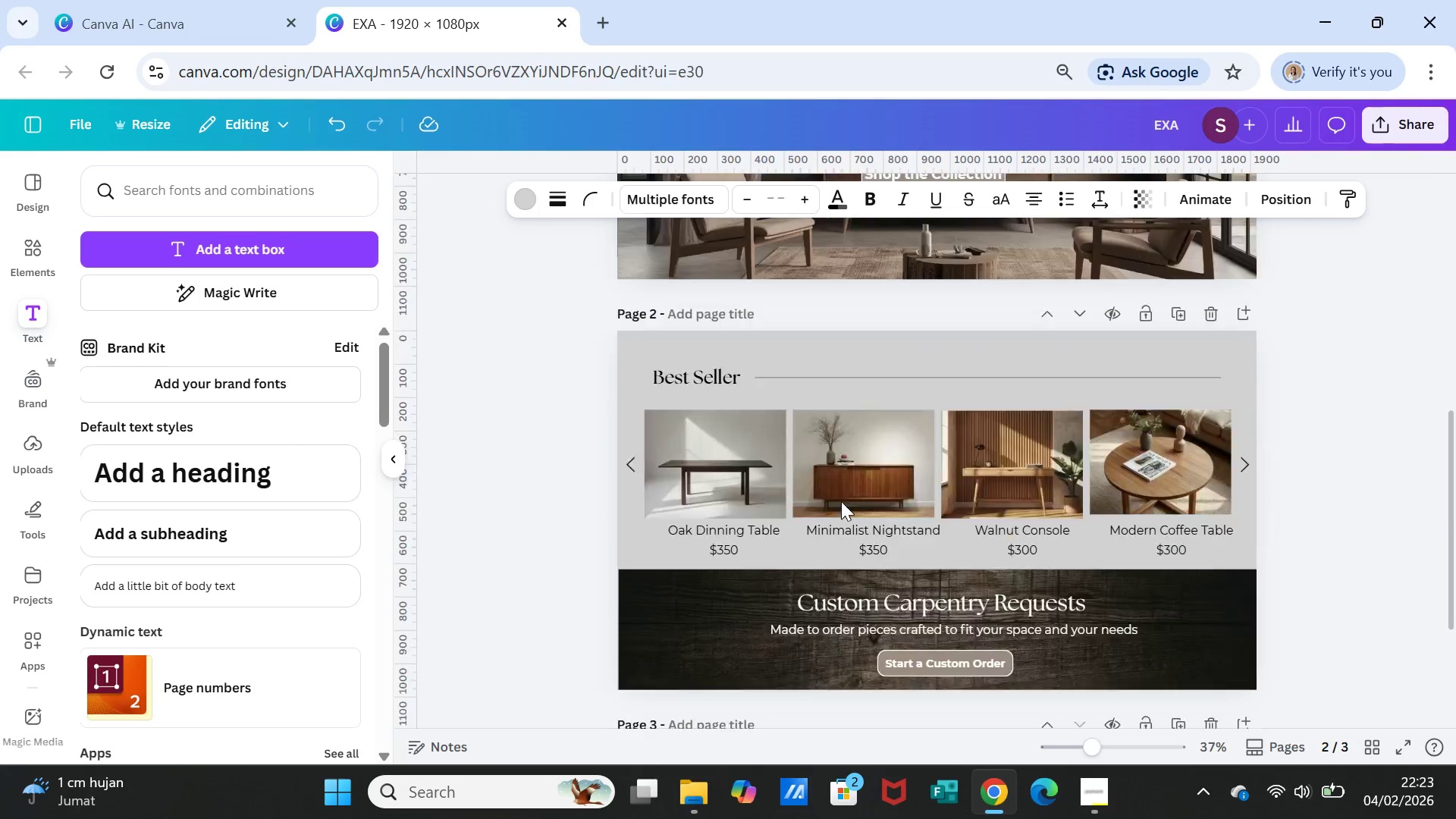 
scroll: coordinate [841, 501], scroll_direction: up, amount: 5.0
 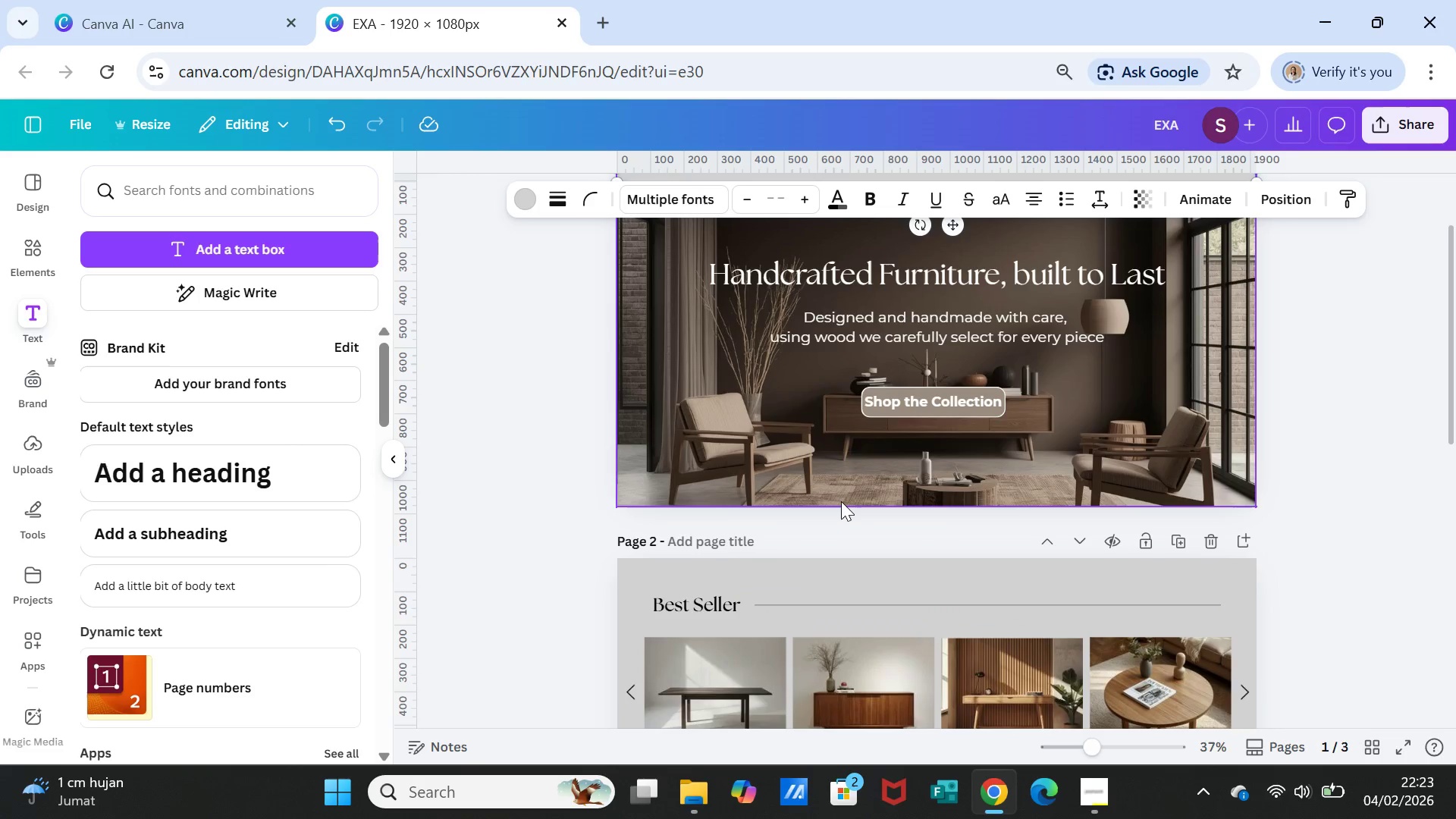 
scroll: coordinate [841, 501], scroll_direction: down, amount: 2.0
 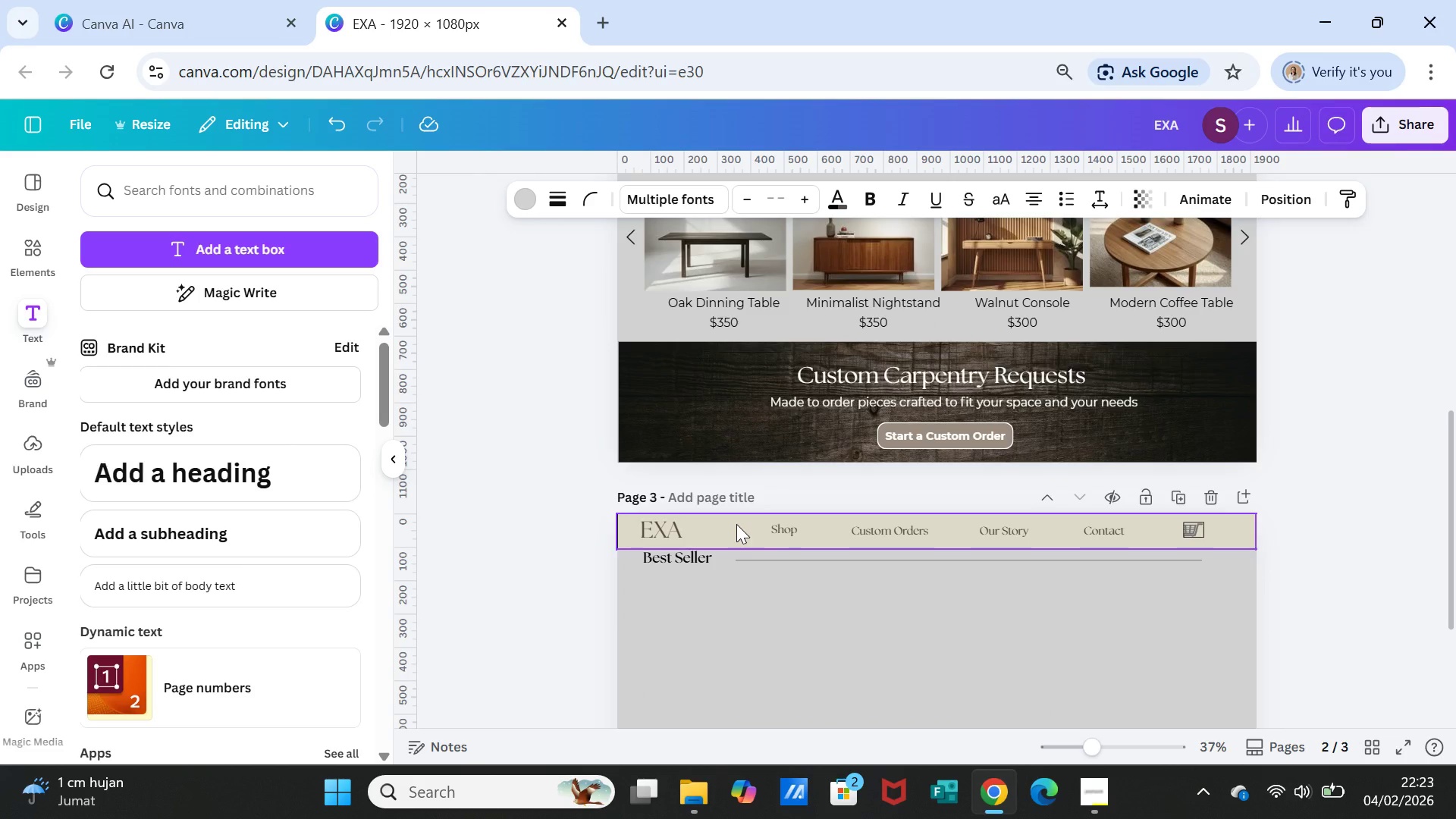 
scroll: coordinate [736, 516], scroll_direction: up, amount: 9.0
 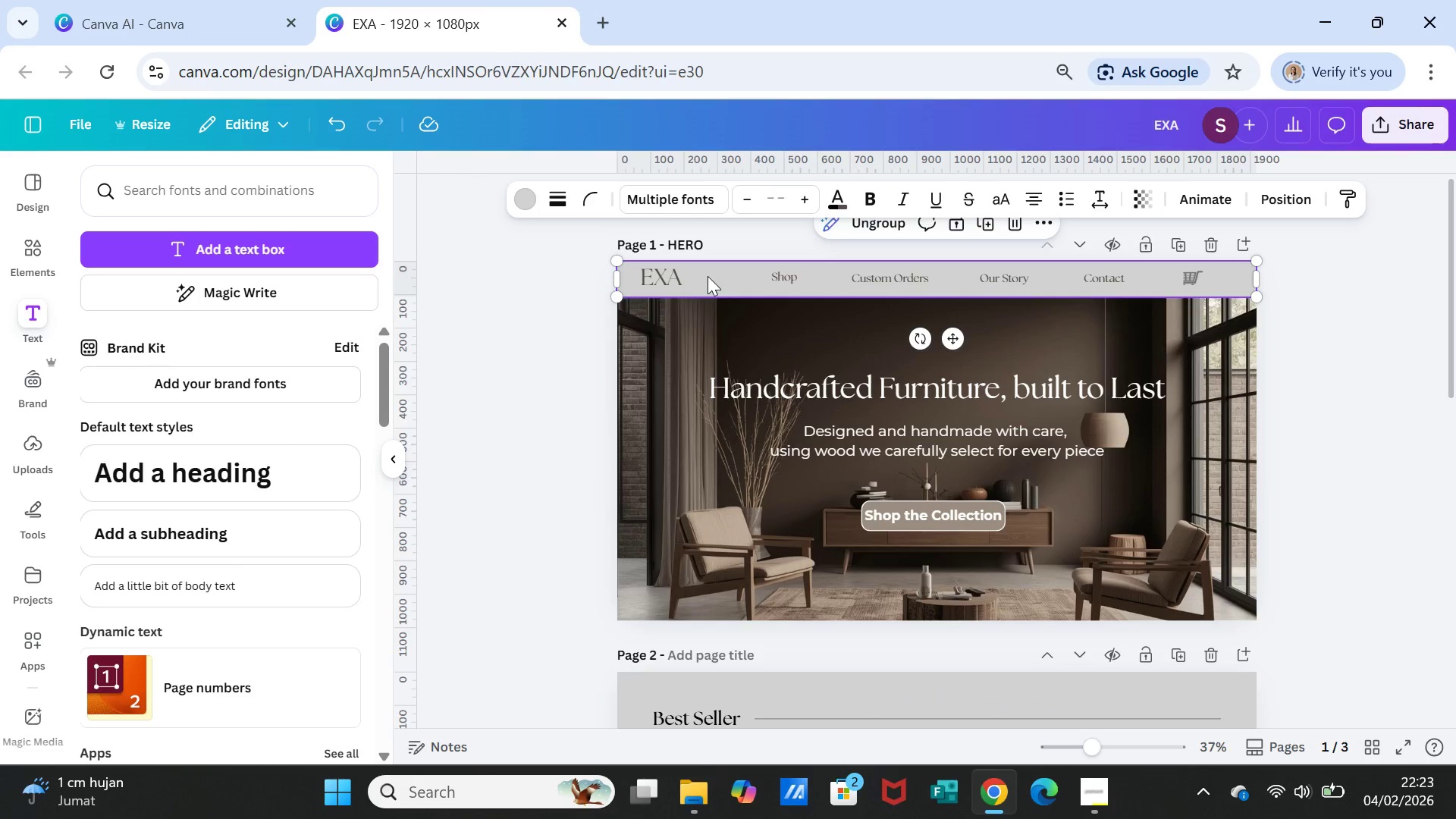 
left_click([708, 276])
 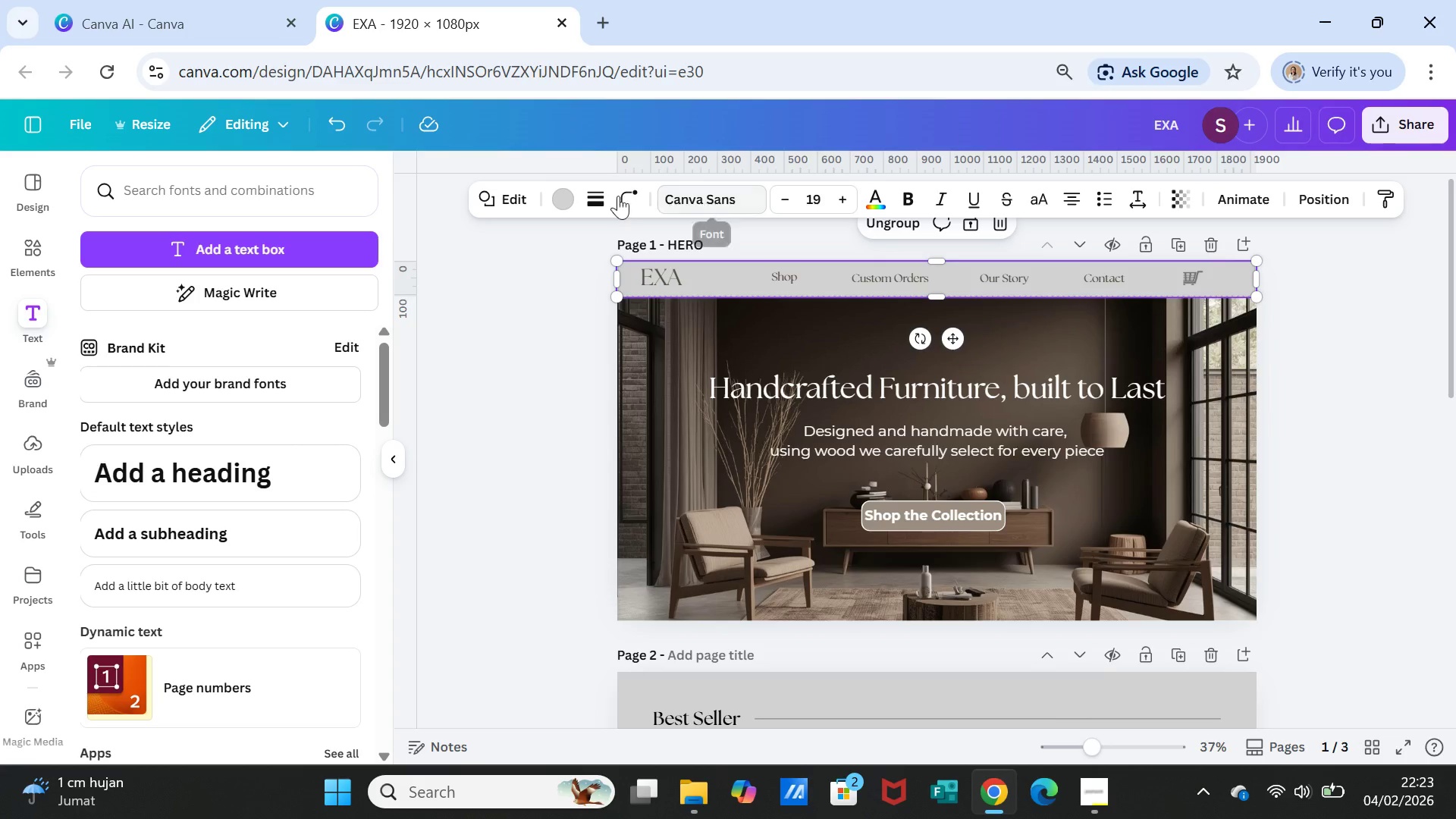 
left_click([566, 193])
 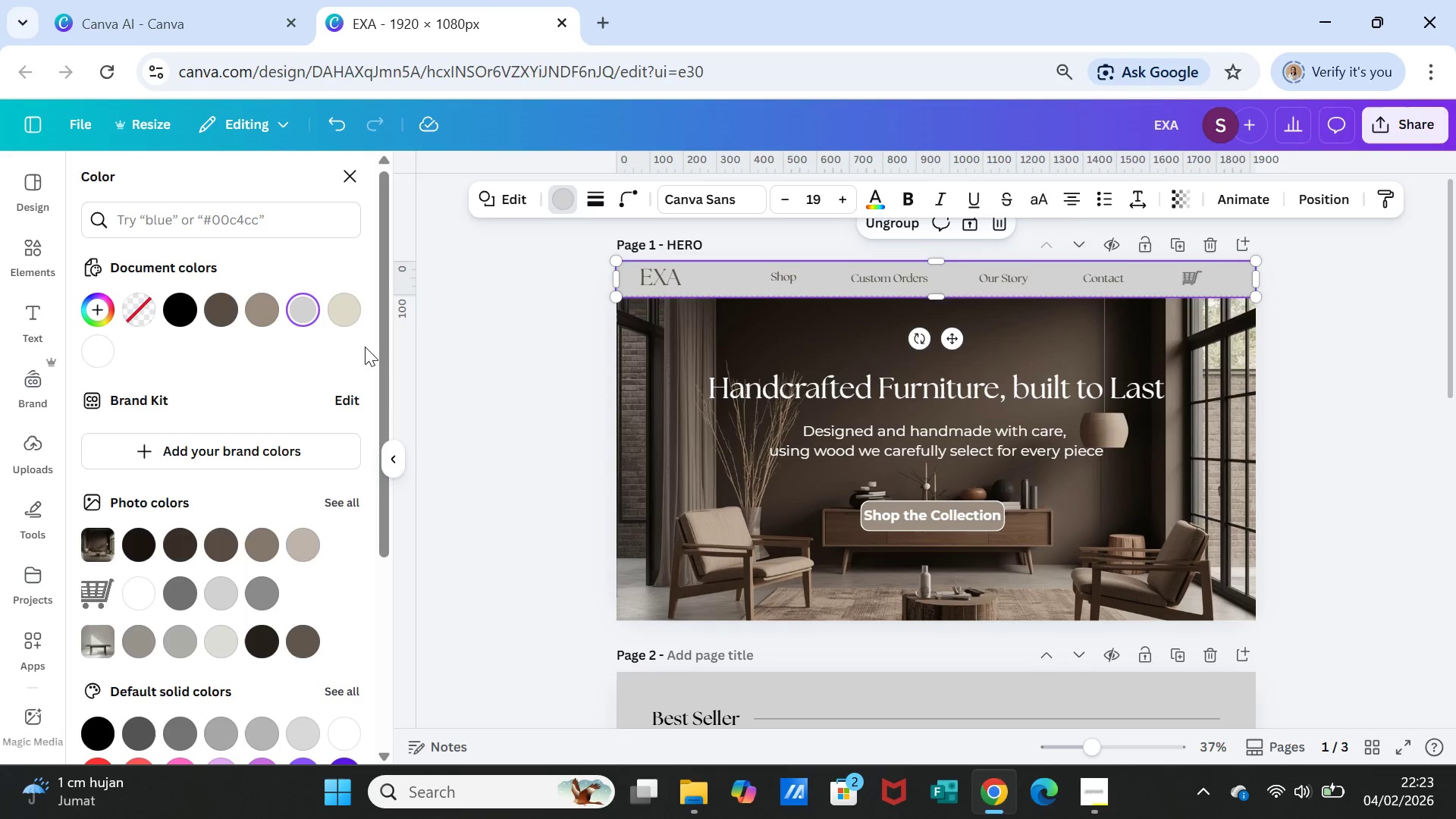 
mouse_move([285, 318])
 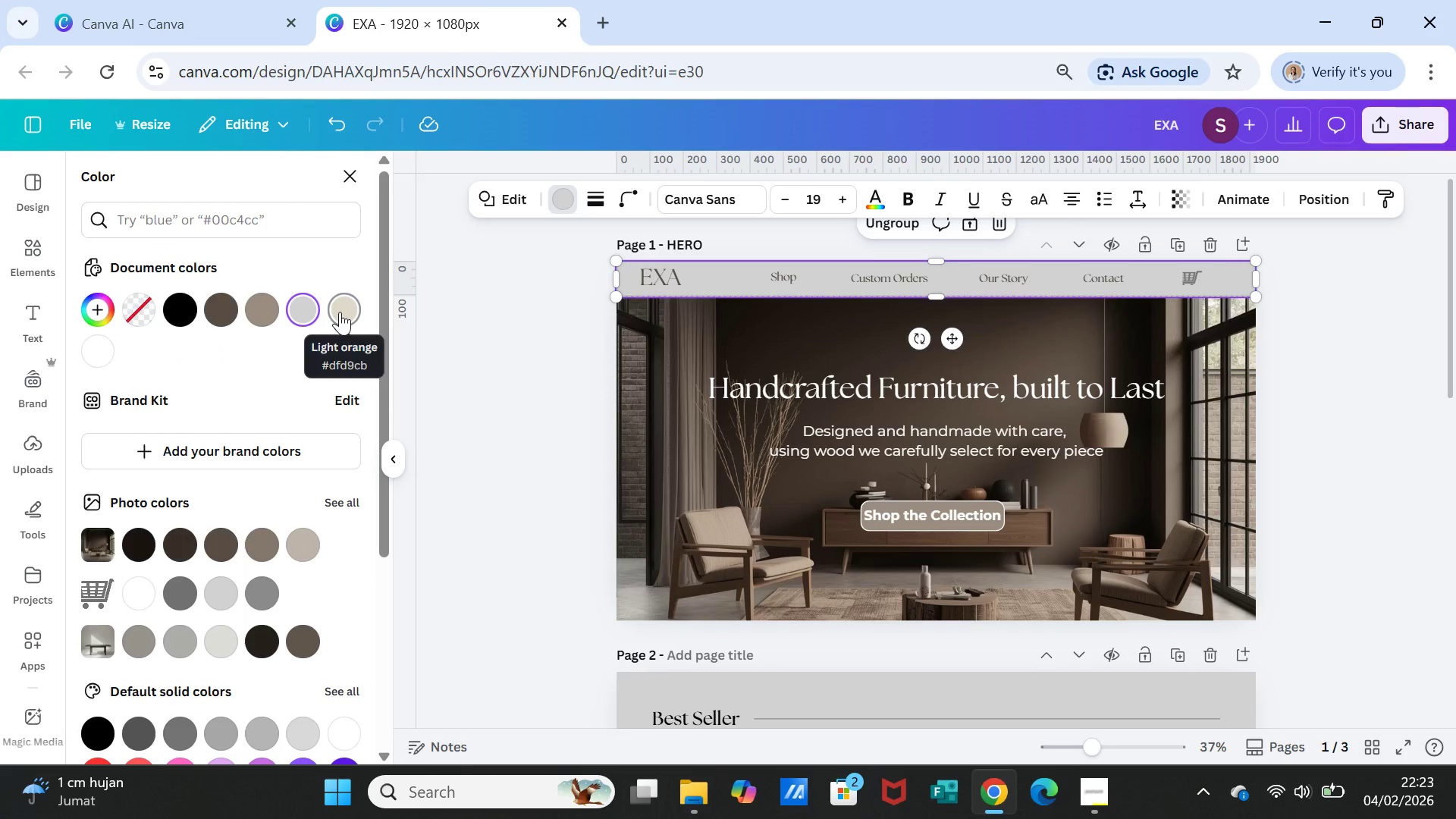 
left_click([340, 312])
 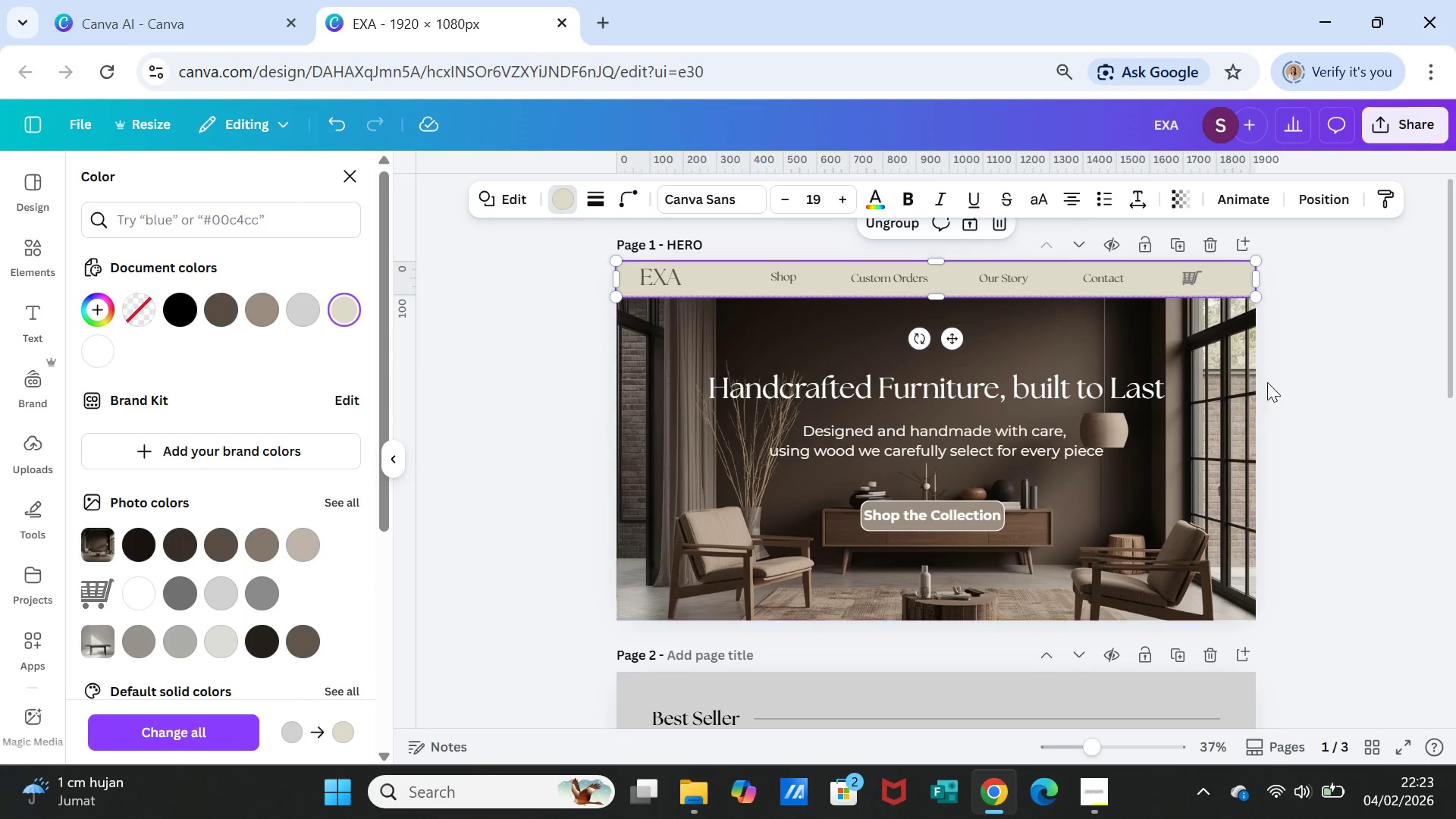 
left_click([1352, 409])
 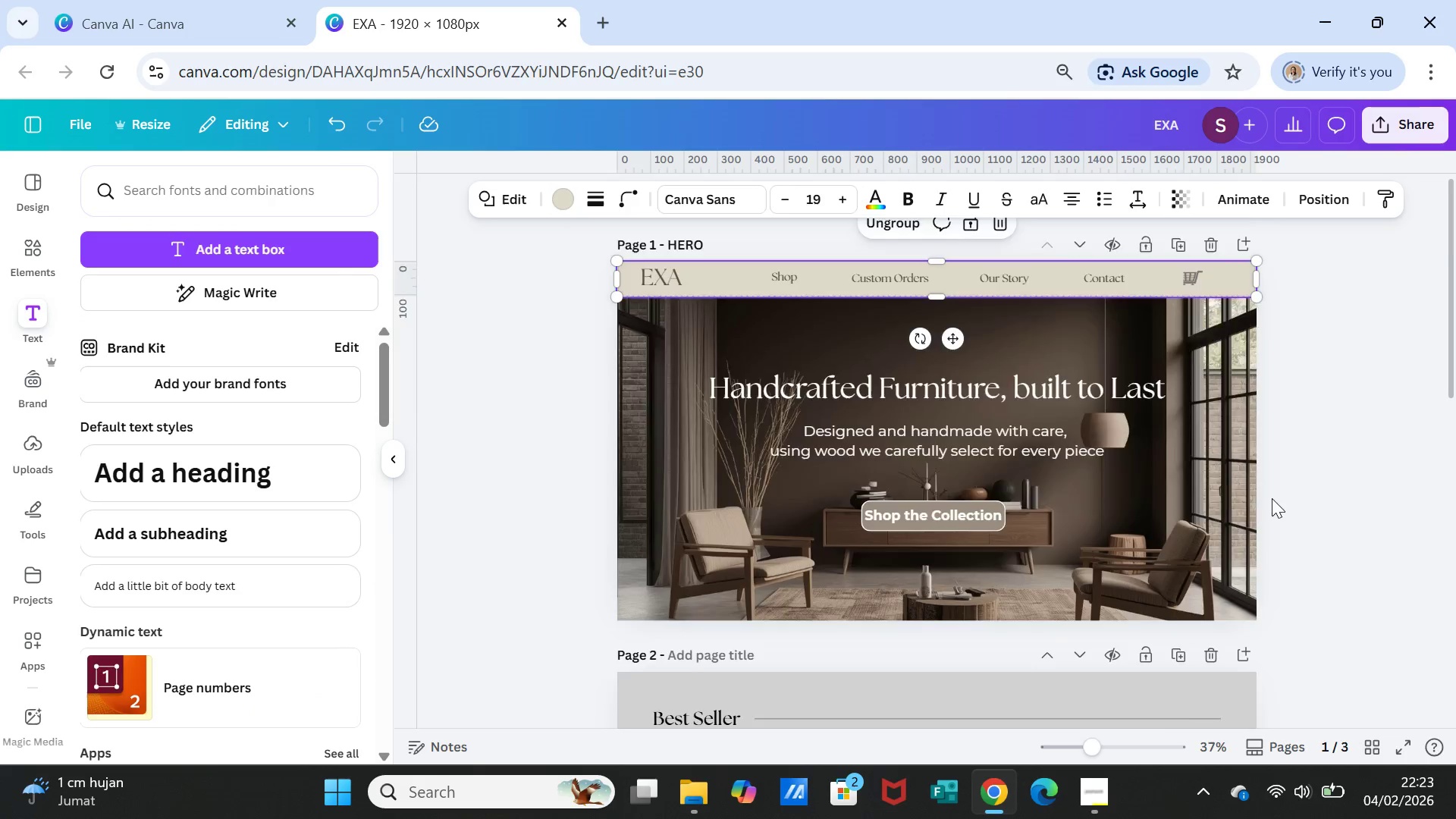 
scroll: coordinate [1120, 509], scroll_direction: down, amount: 6.0
 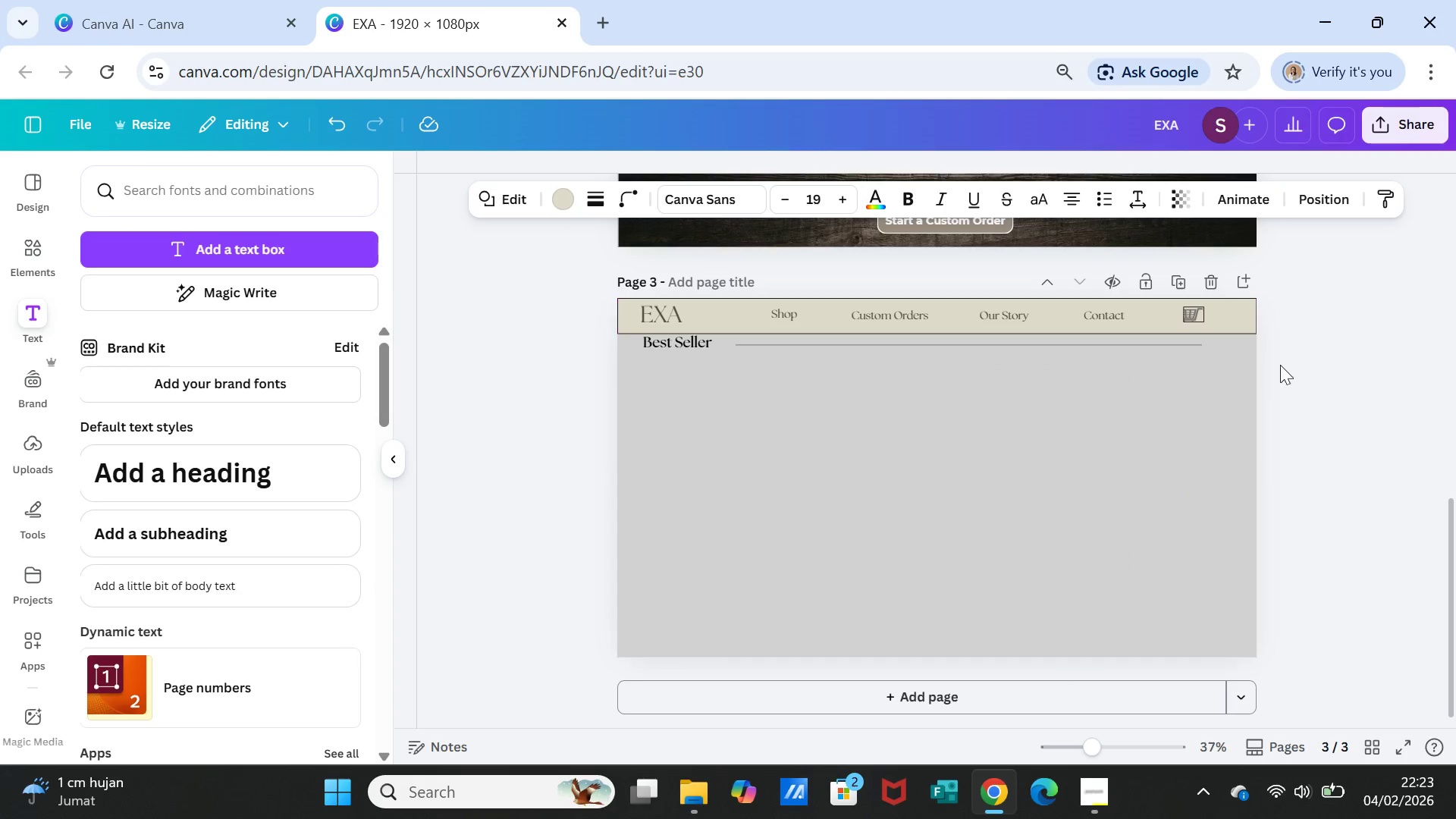 
left_click([1281, 370])
 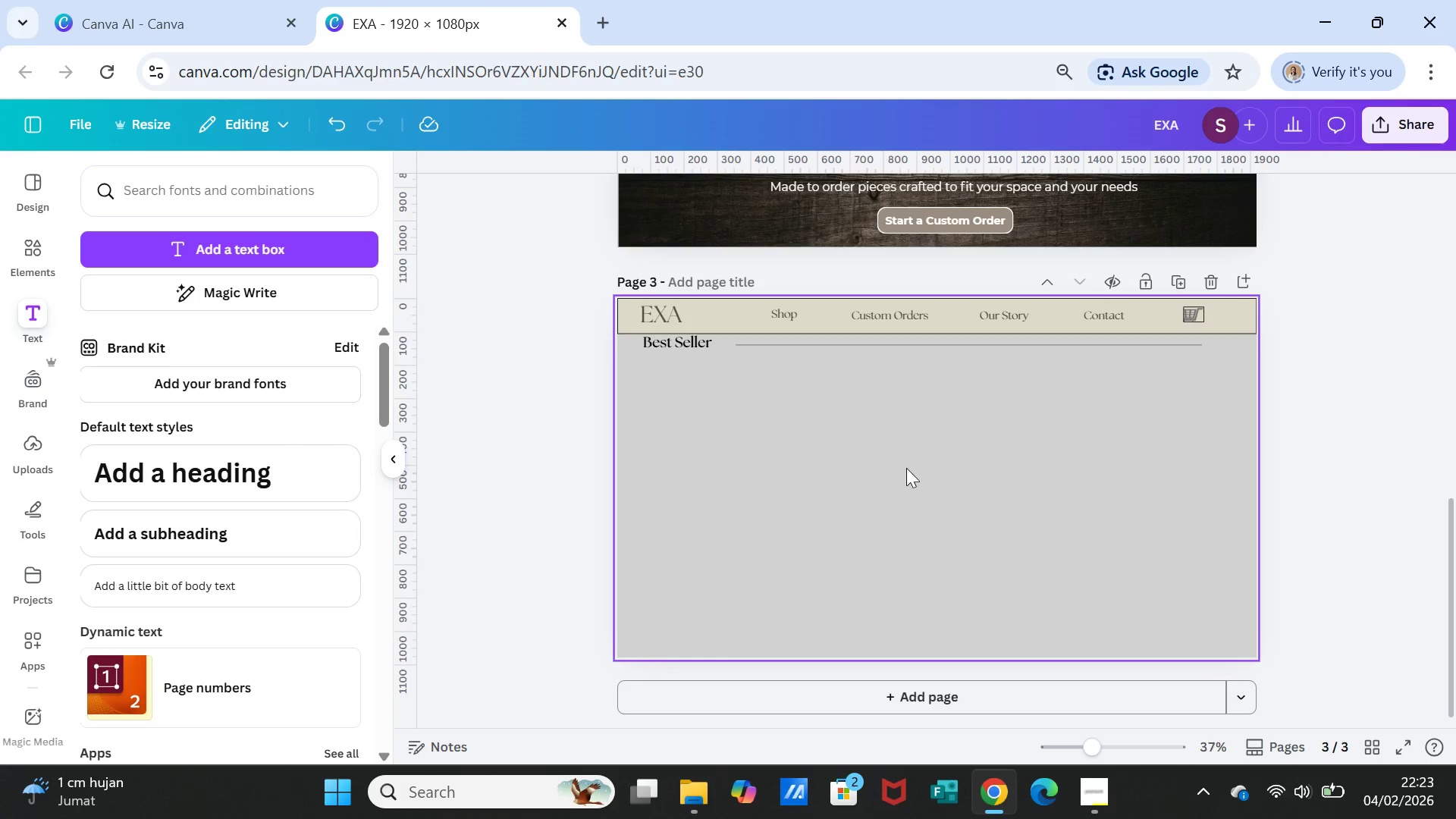 
wait(5.59)
 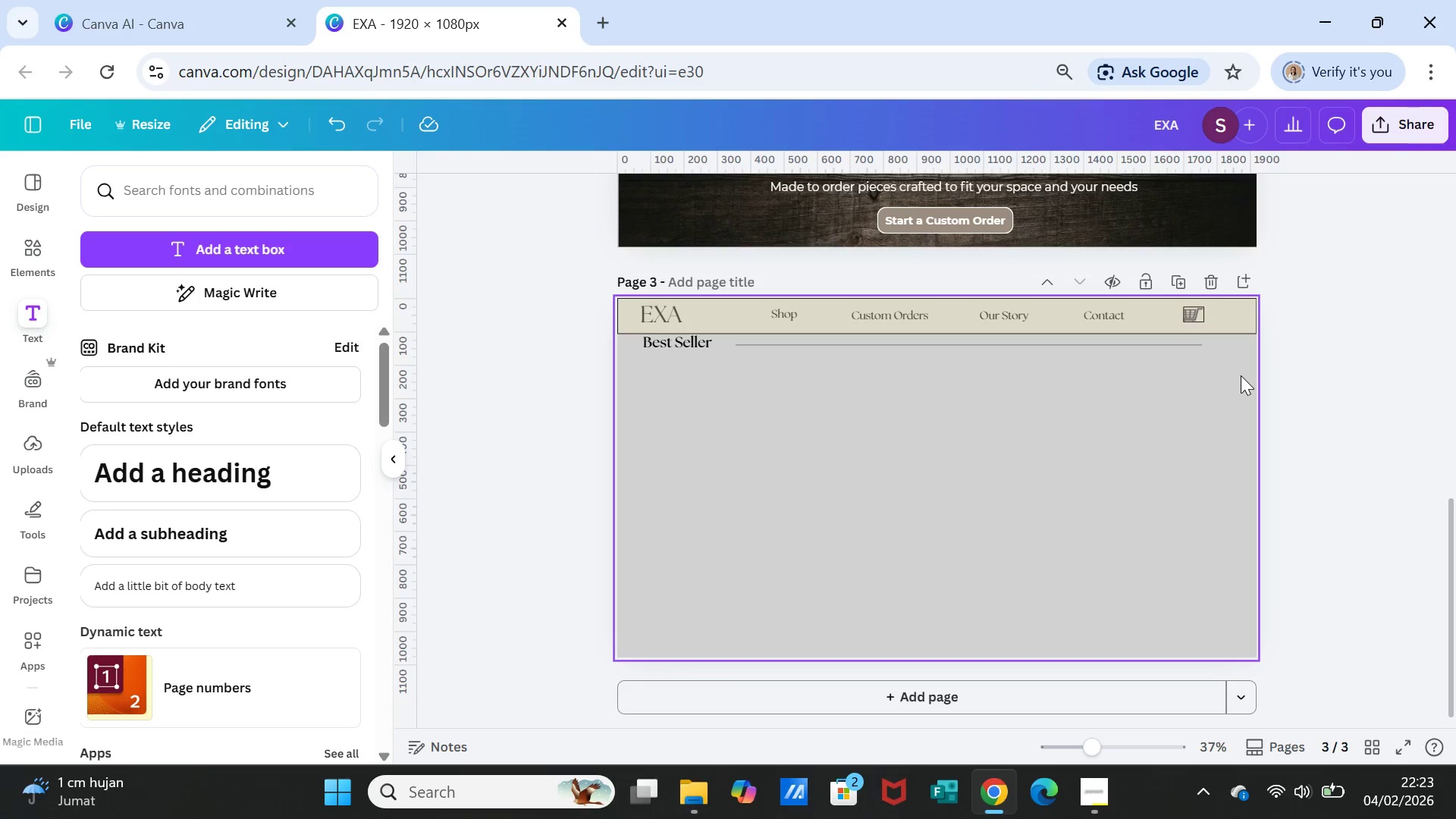 
left_click_drag(start_coordinate=[654, 341], to_coordinate=[650, 353])
 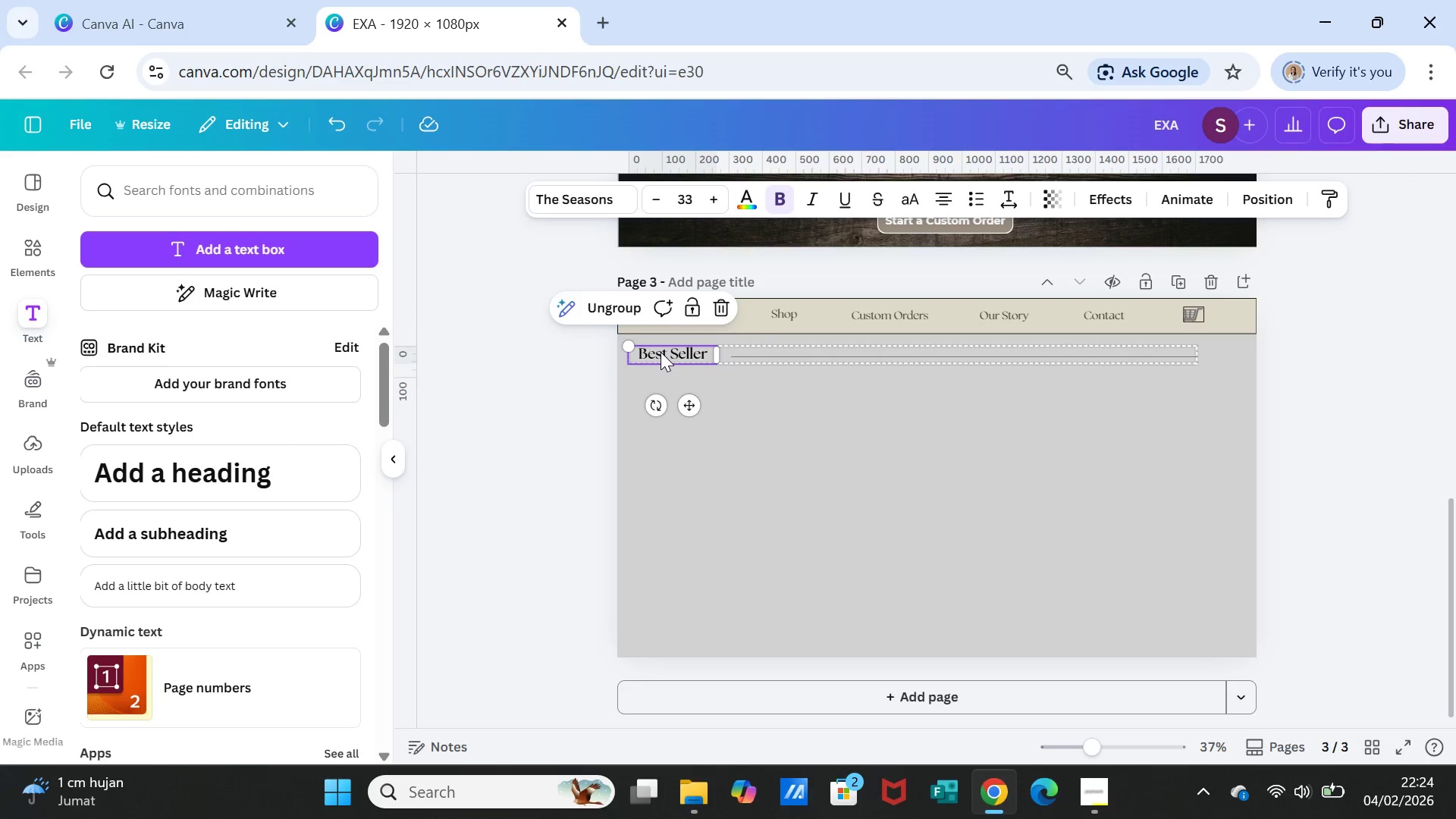 
double_click([661, 352])
 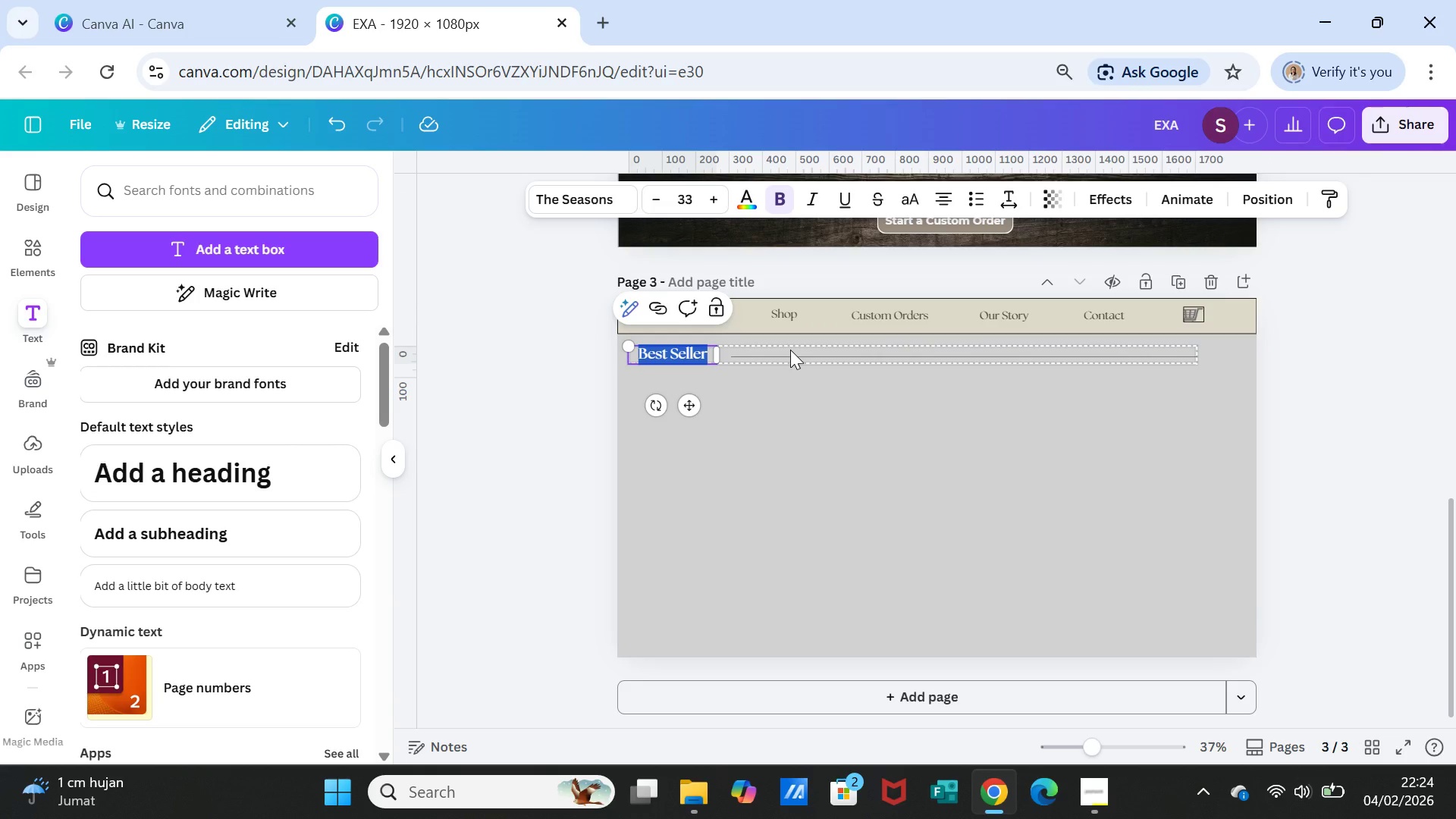 
type(Filter B)
key(Backspace)
type(by)
 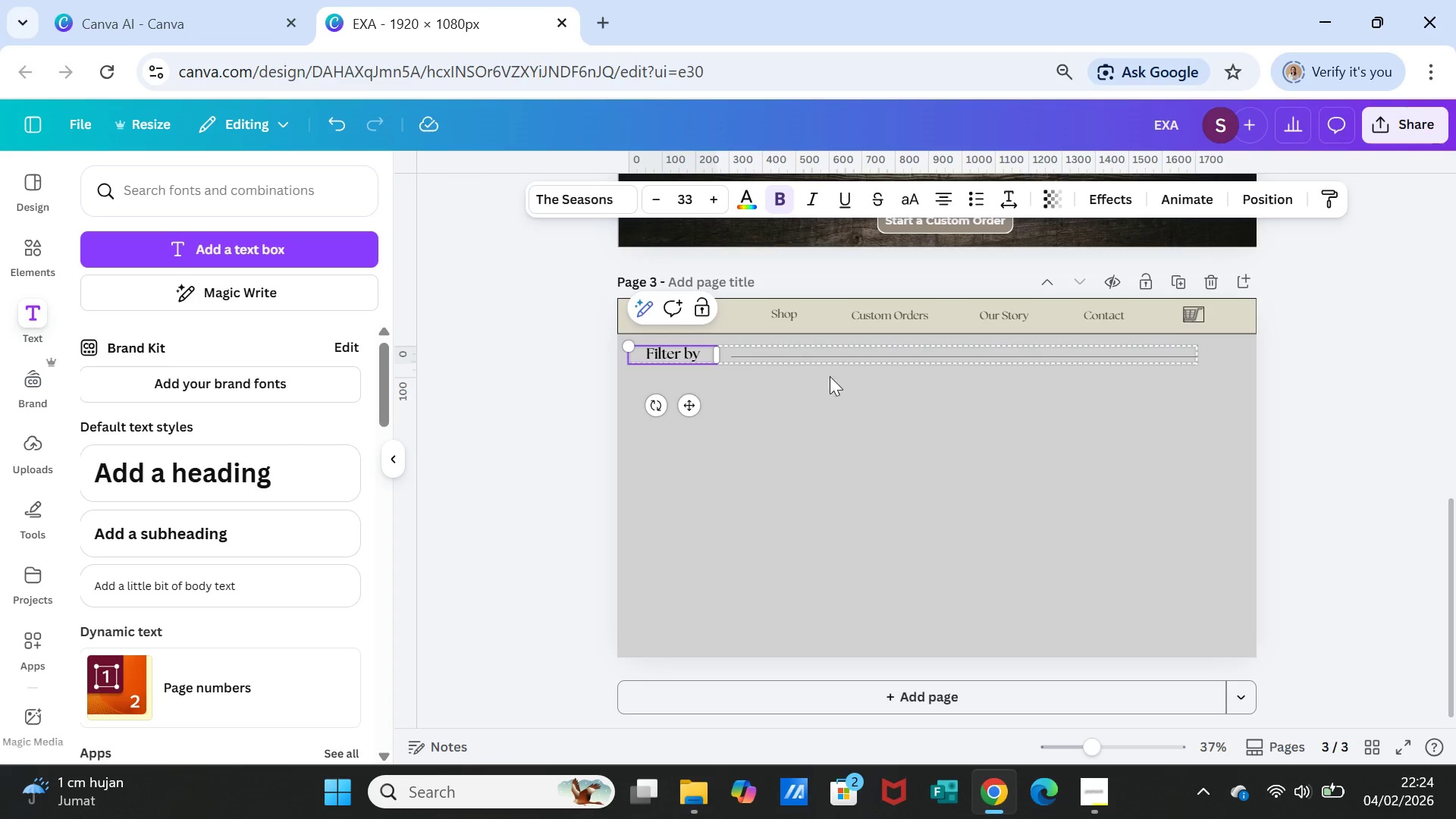 
left_click([844, 386])
 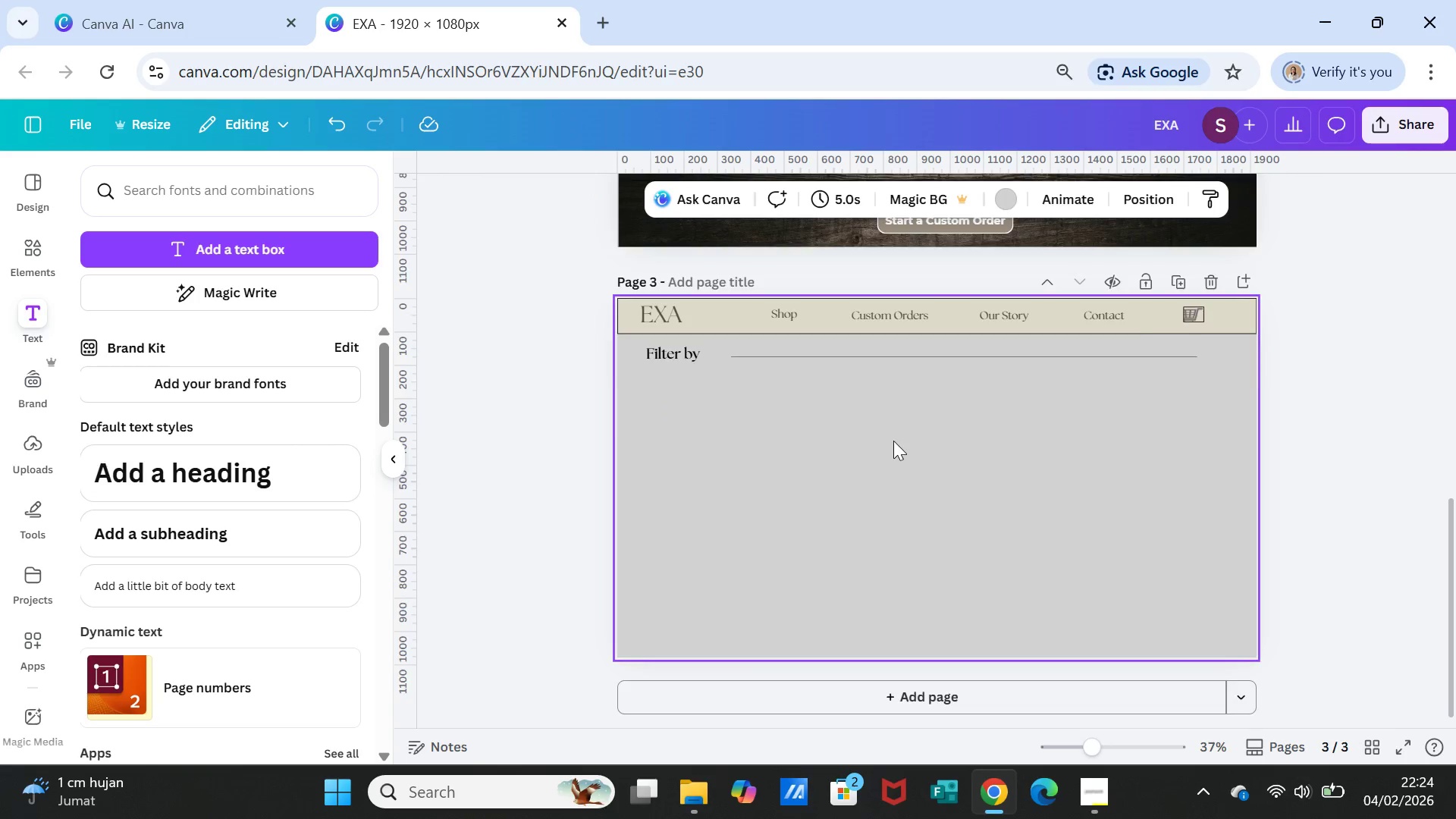 
scroll: coordinate [893, 441], scroll_direction: up, amount: 4.0
 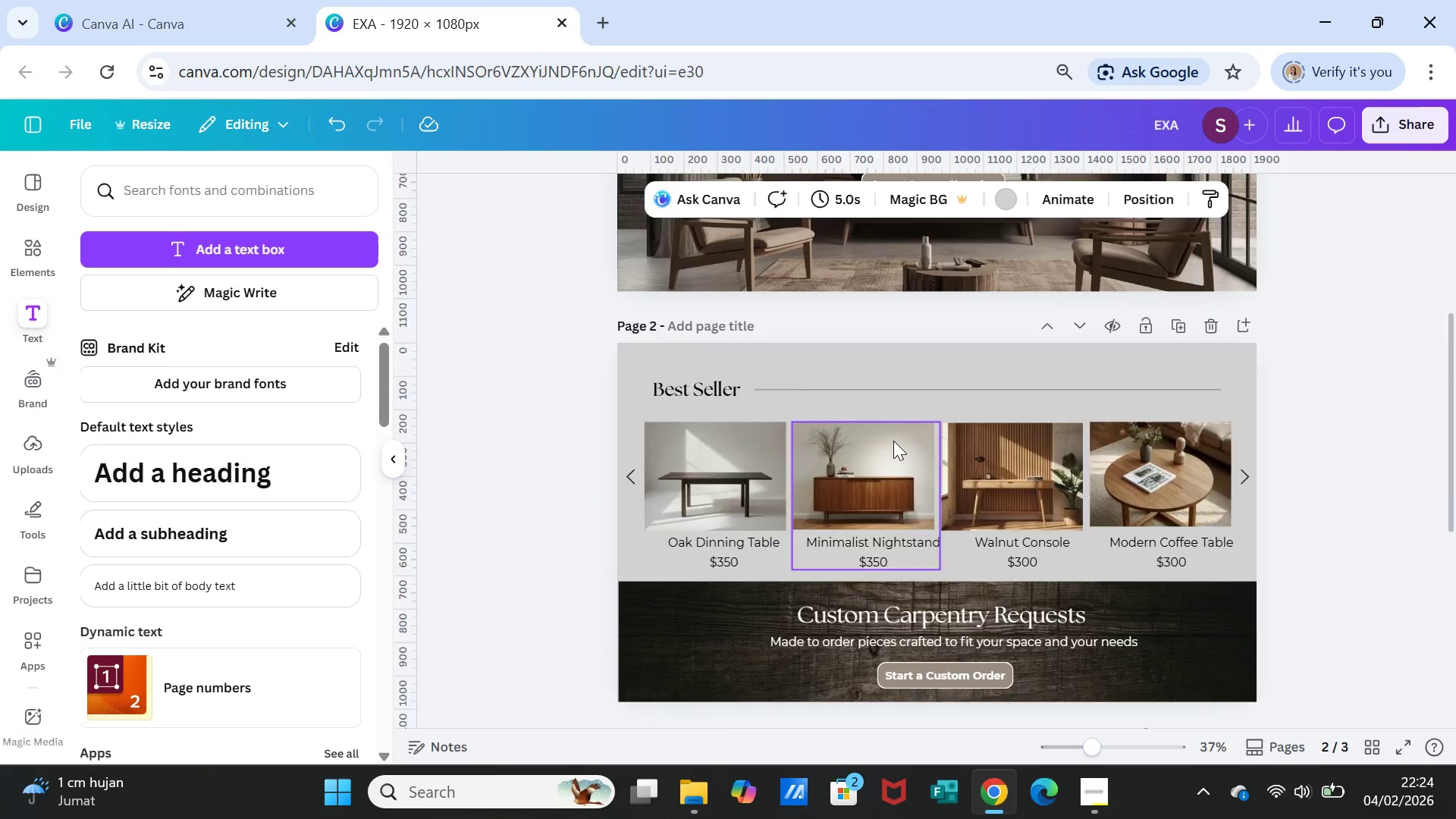 
scroll: coordinate [893, 441], scroll_direction: down, amount: 4.0
 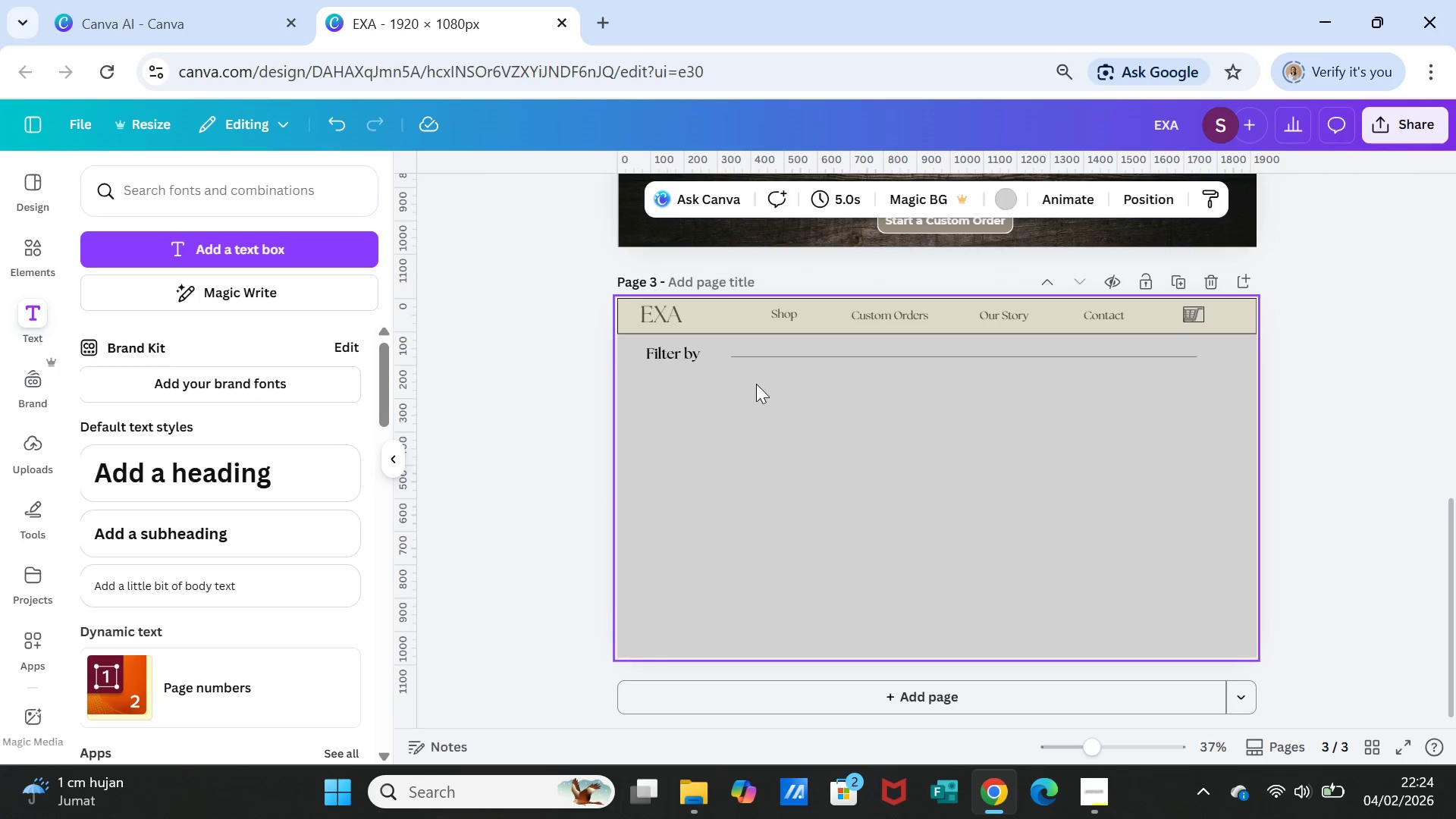 
double_click([673, 356])
 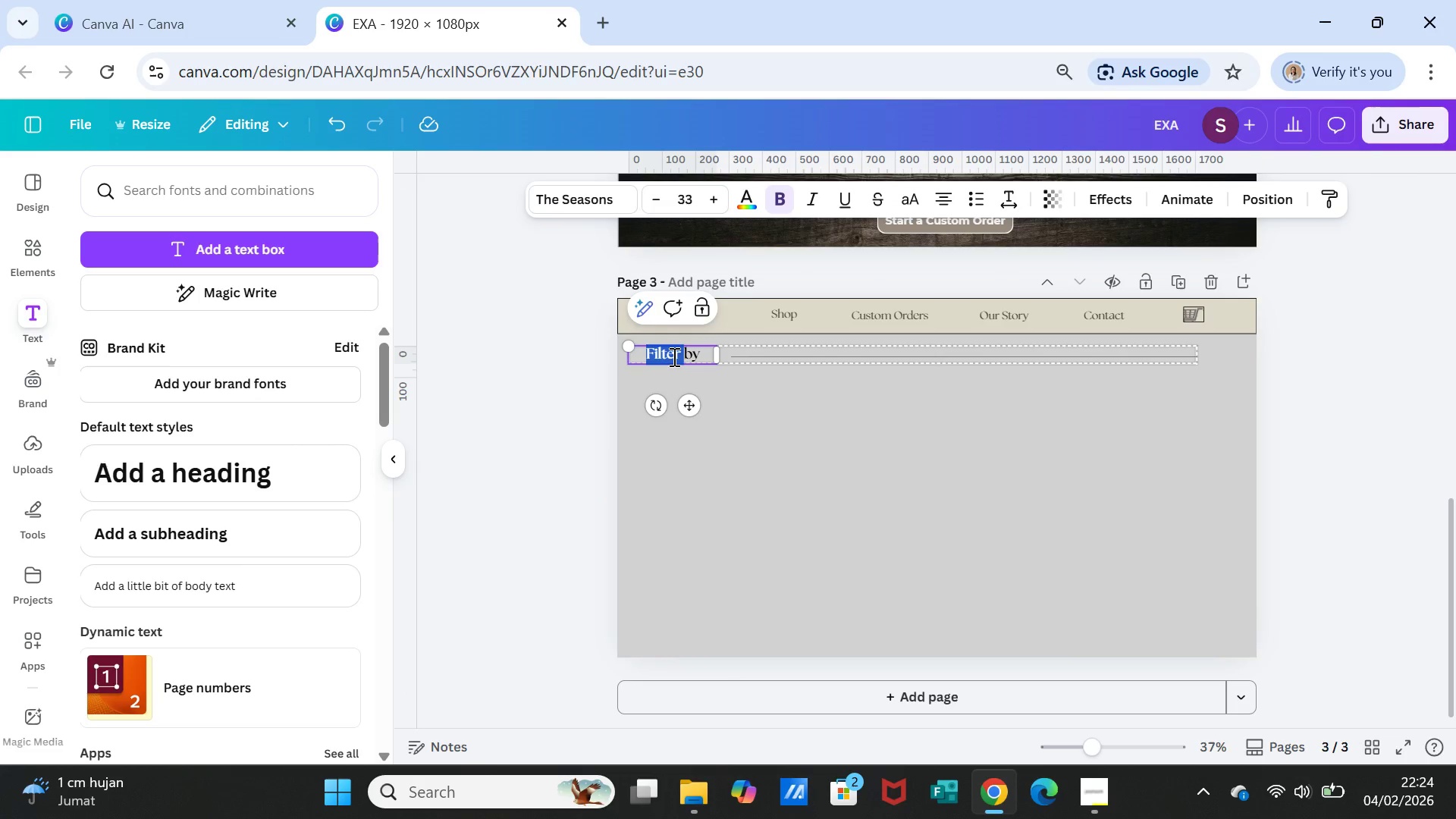 
double_click([673, 356])
 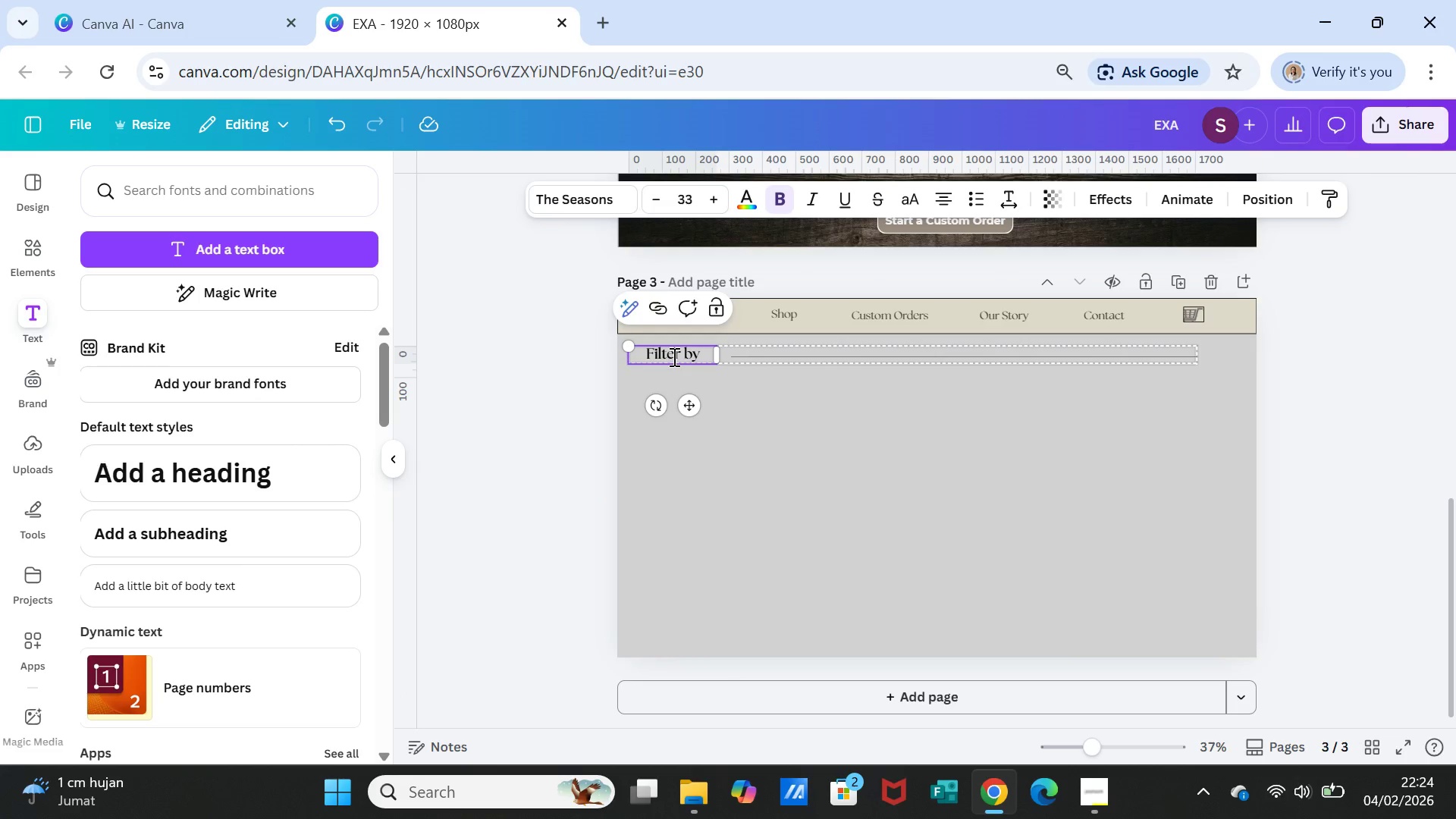 
double_click([673, 356])
 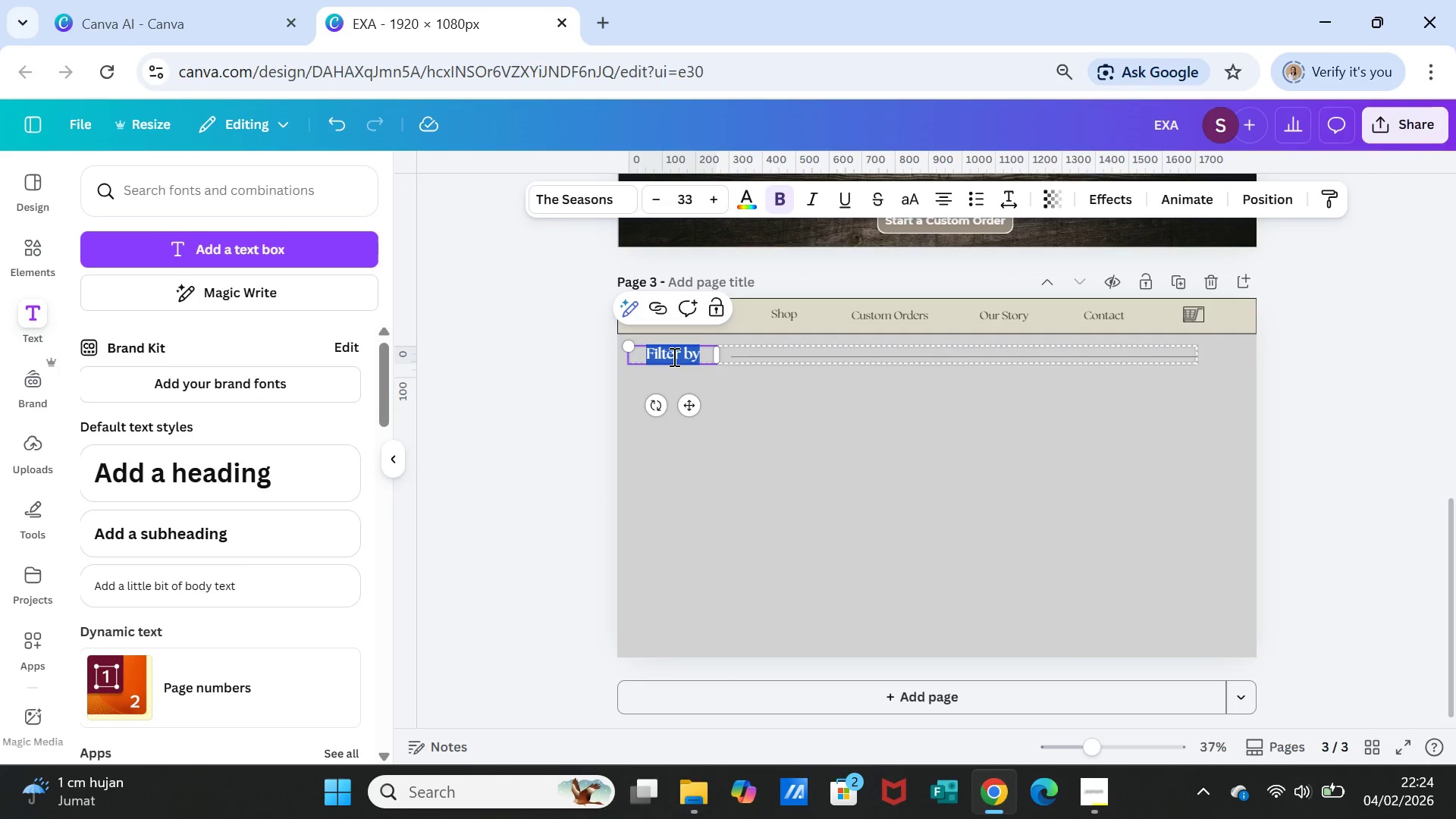 
triple_click([673, 356])
 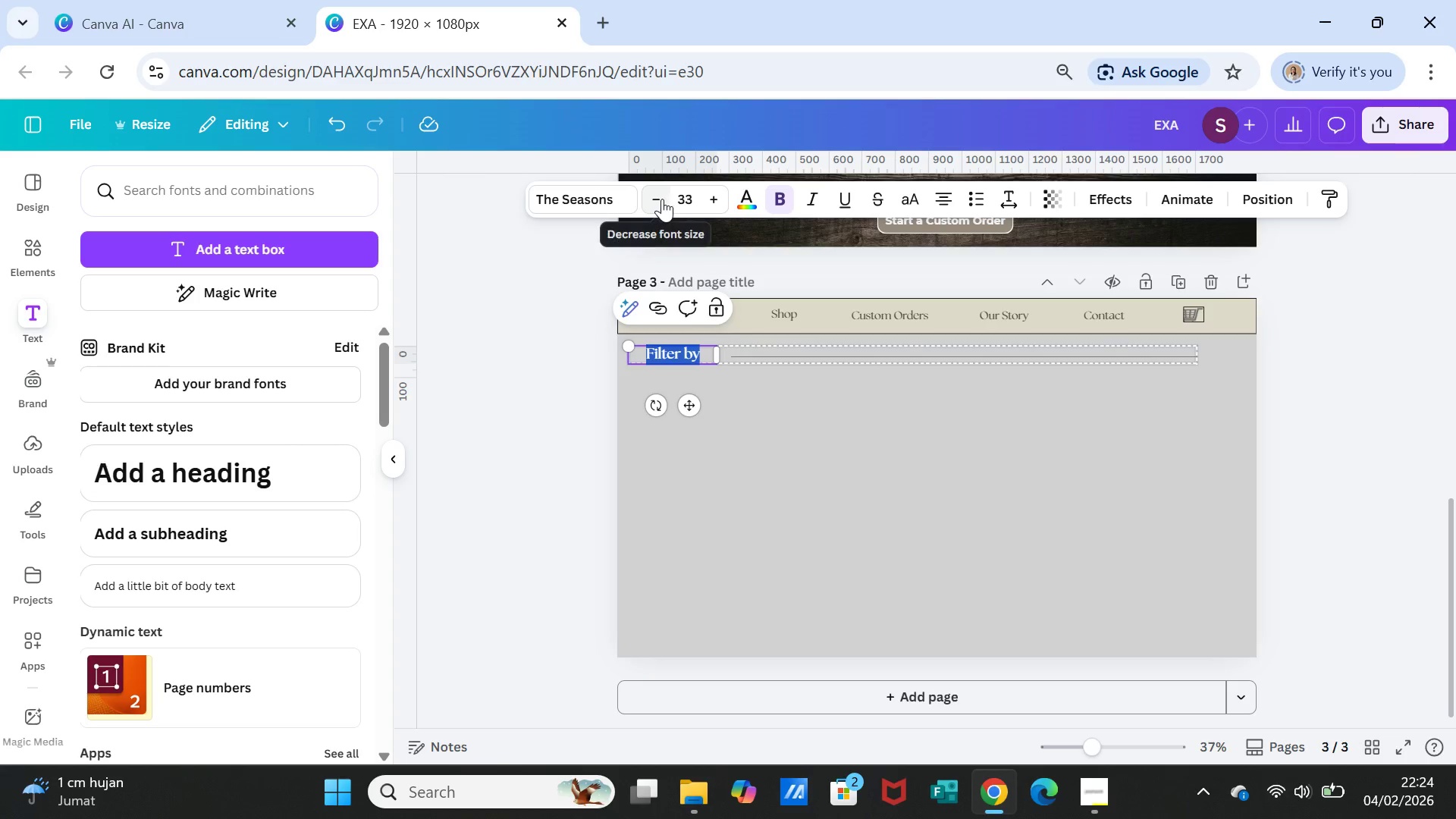 
double_click([661, 199])
 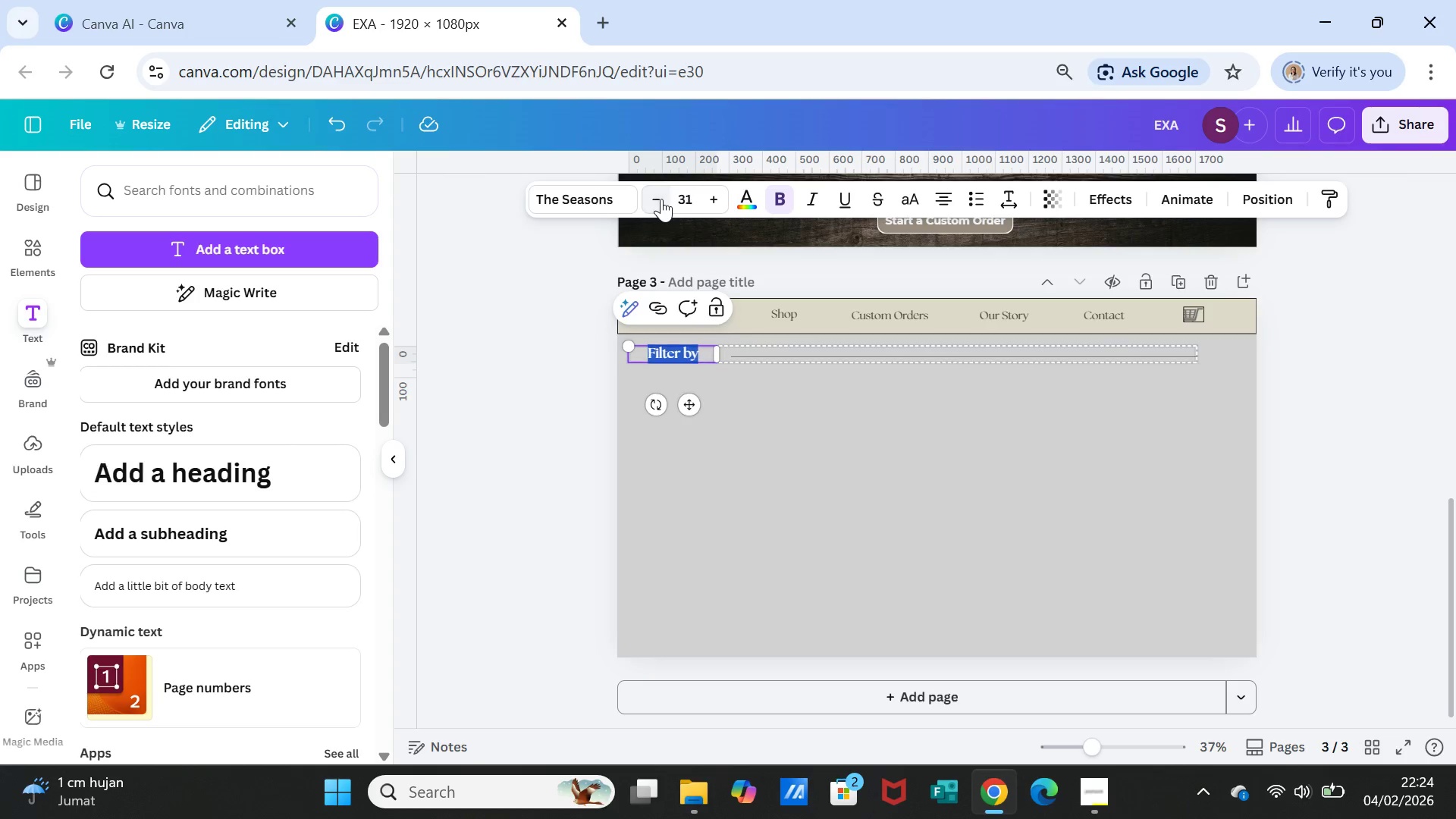 
triple_click([661, 199])
 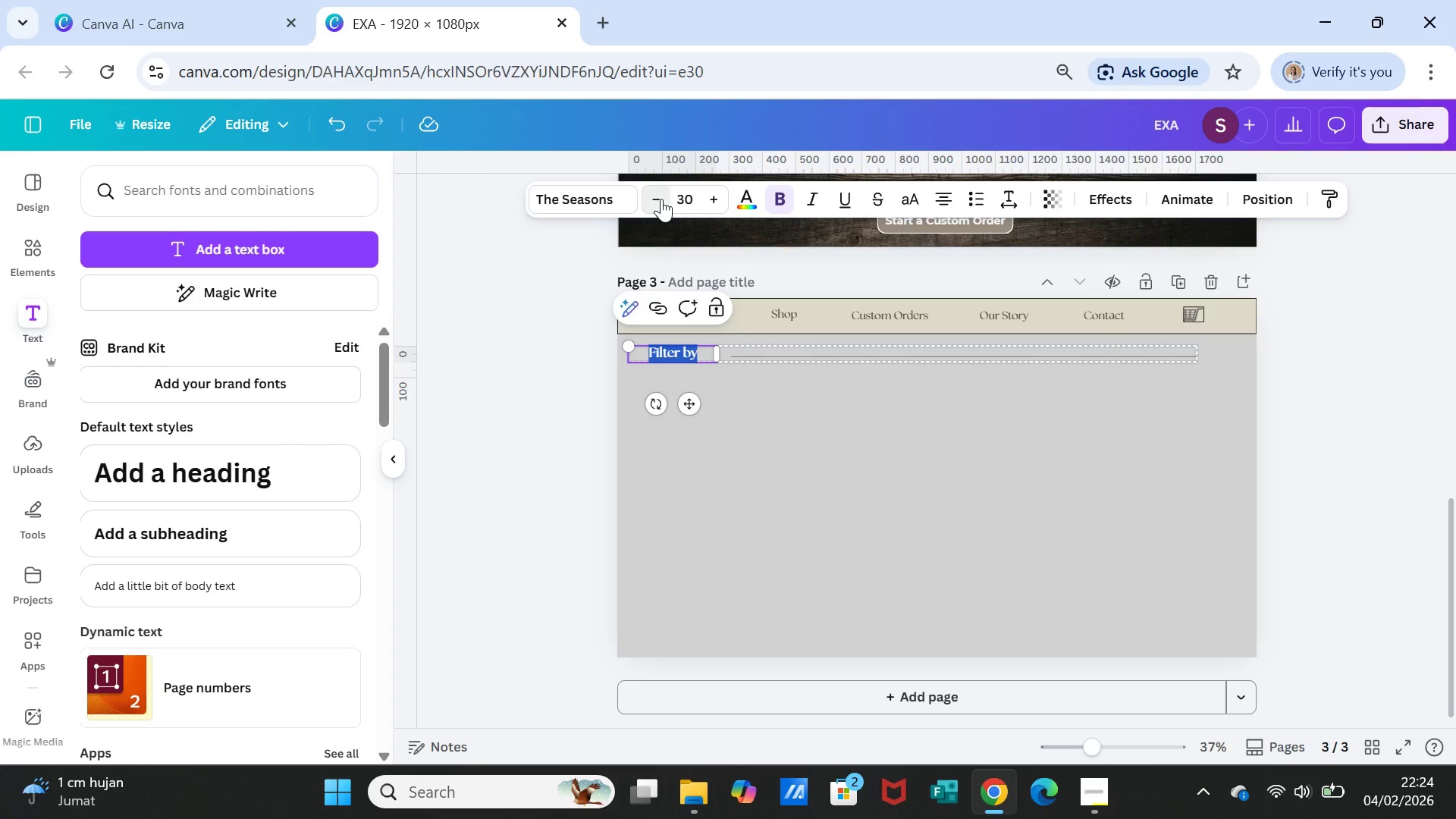 
triple_click([661, 199])
 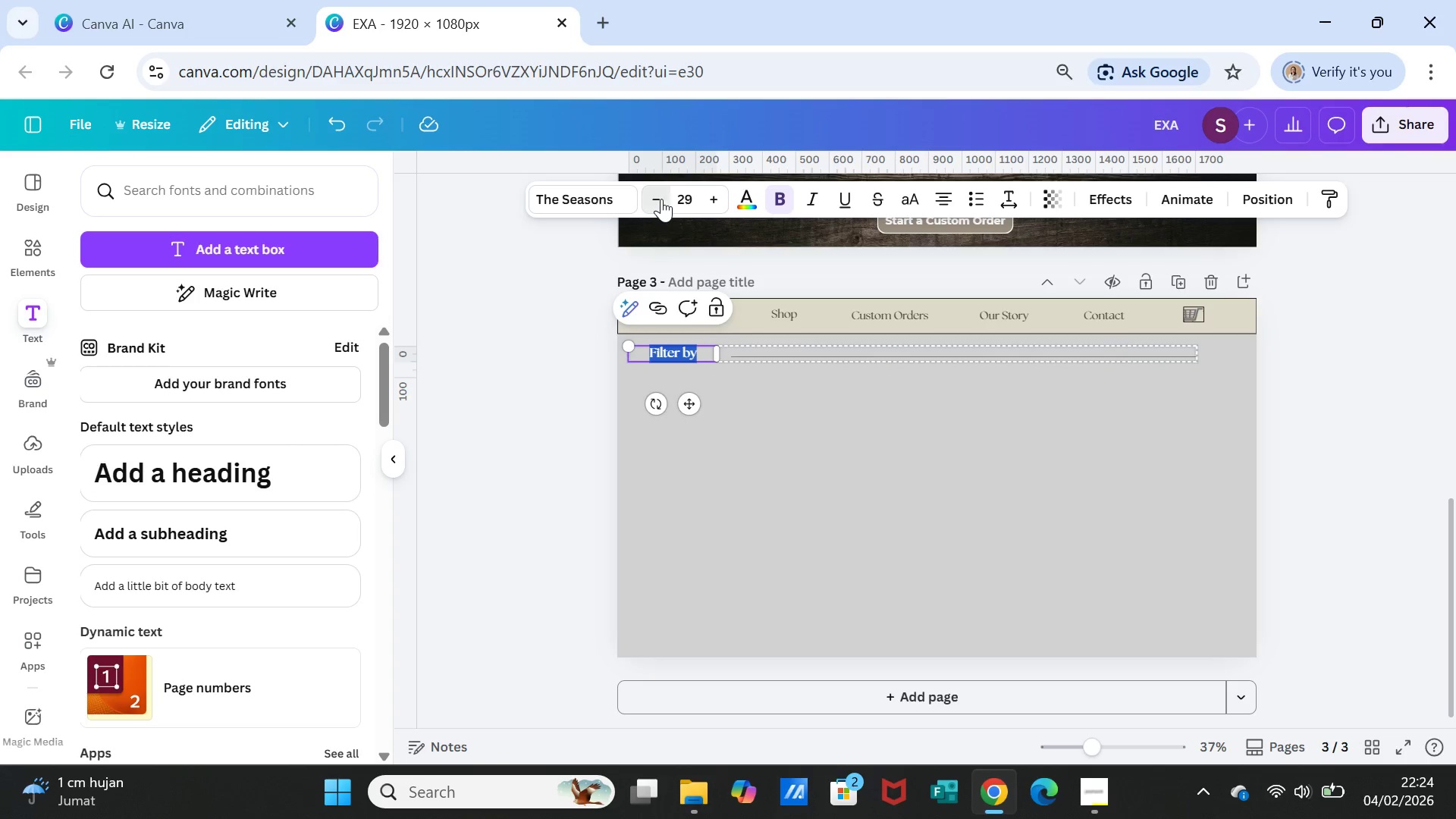 
triple_click([661, 199])
 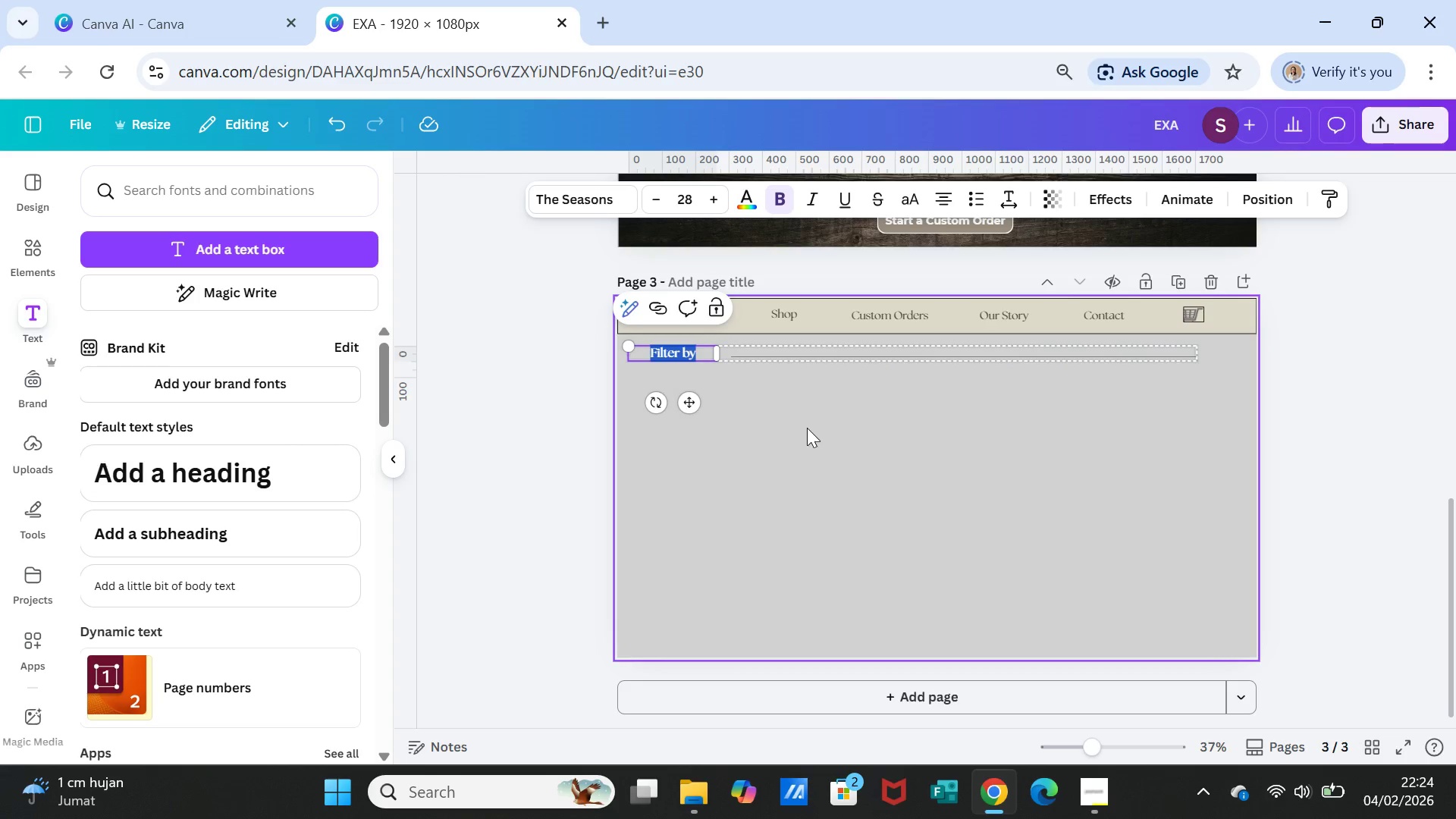 
left_click([807, 428])
 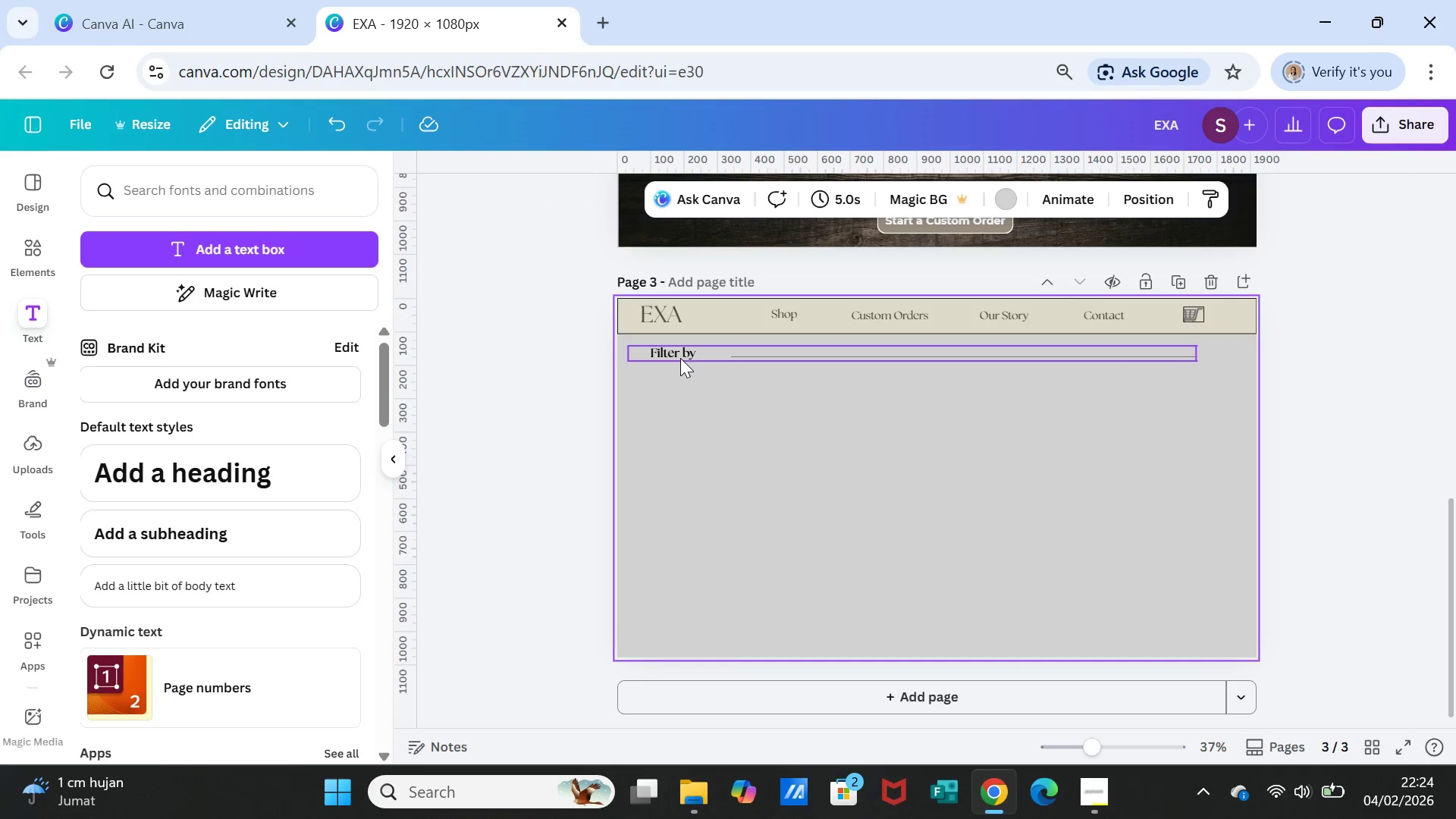 
left_click([680, 358])
 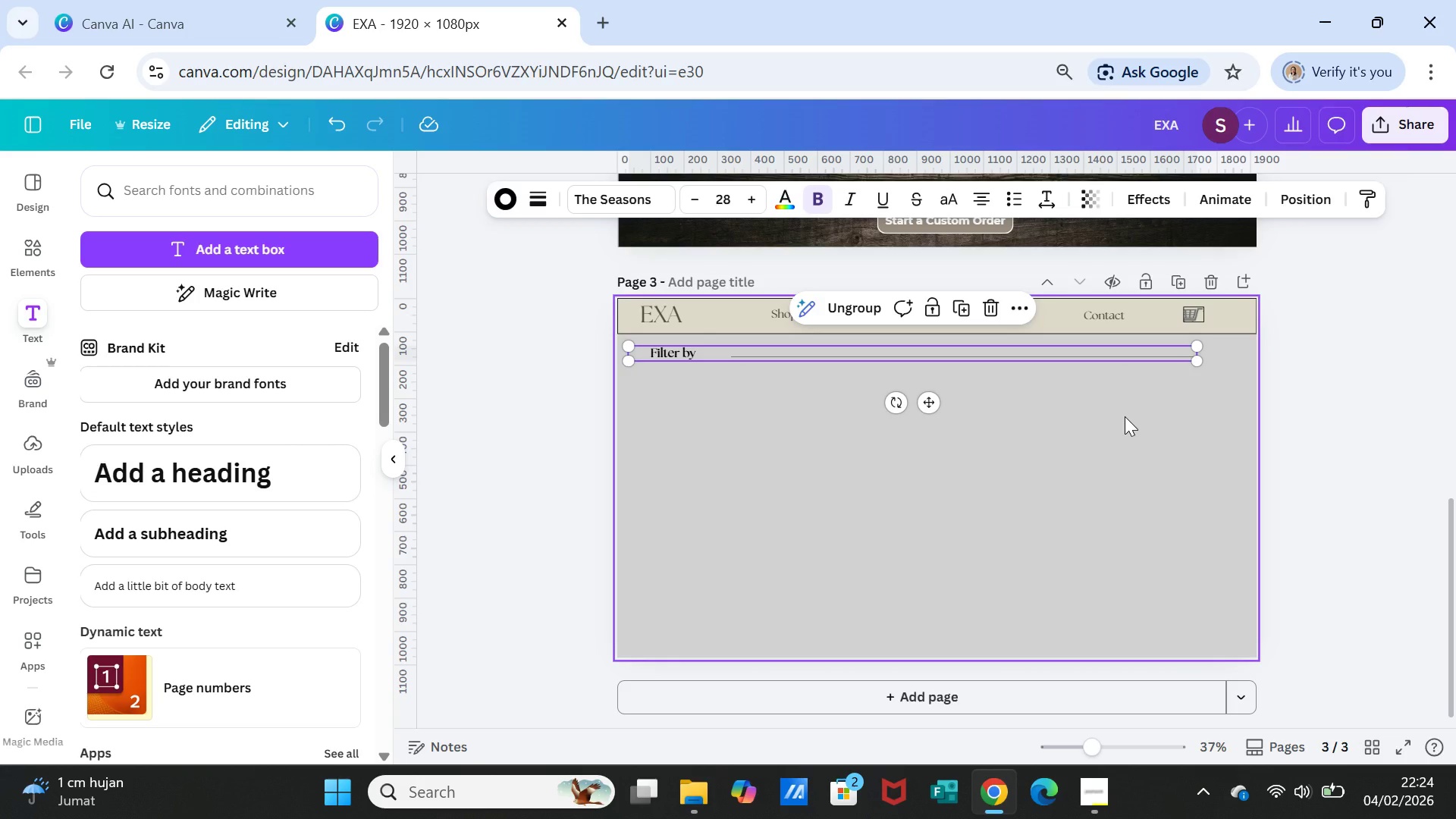 
left_click([1125, 416])
 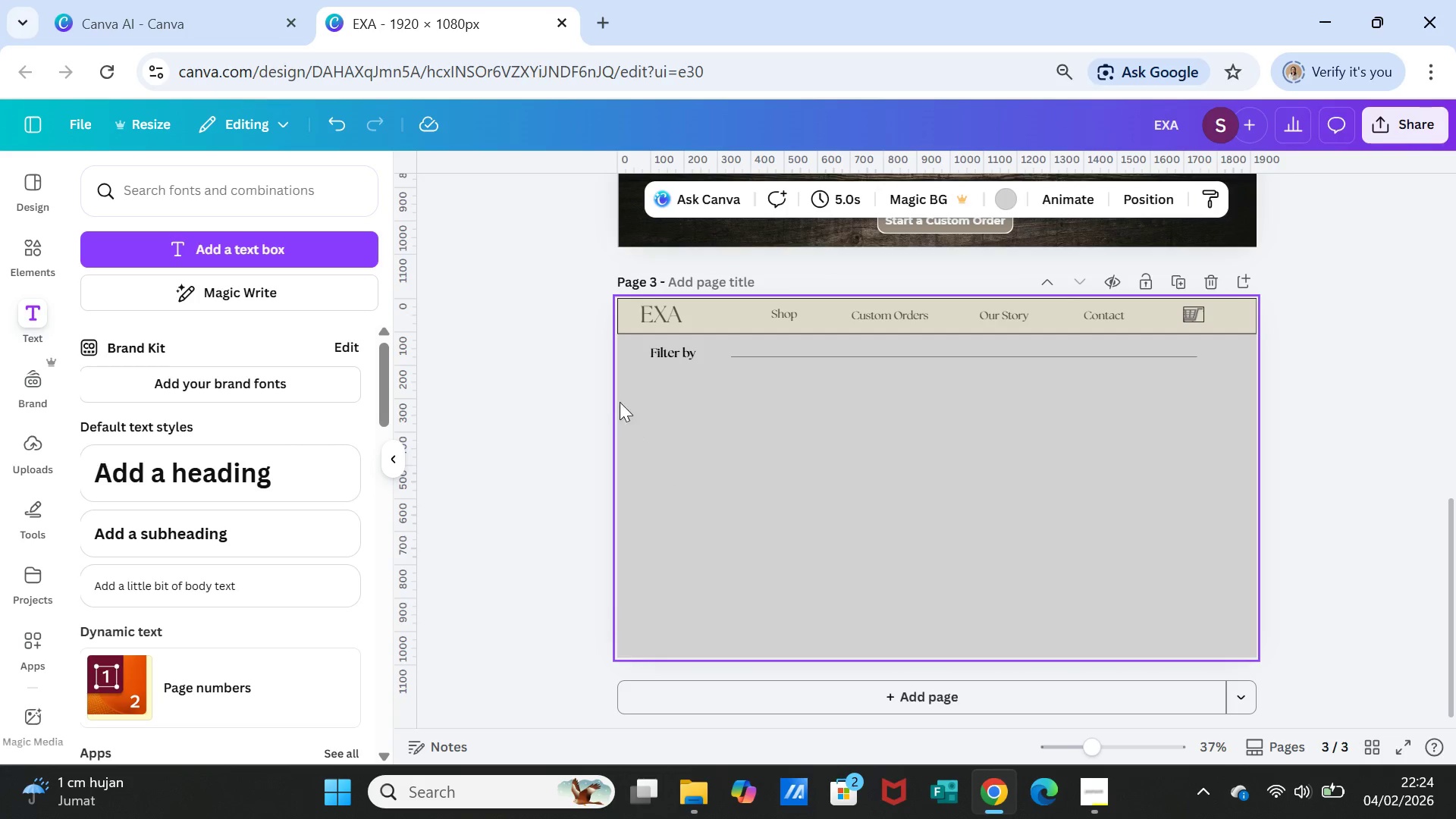 
left_click([664, 354])
 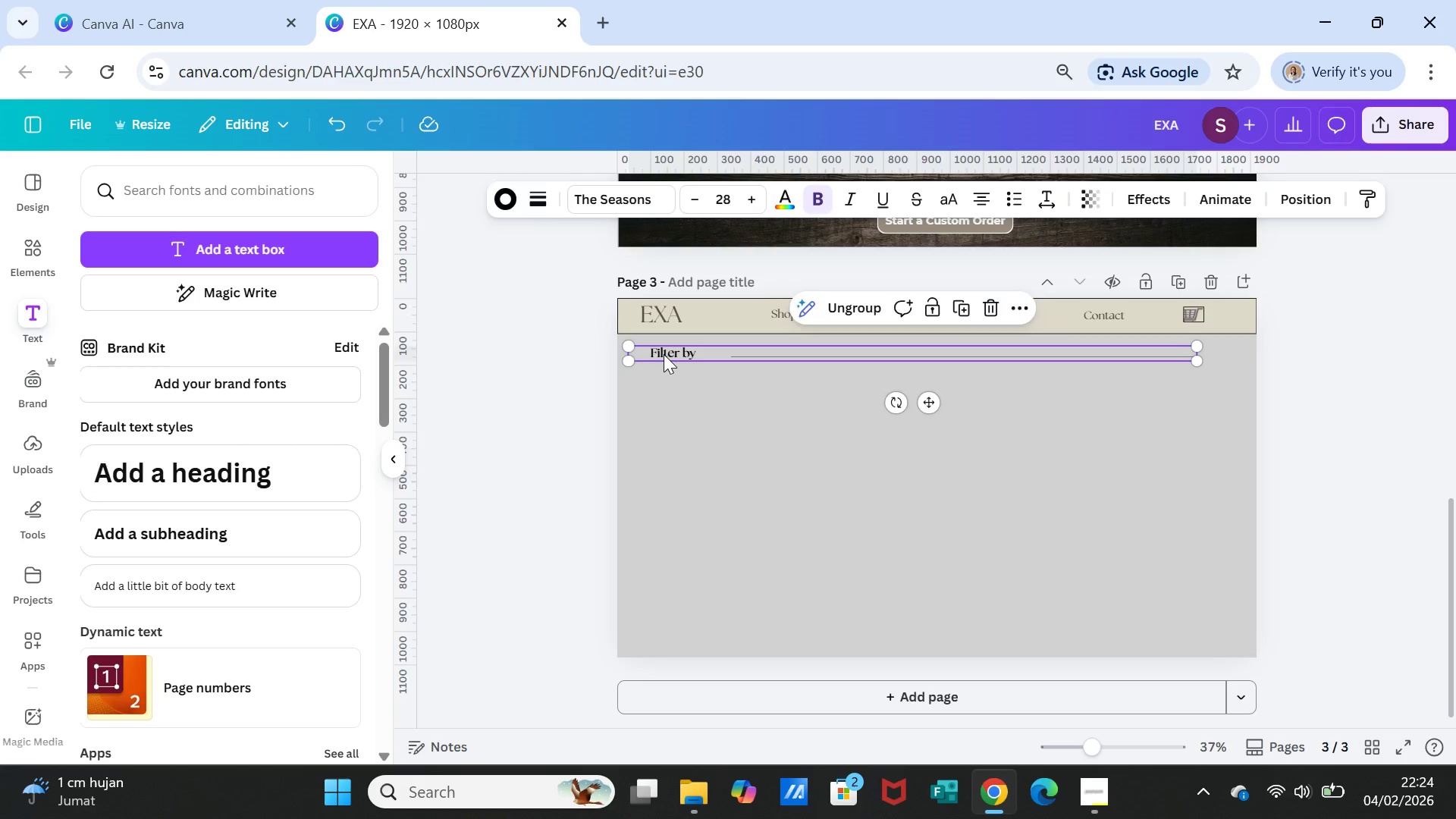 
double_click([664, 354])
 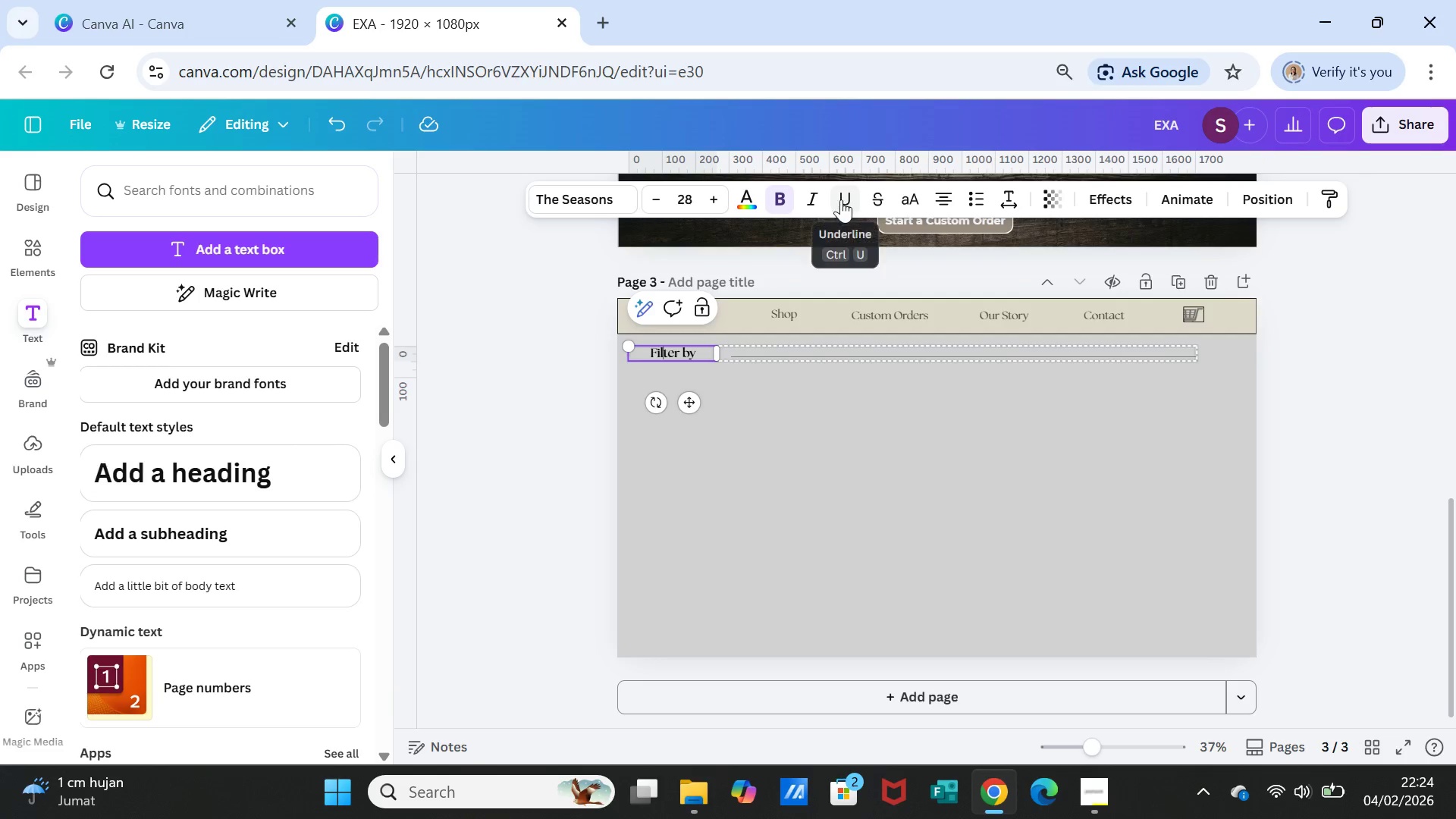 
left_click([816, 193])
 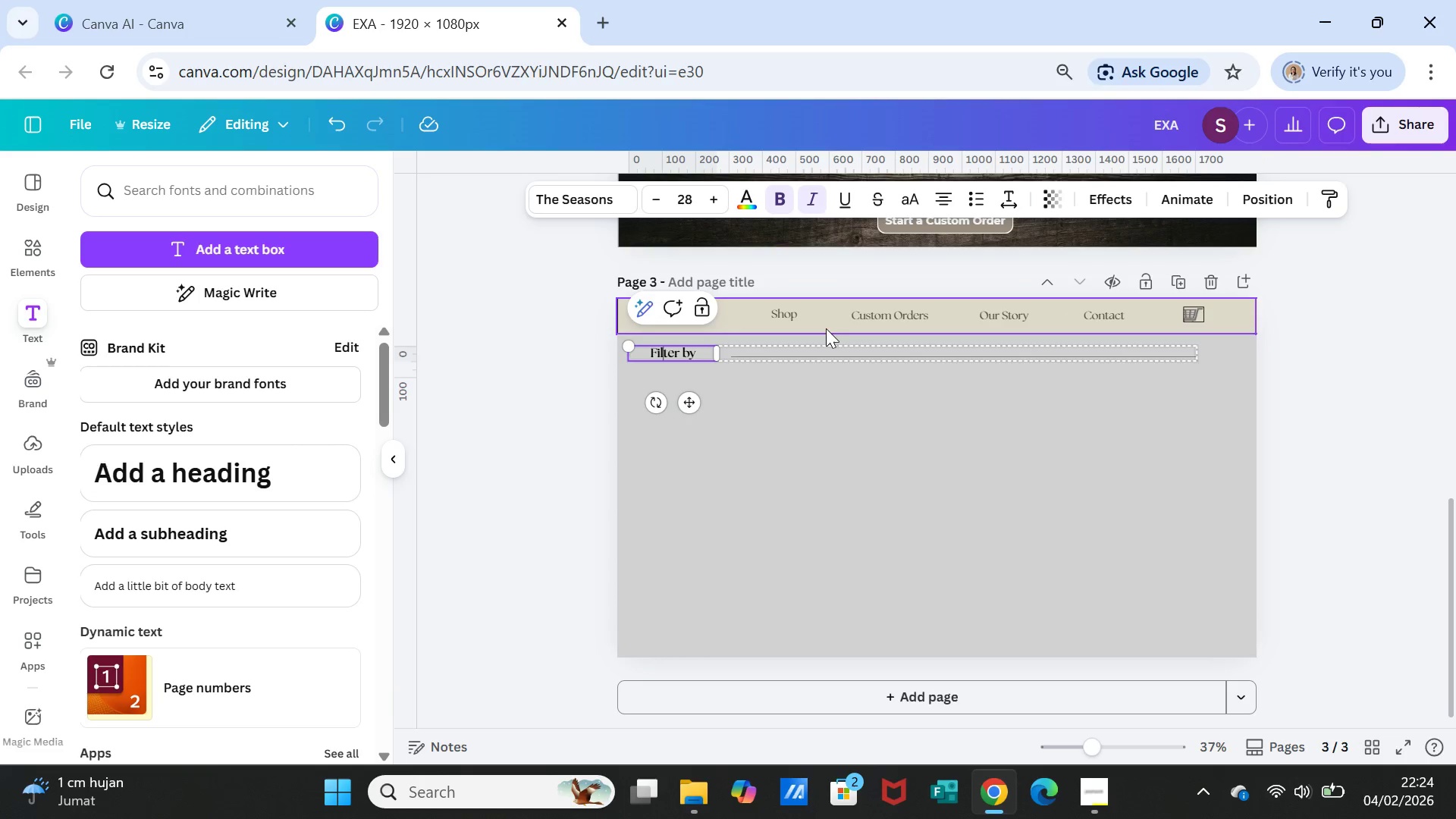 
left_click([844, 403])
 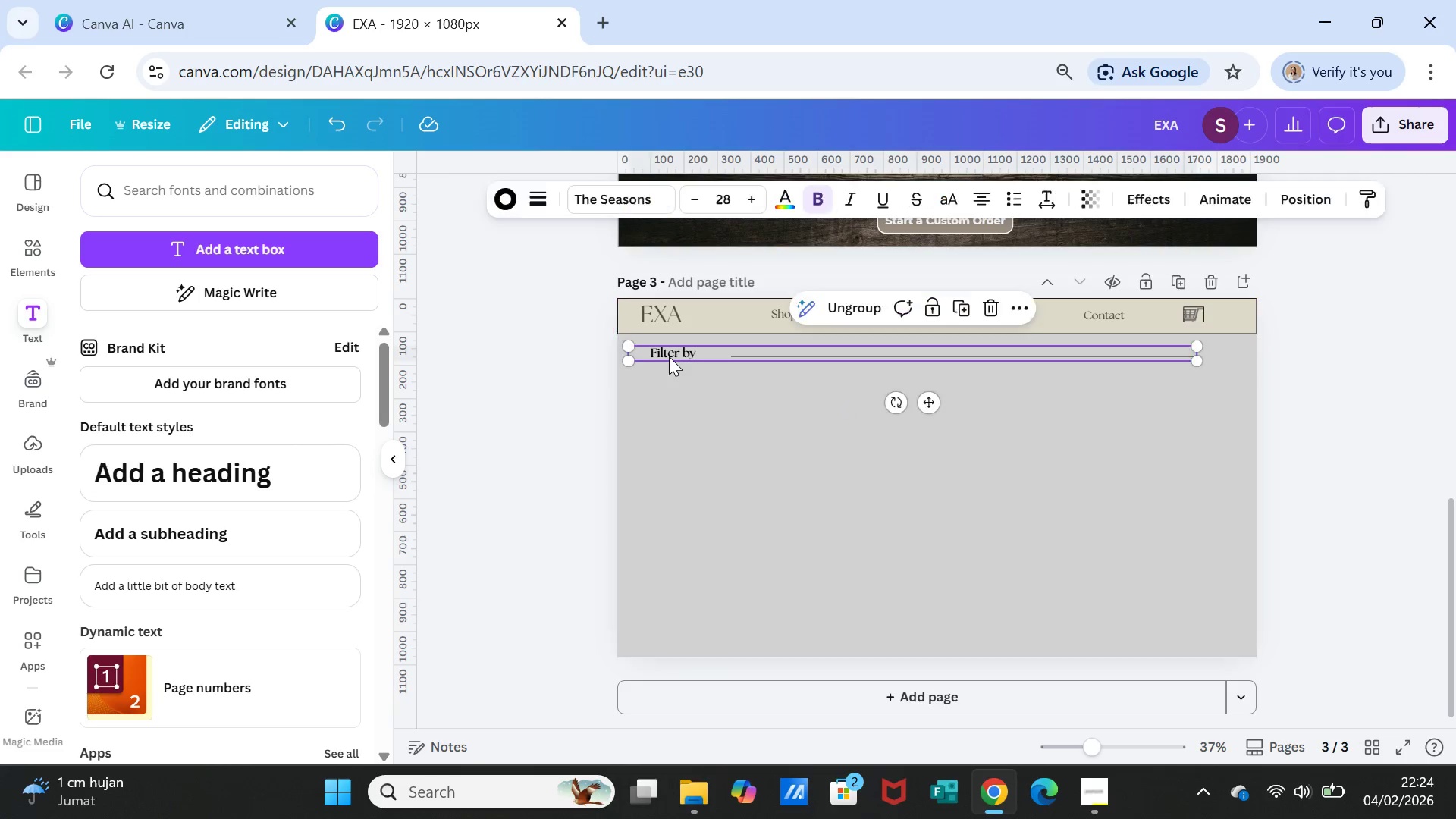 
double_click([669, 356])
 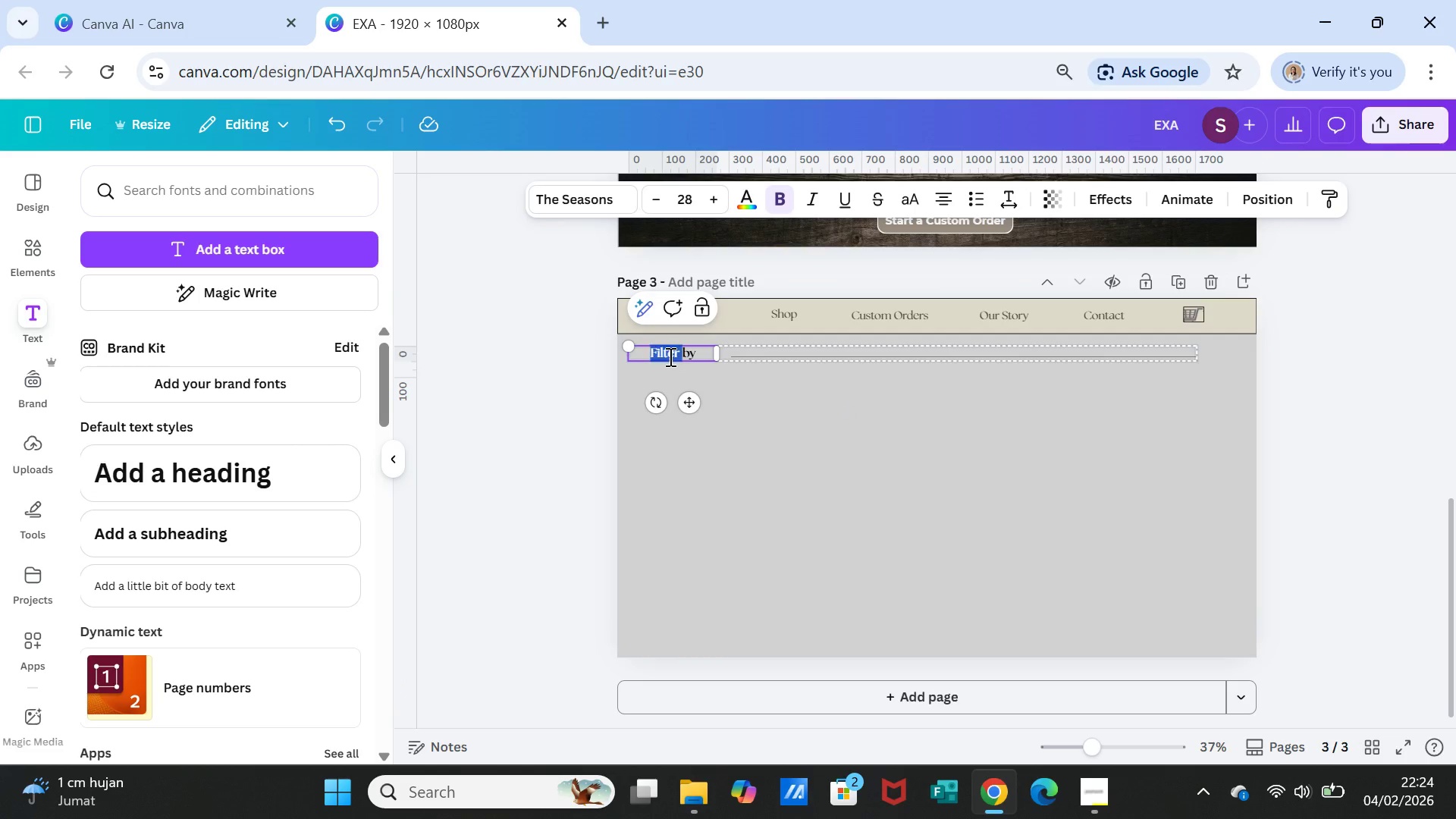 
double_click([669, 356])
 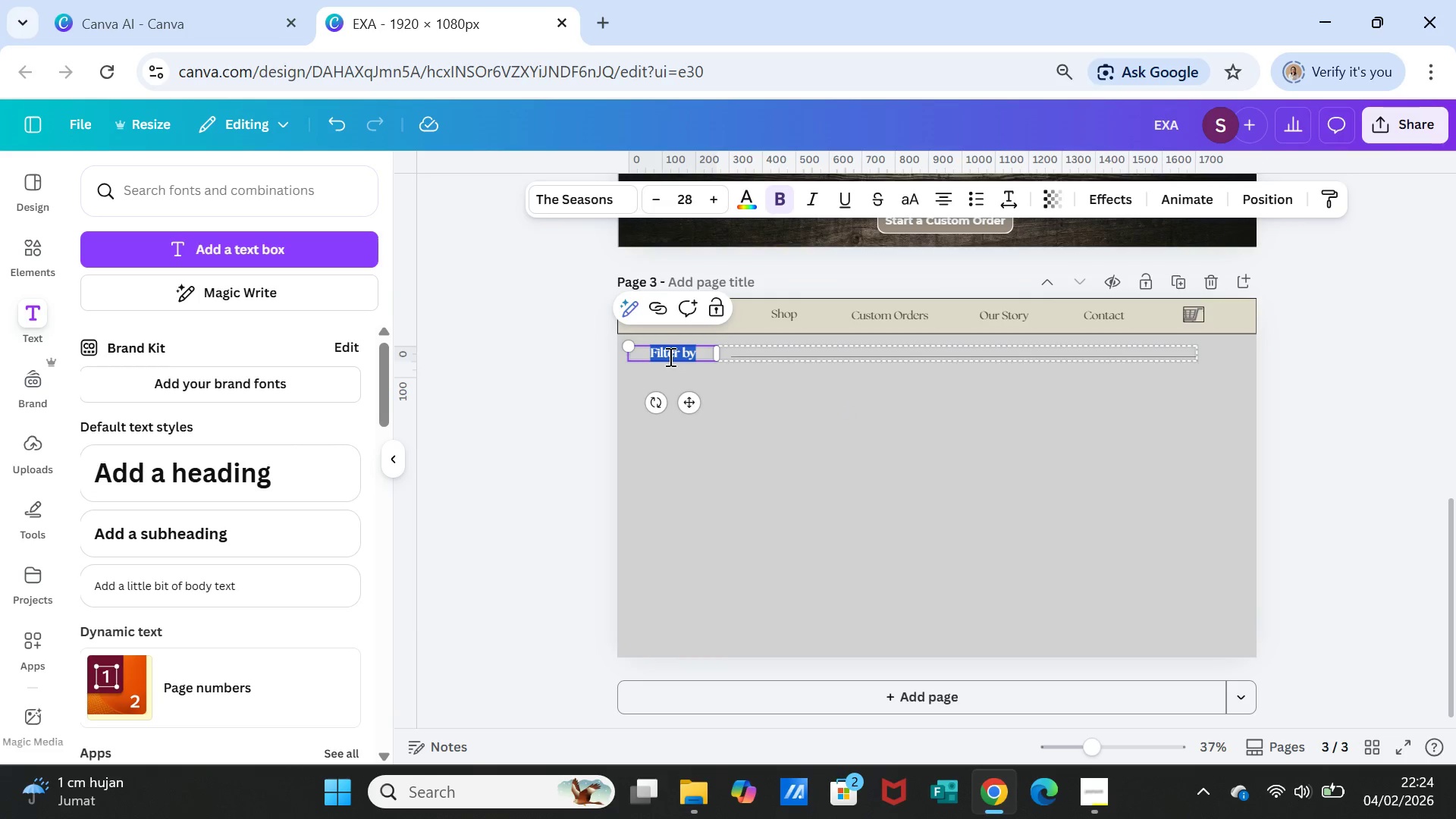 
triple_click([669, 356])
 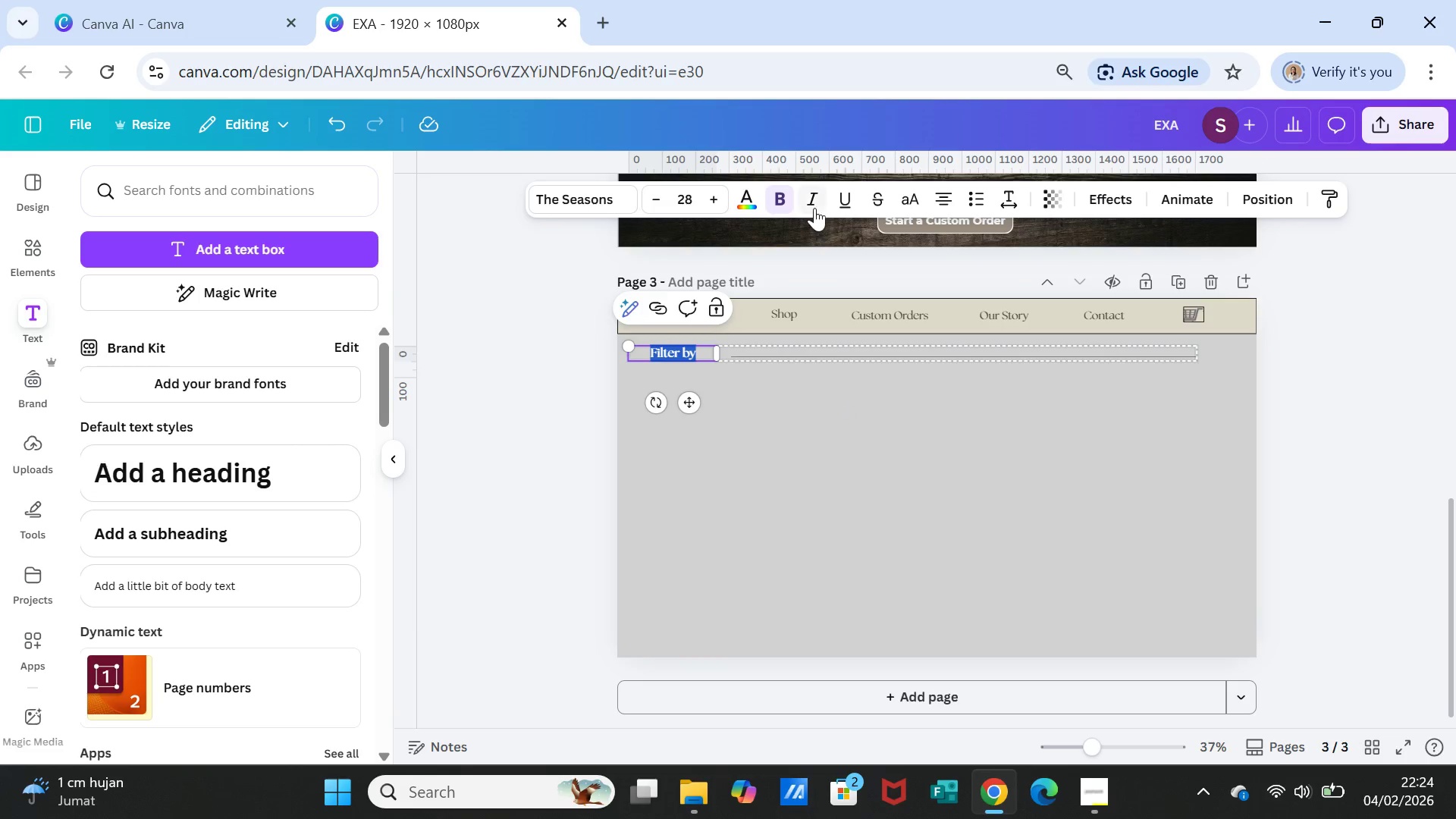 
left_click([810, 200])
 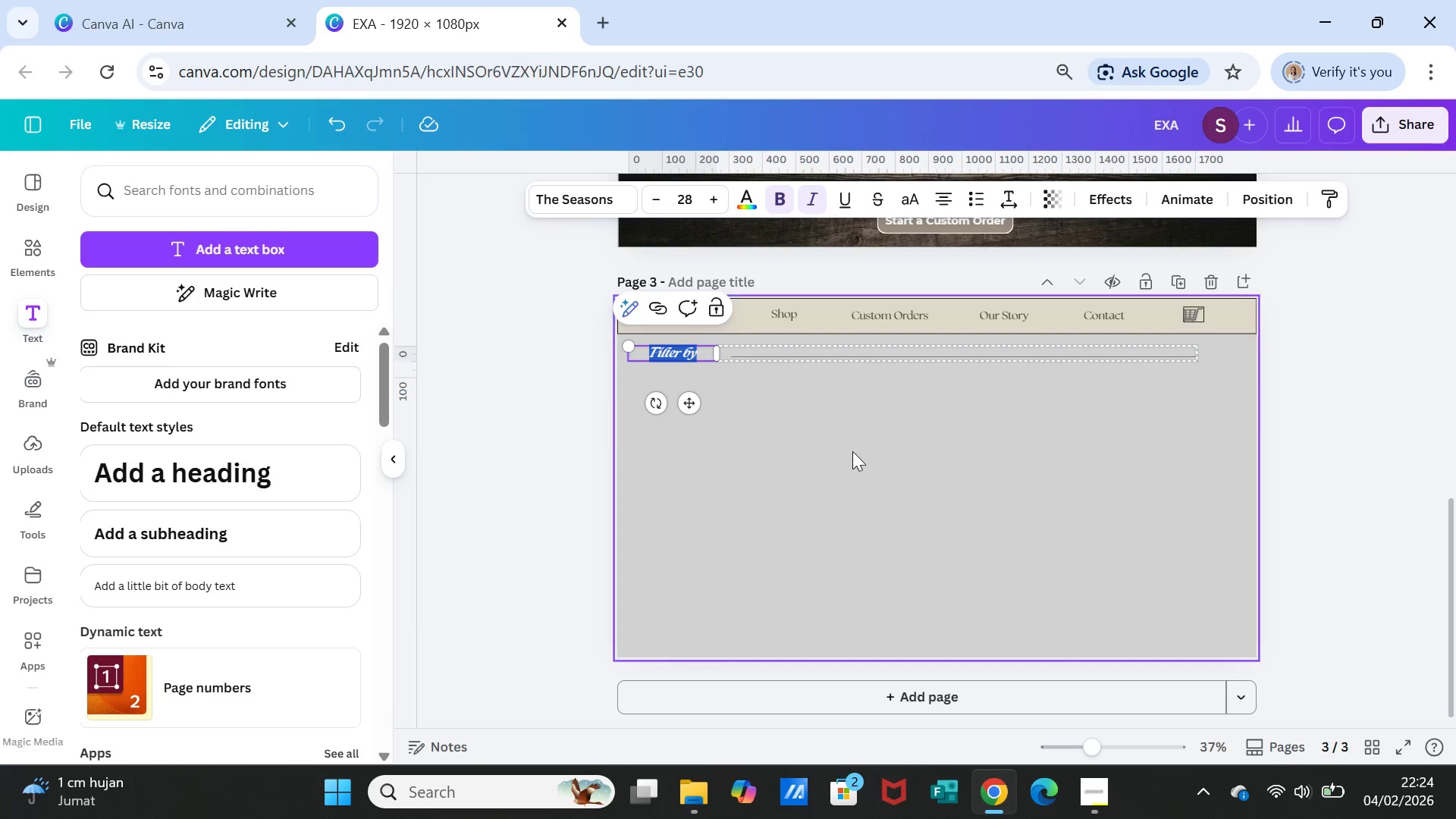 
left_click([852, 451])
 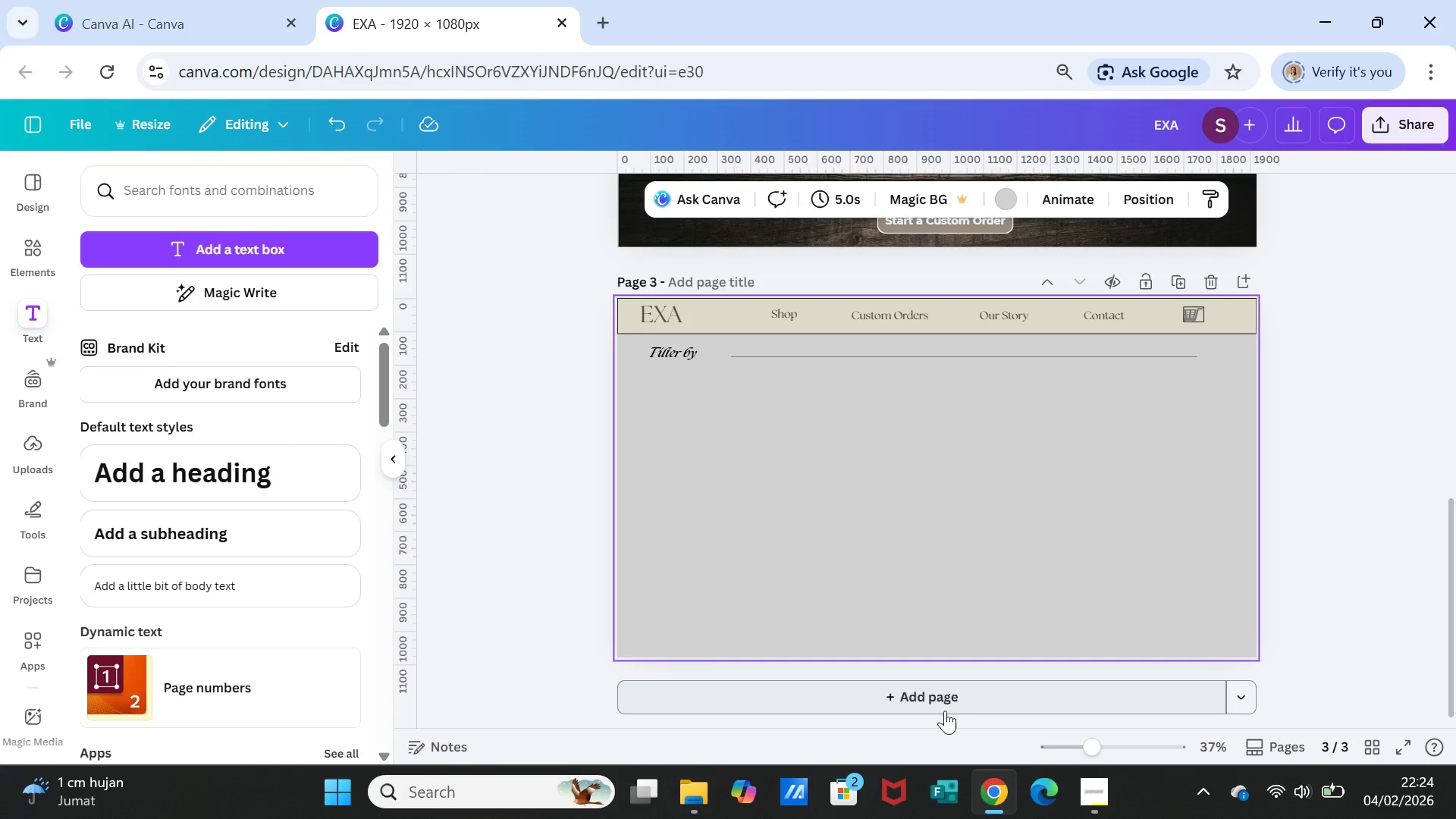 
left_click_drag(start_coordinate=[1093, 748], to_coordinate=[1112, 747])
 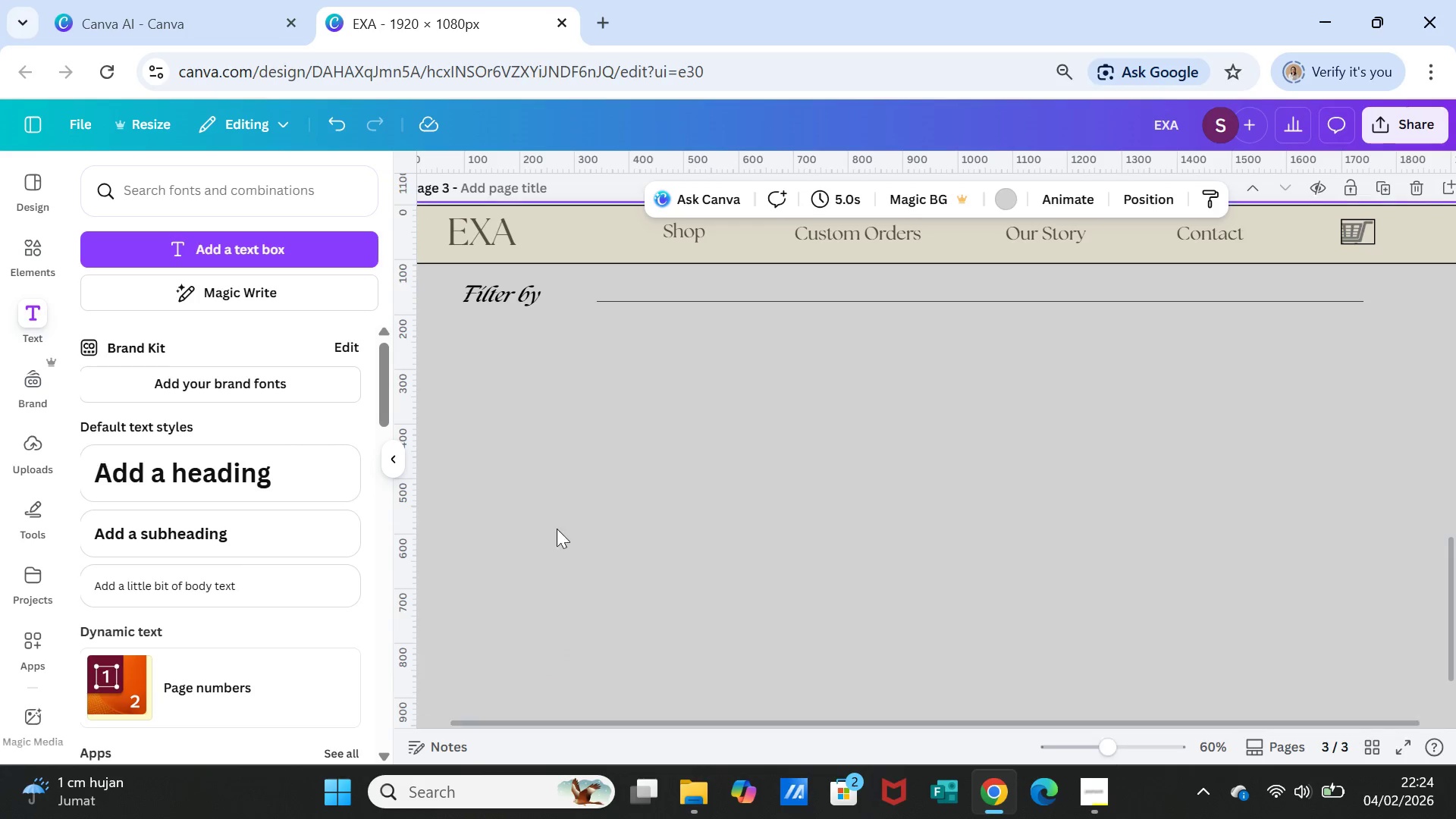 
wait(5.09)
 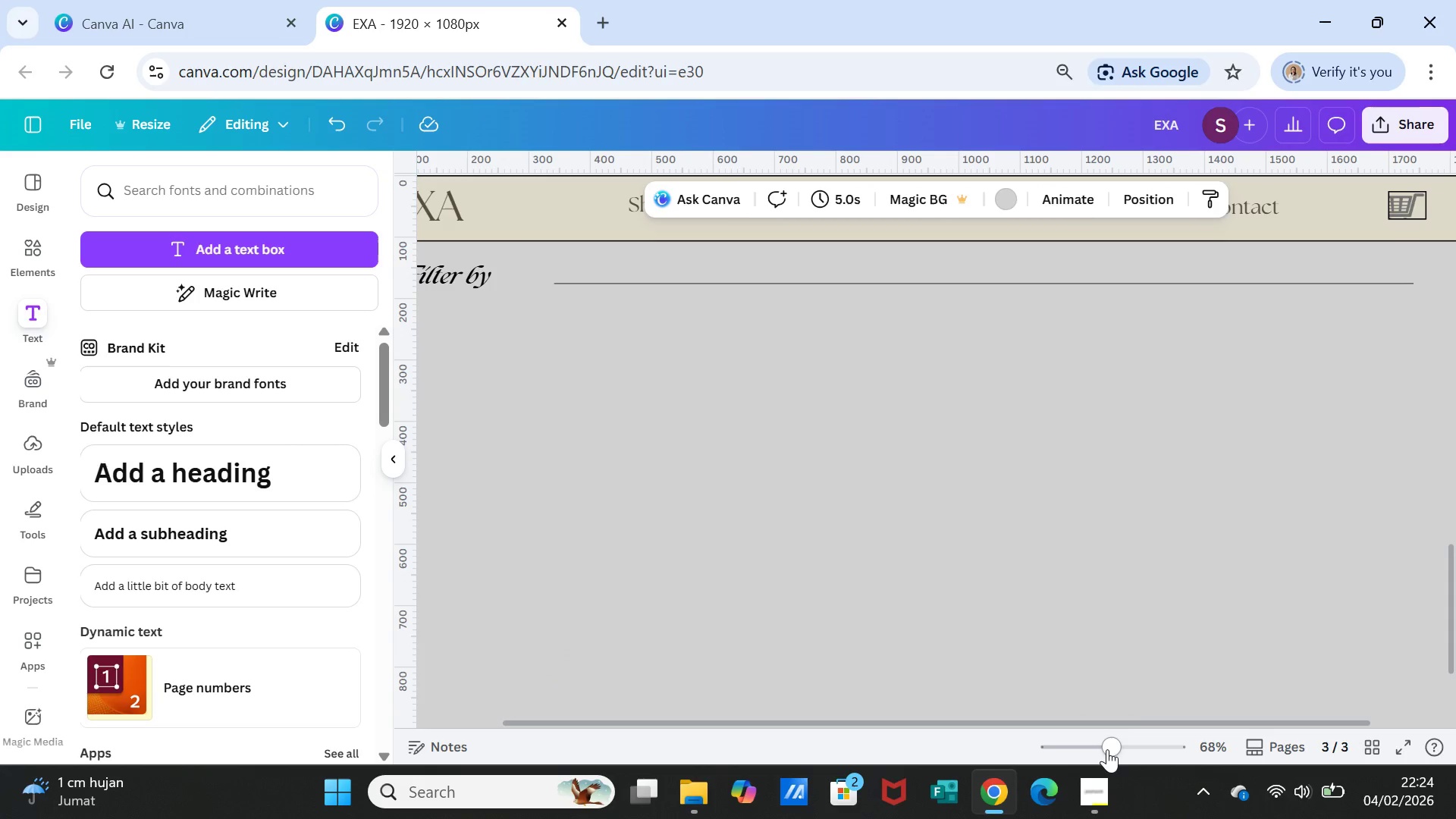 
left_click([473, 297])
 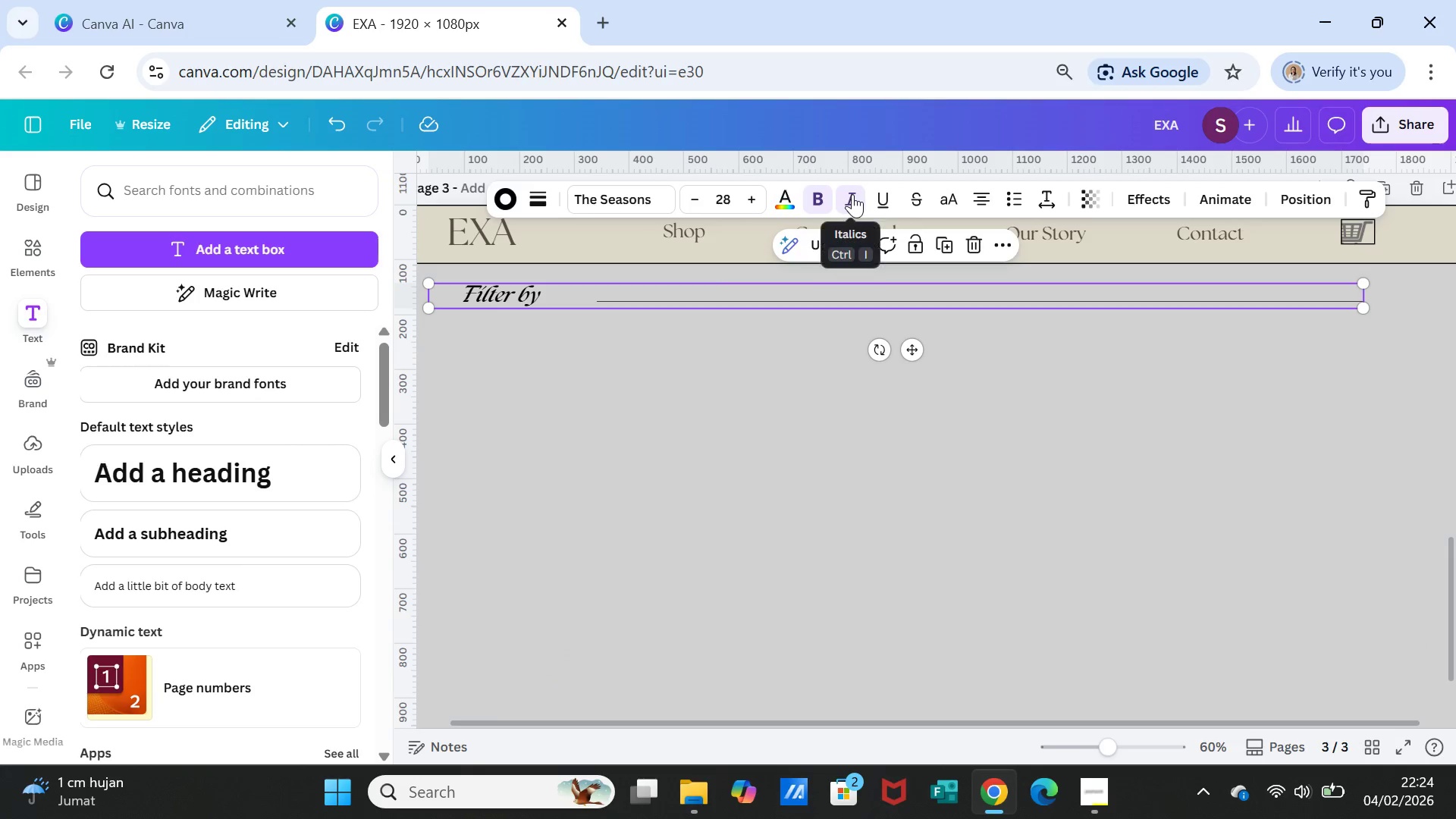 
left_click([852, 194])
 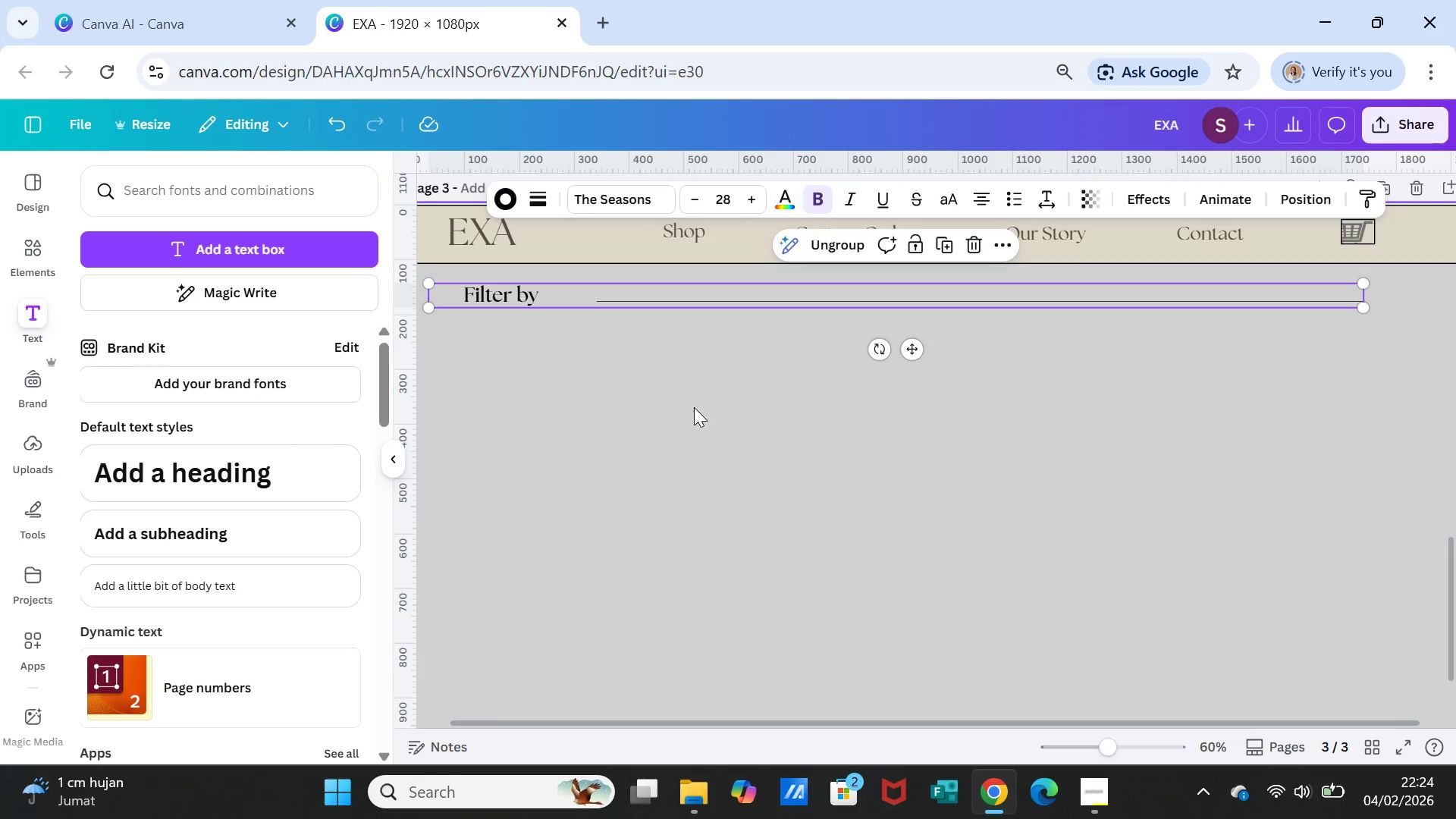 
left_click([694, 407])
 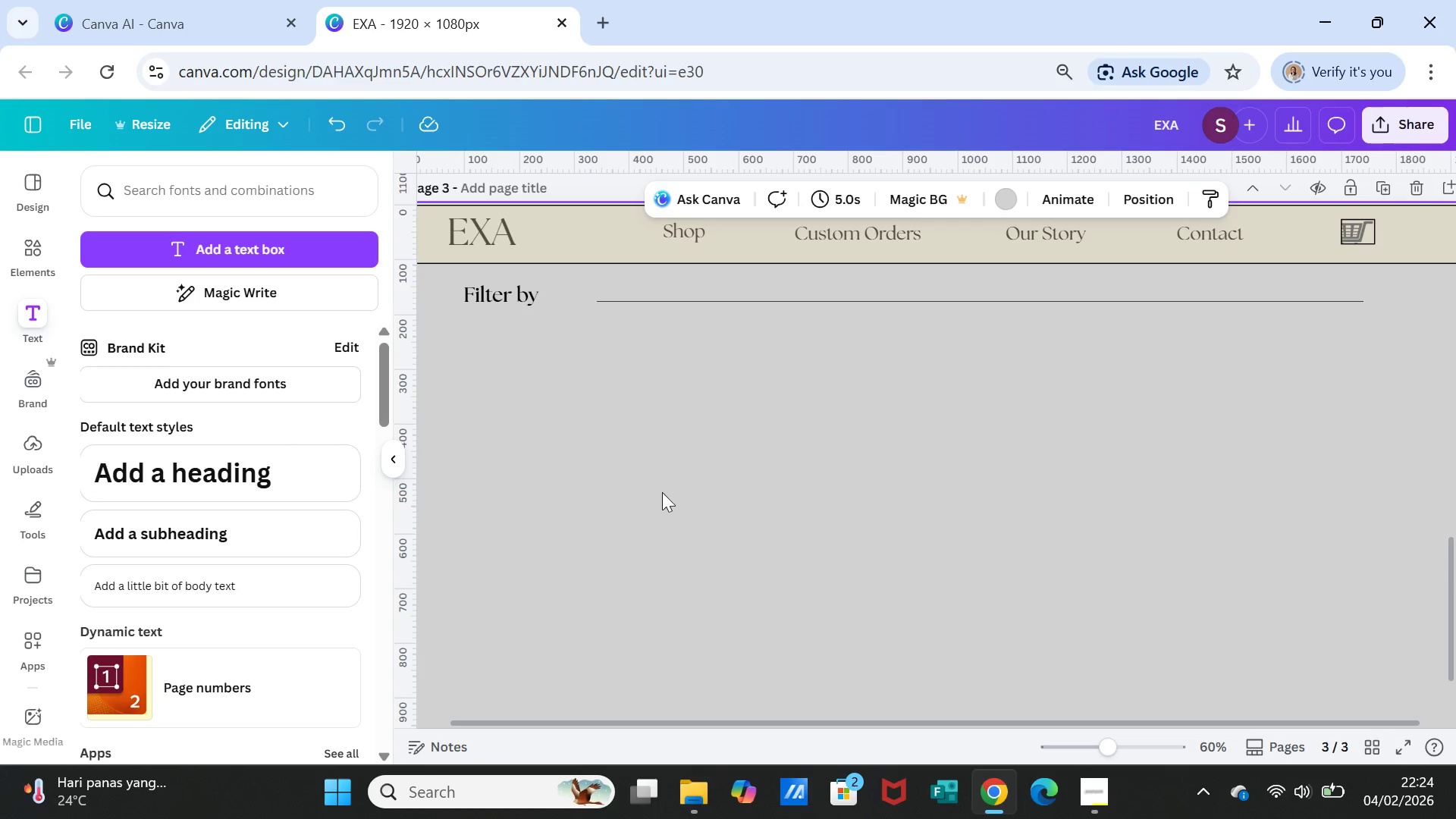 
wait(6.05)
 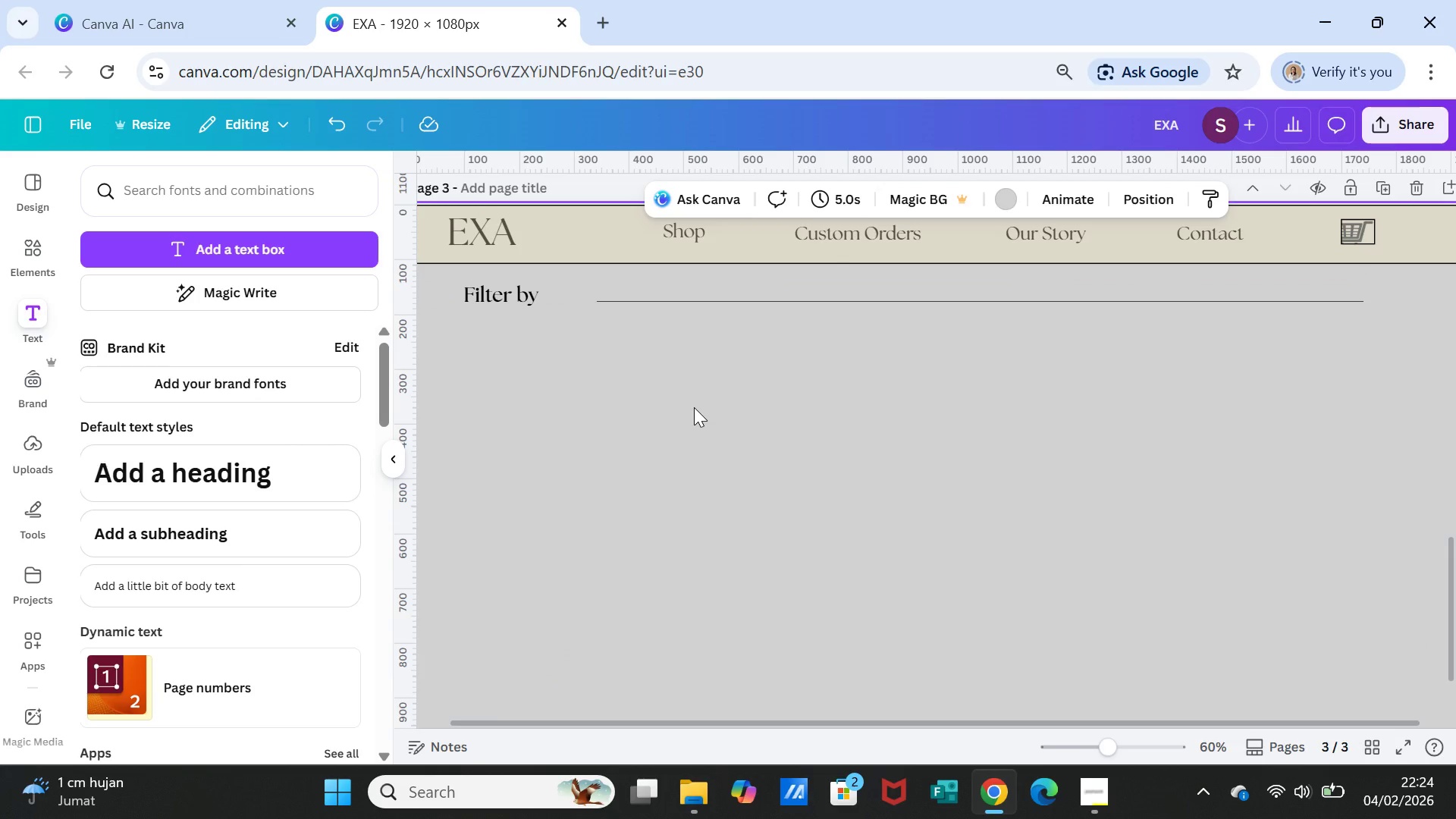 
left_click_drag(start_coordinate=[1102, 743], to_coordinate=[1097, 744])
 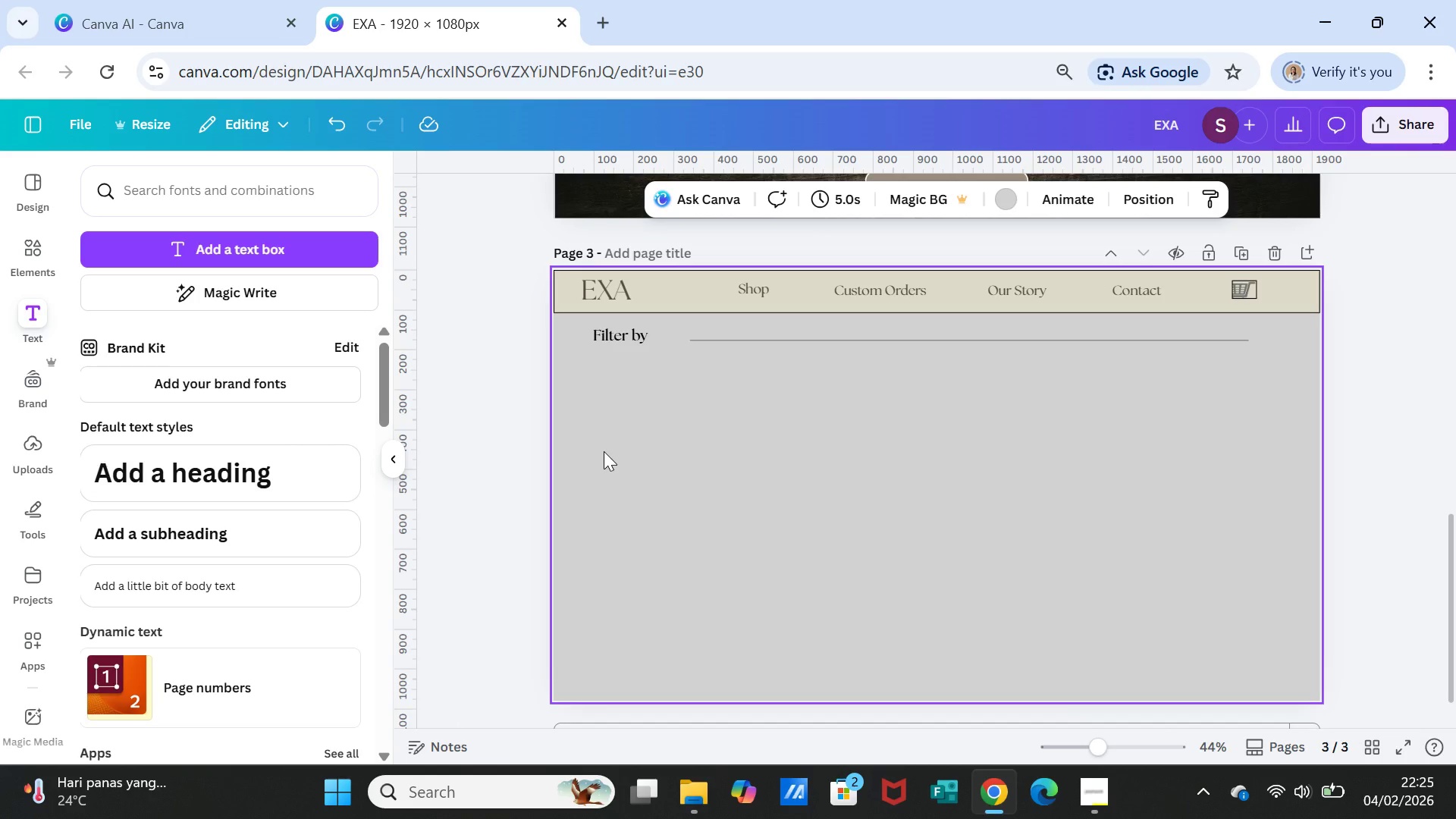 
left_click([604, 451])
 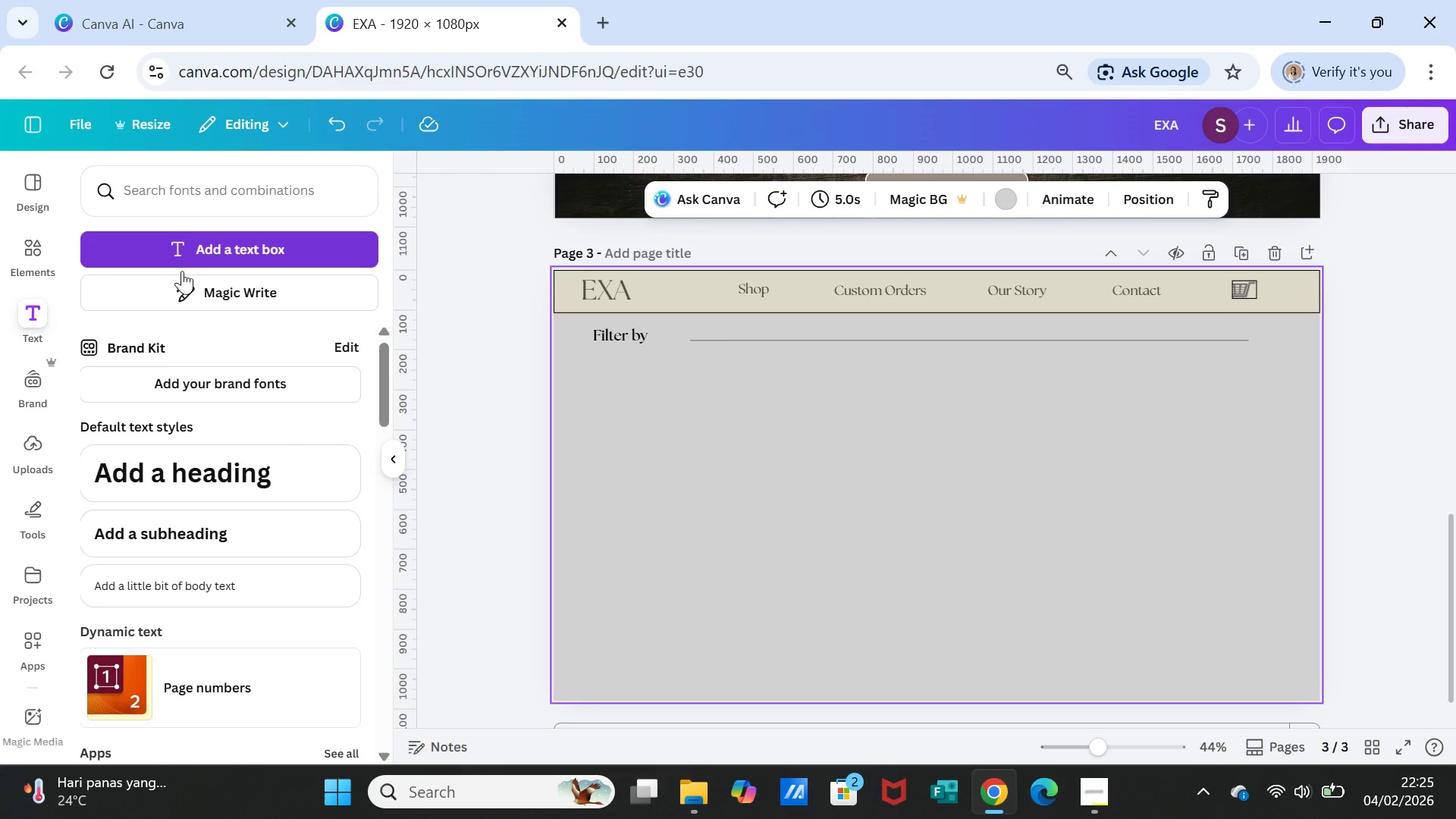 
wait(5.25)
 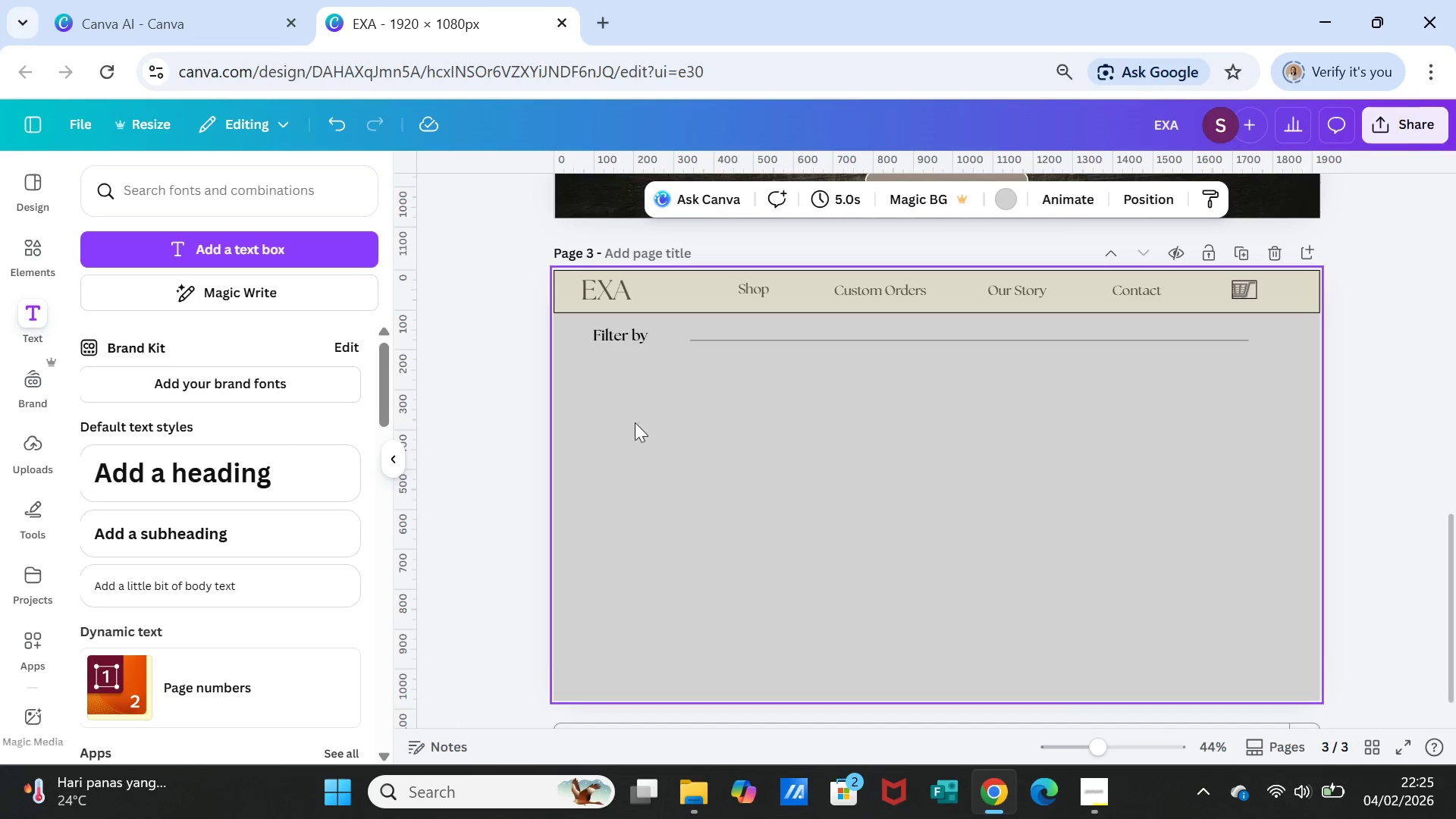 
left_click([180, 534])
 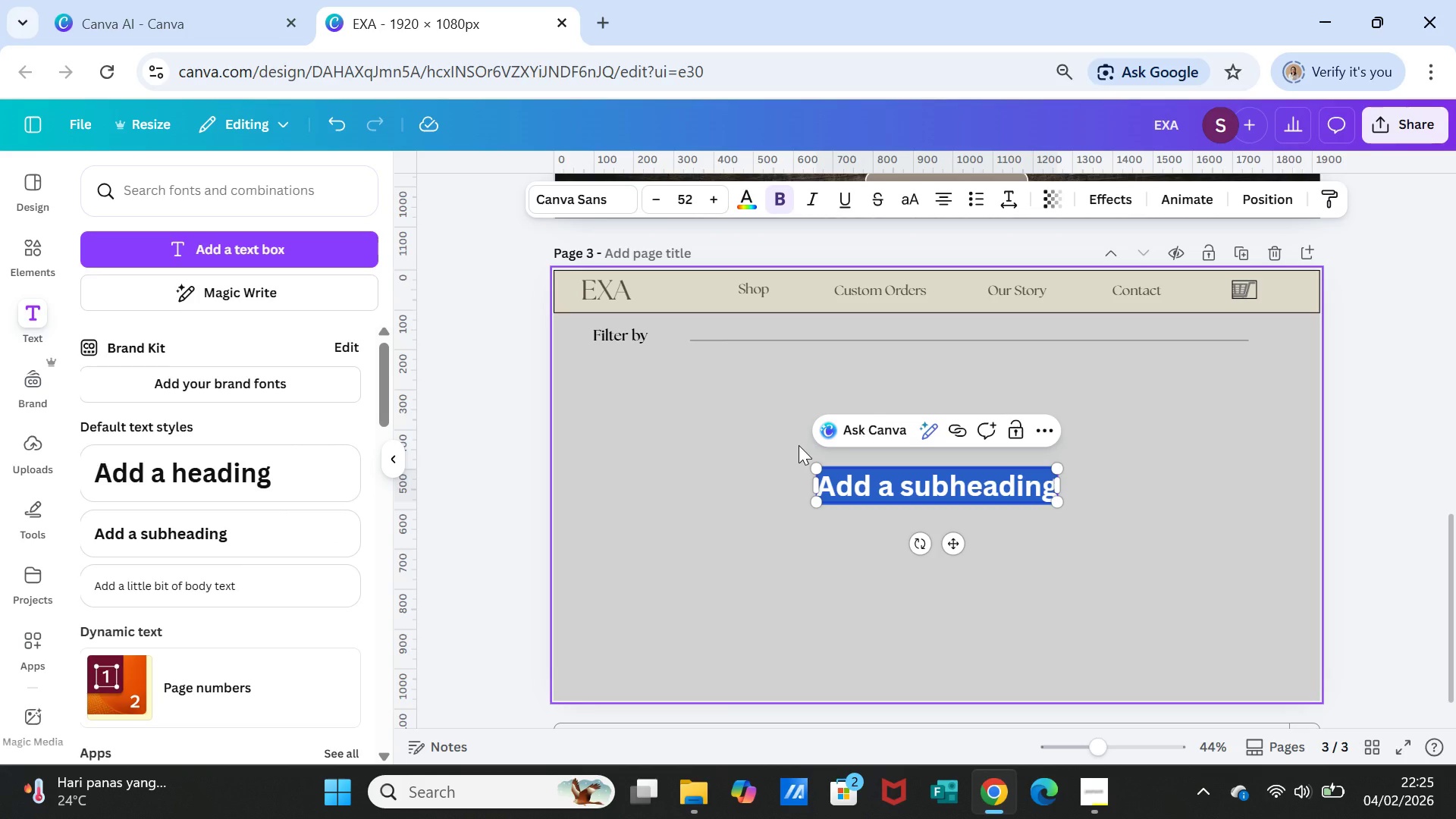 
type(Material)
 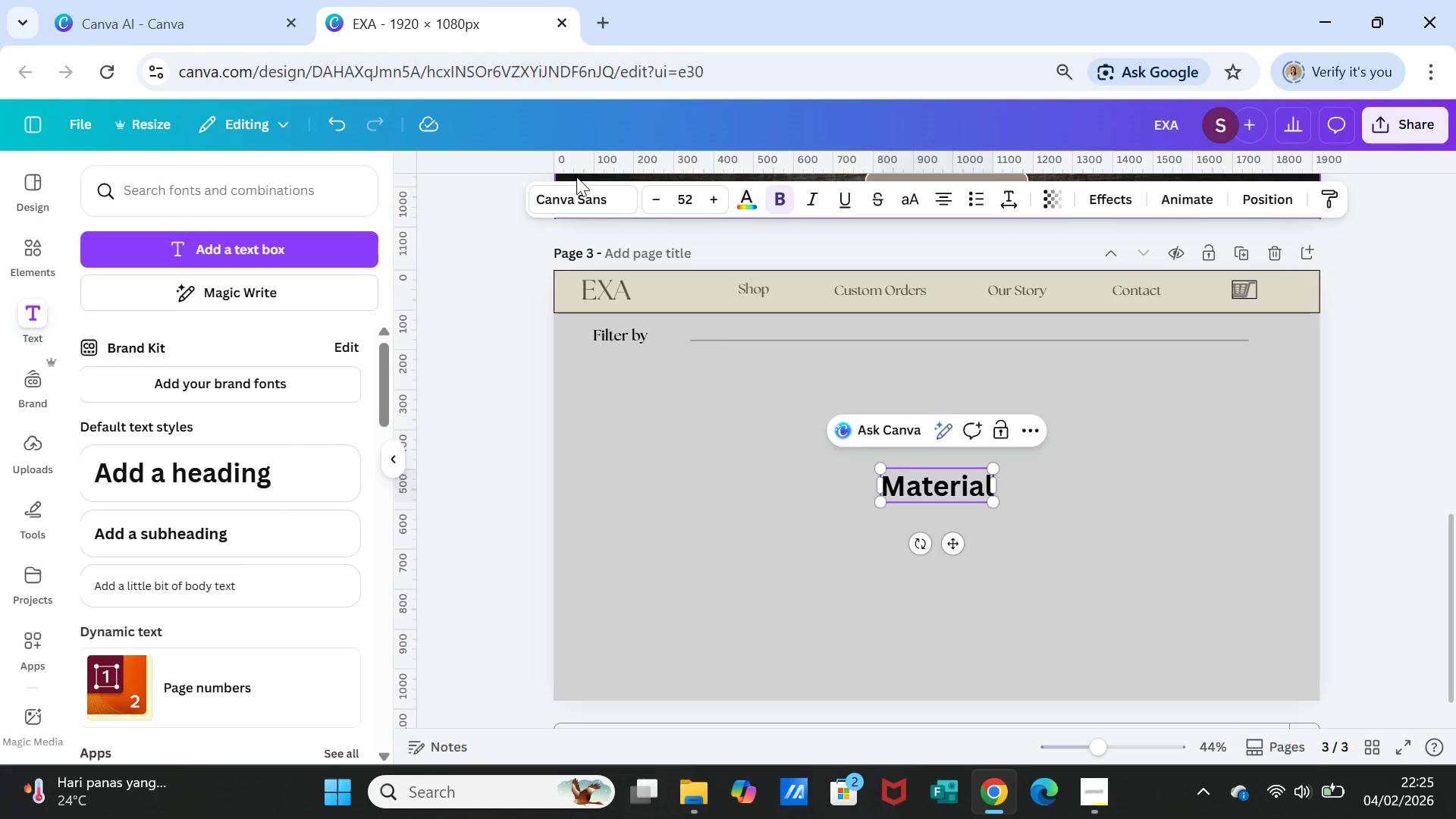 
left_click([582, 196])
 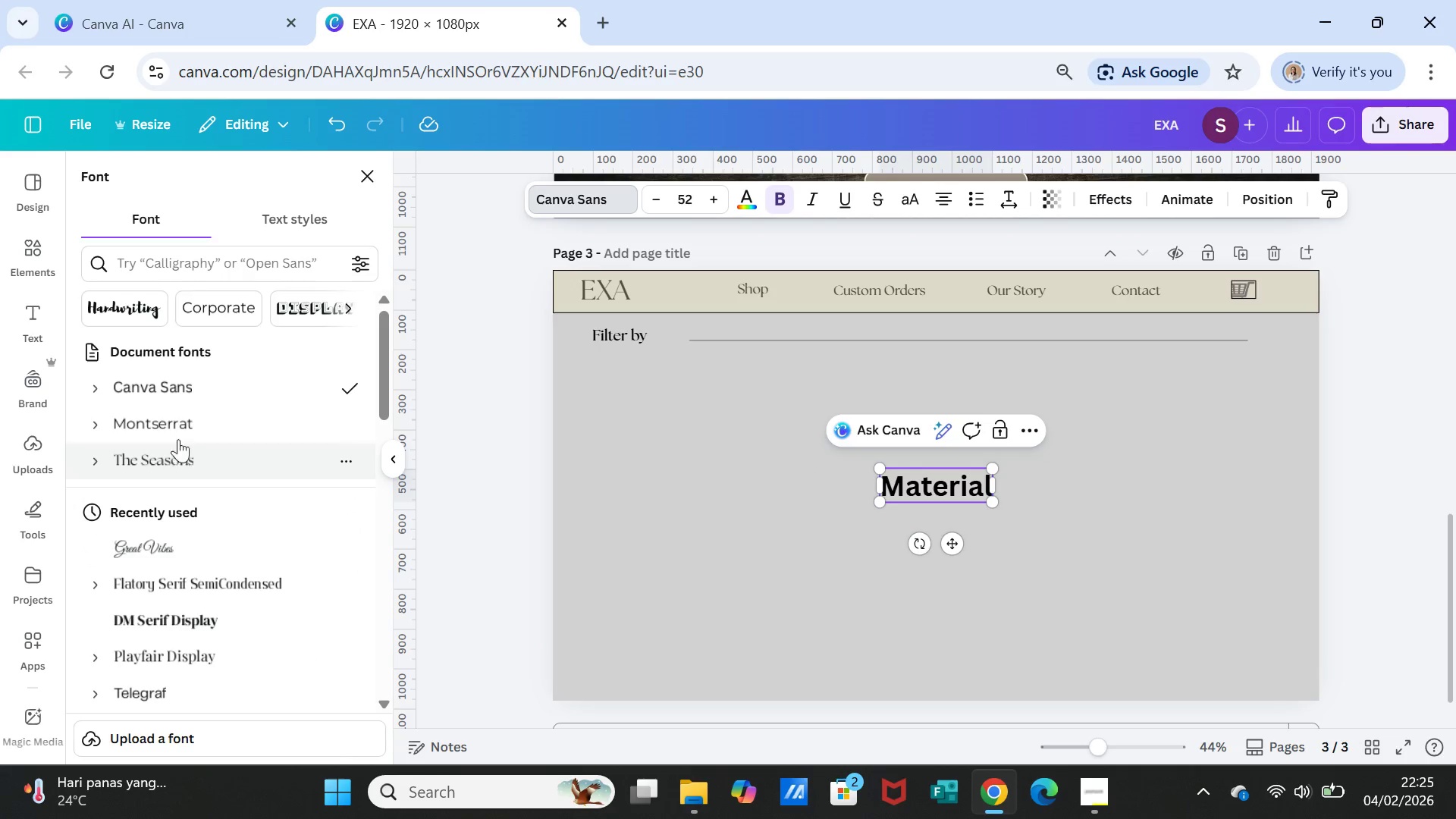 
left_click([177, 422])
 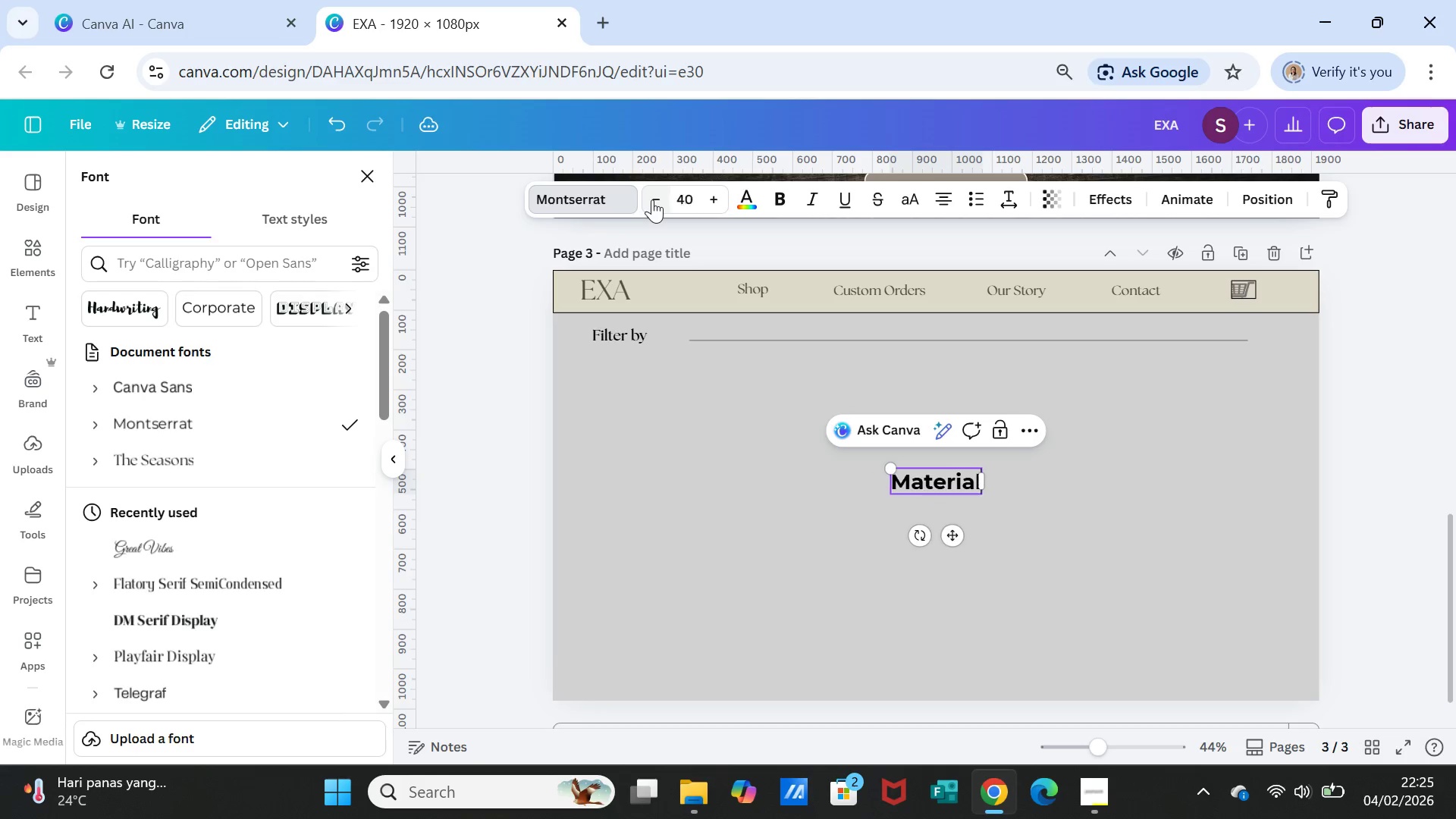 
left_click([652, 199])
 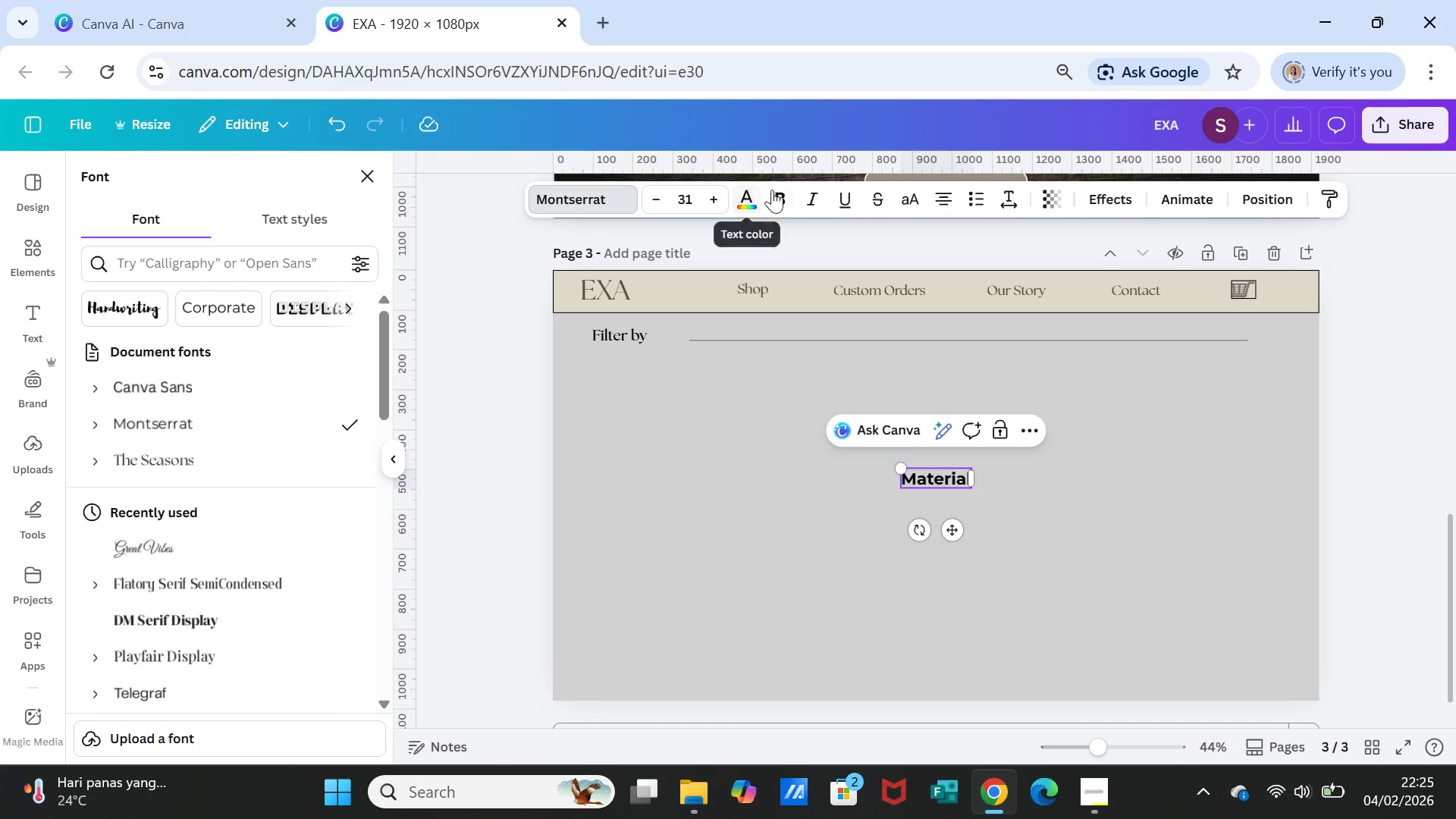 
left_click([780, 190])
 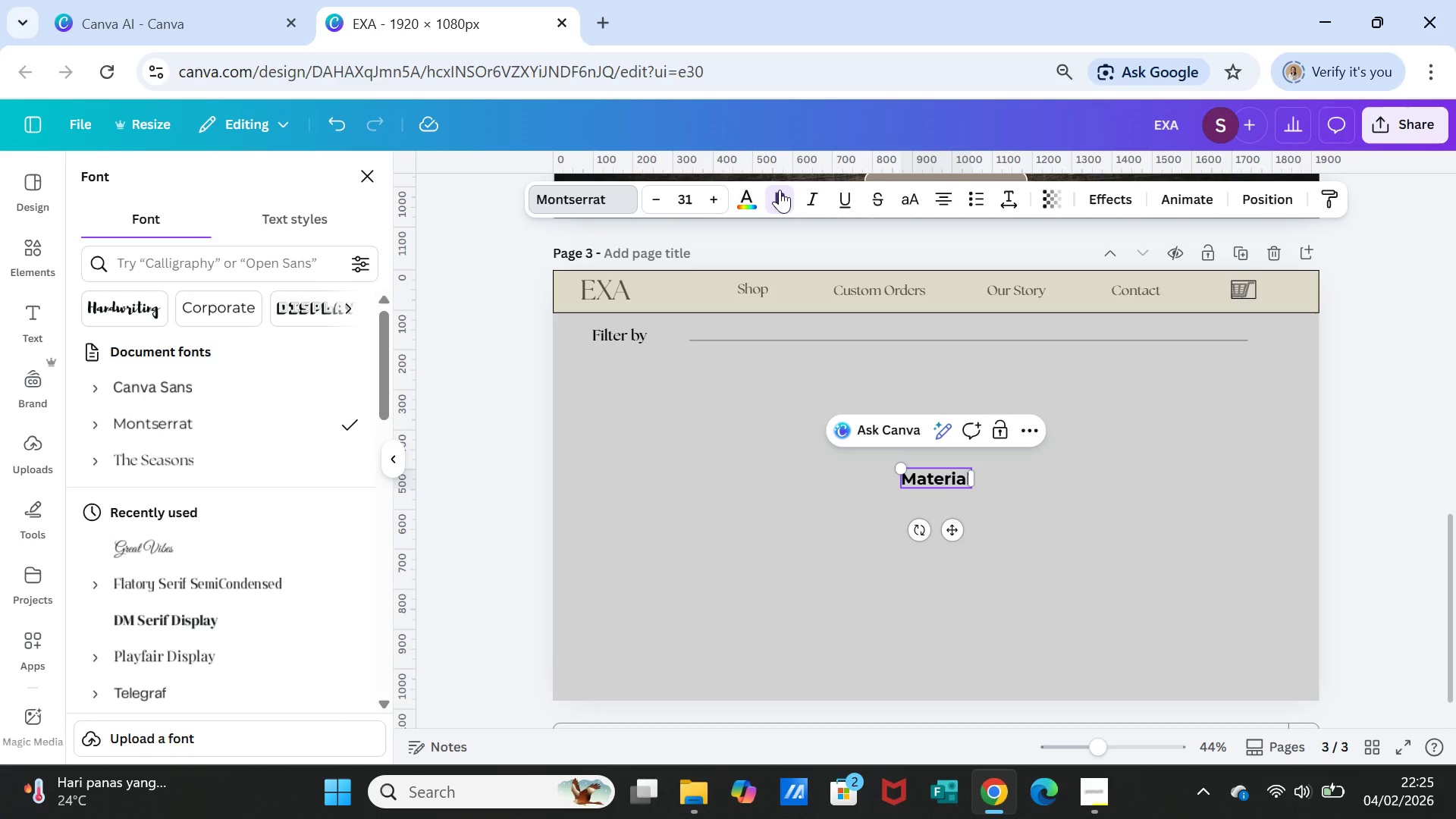 
left_click([780, 190])
 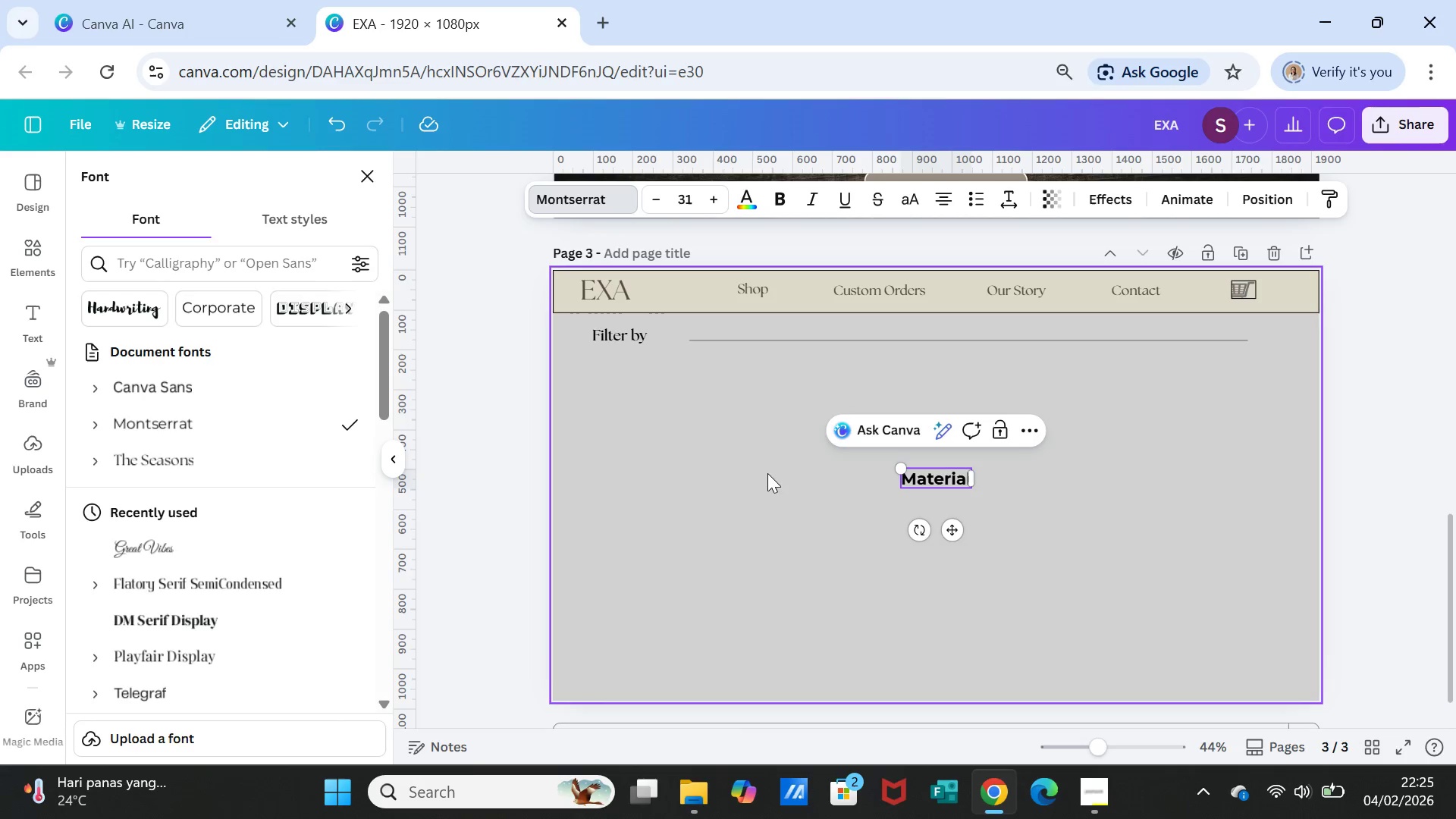 
left_click([726, 476])
 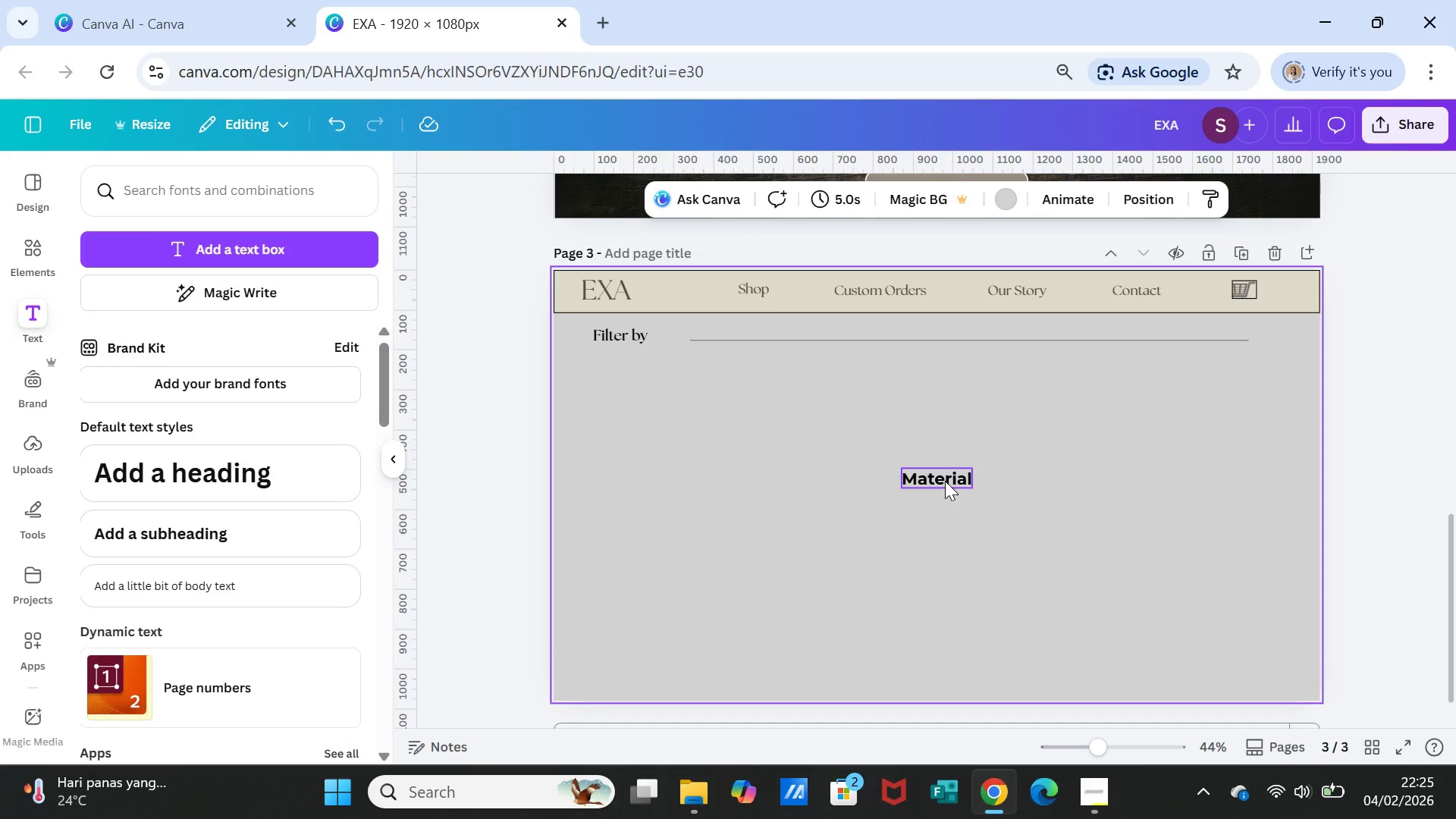 
left_click([945, 481])
 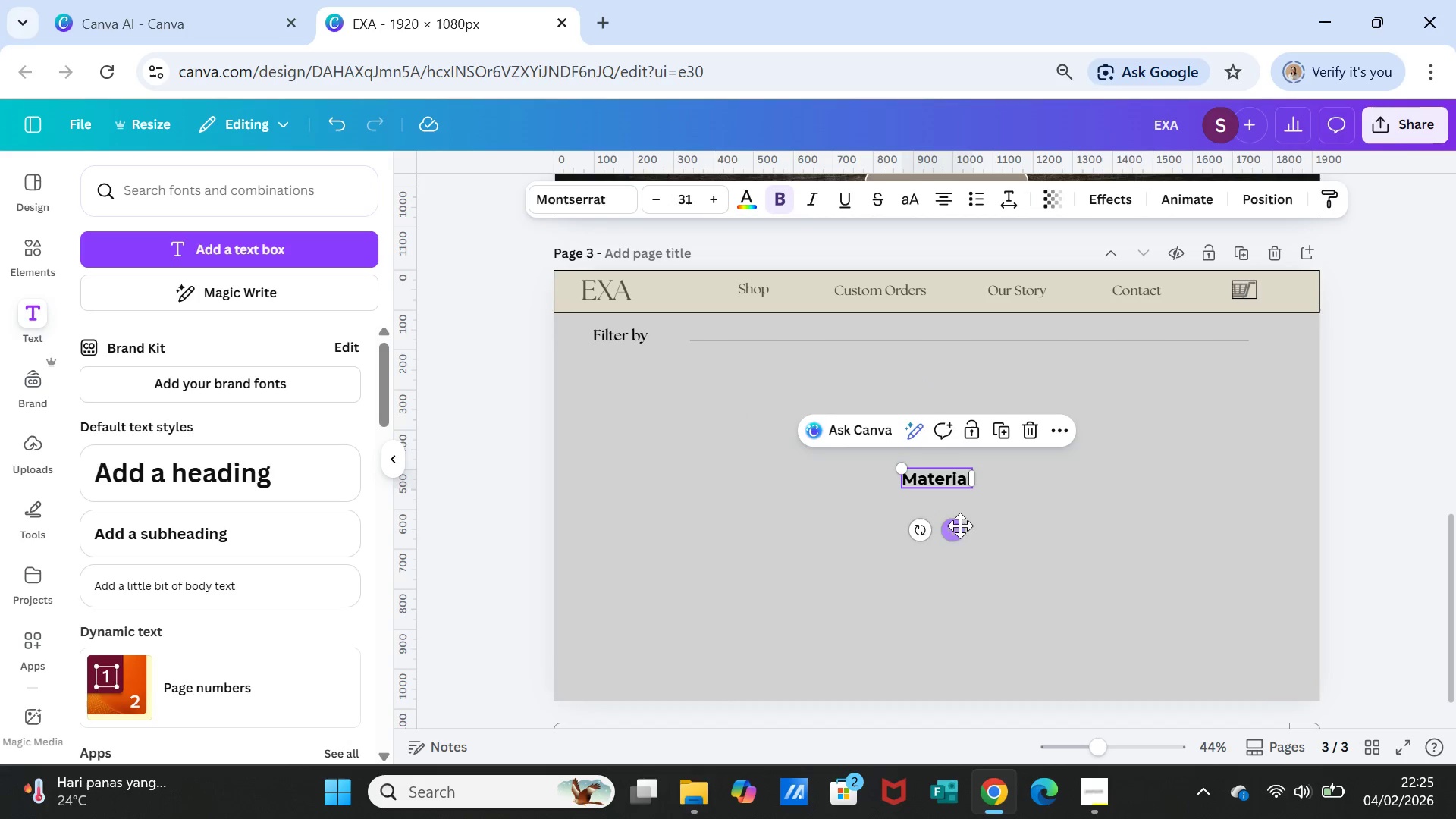 
left_click_drag(start_coordinate=[956, 534], to_coordinate=[647, 428])
 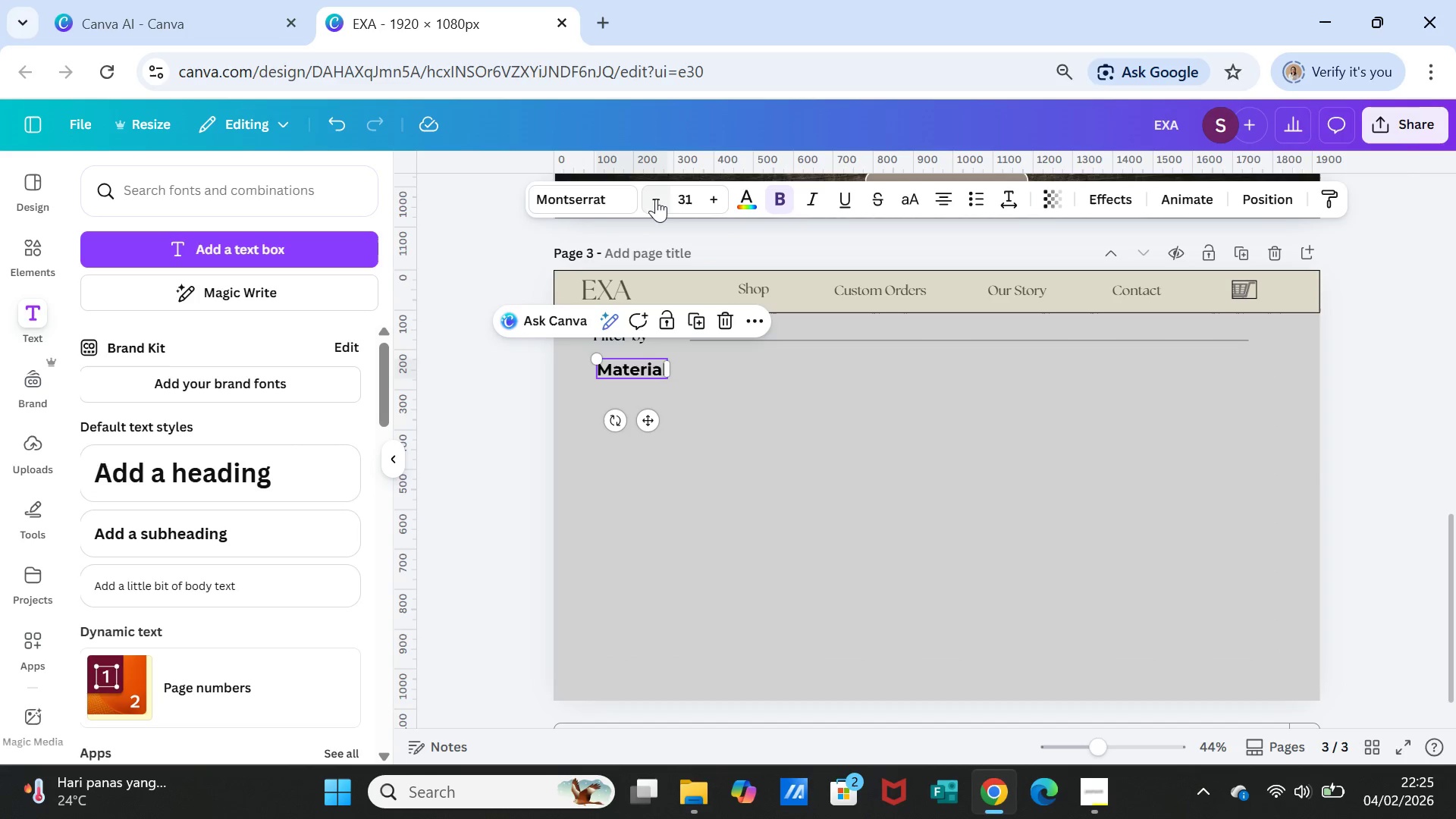 
double_click([656, 199])
 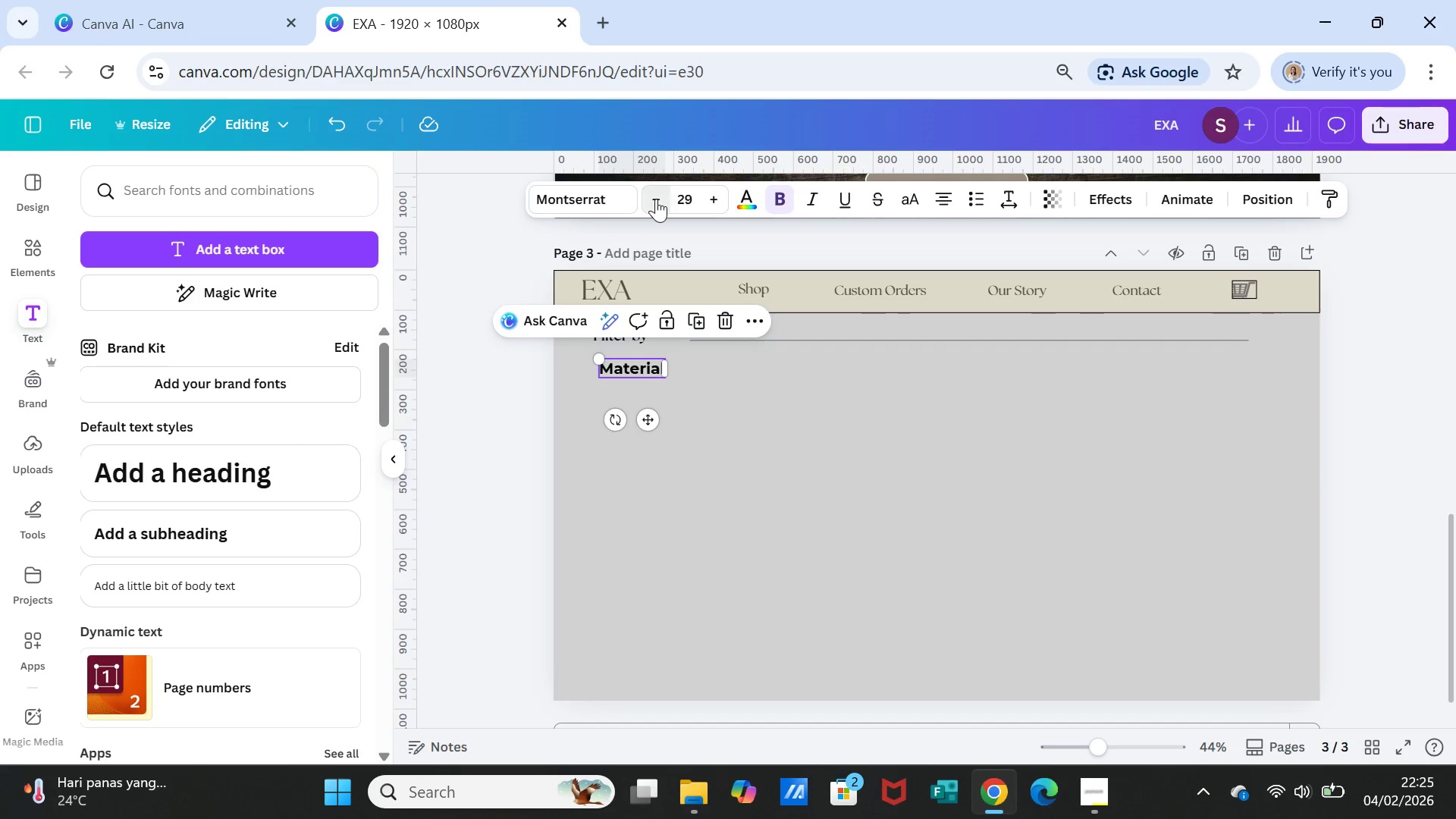 
triple_click([656, 199])
 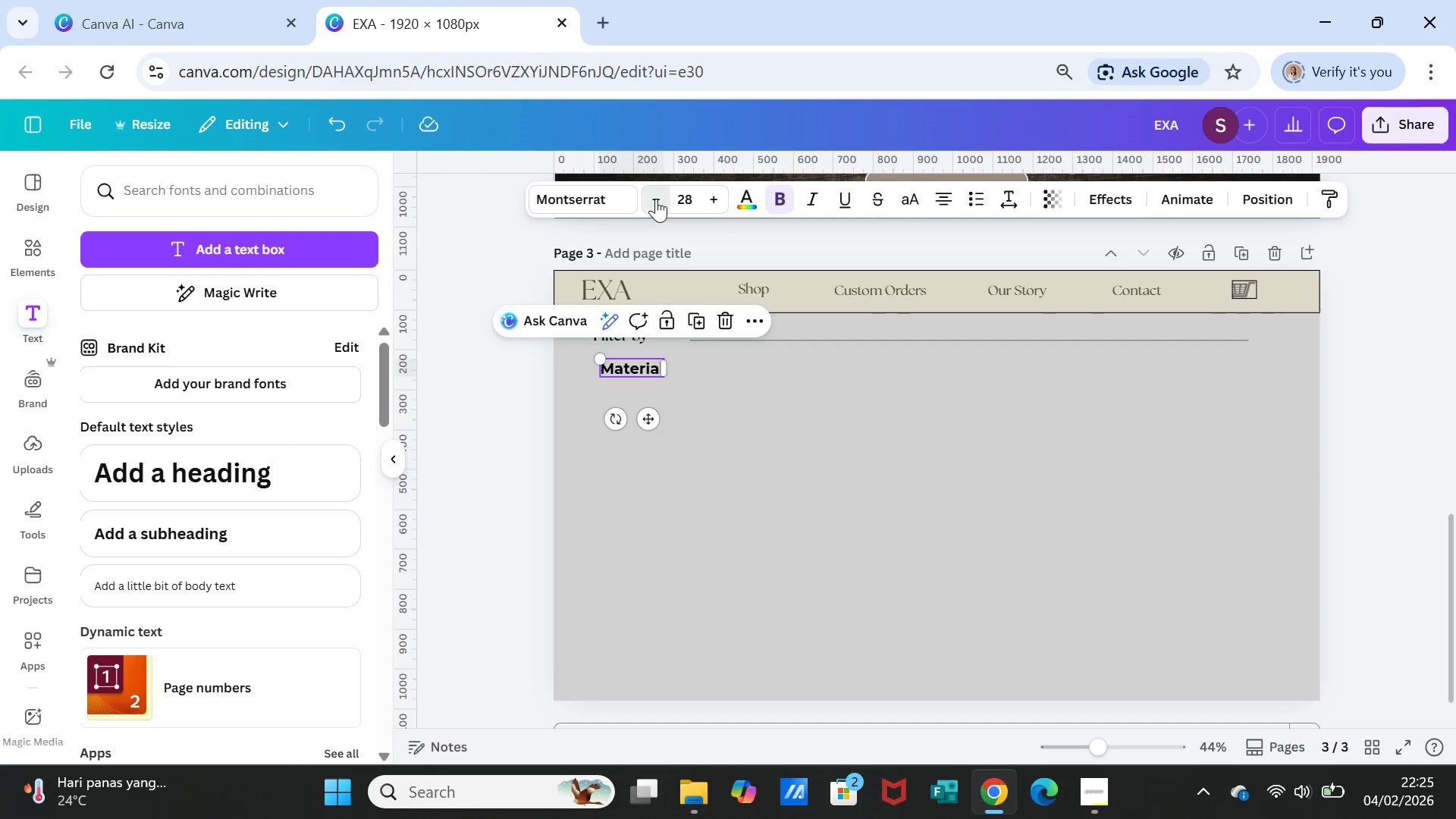 
triple_click([656, 199])
 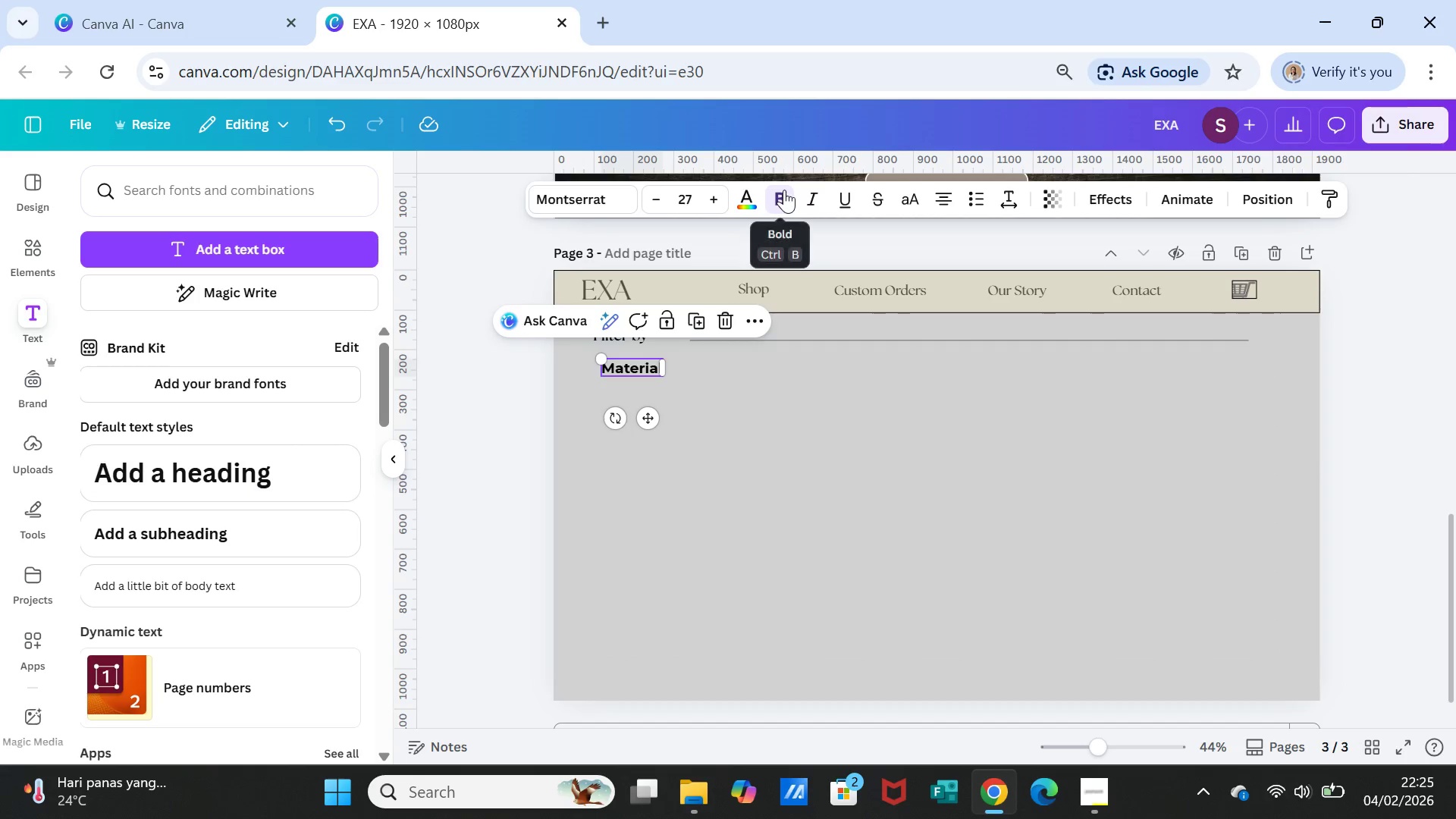 
left_click([784, 190])
 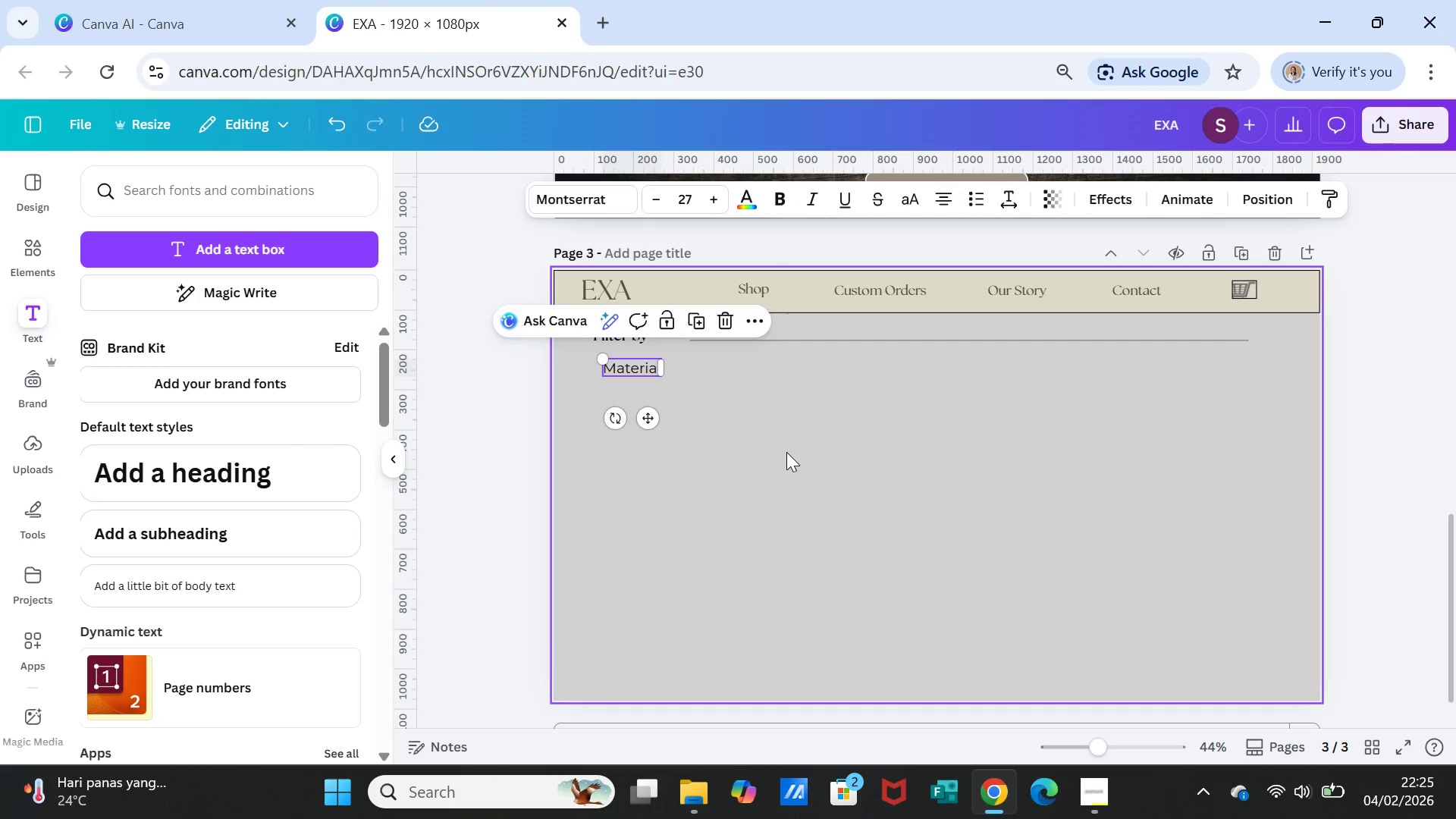 
left_click([786, 452])
 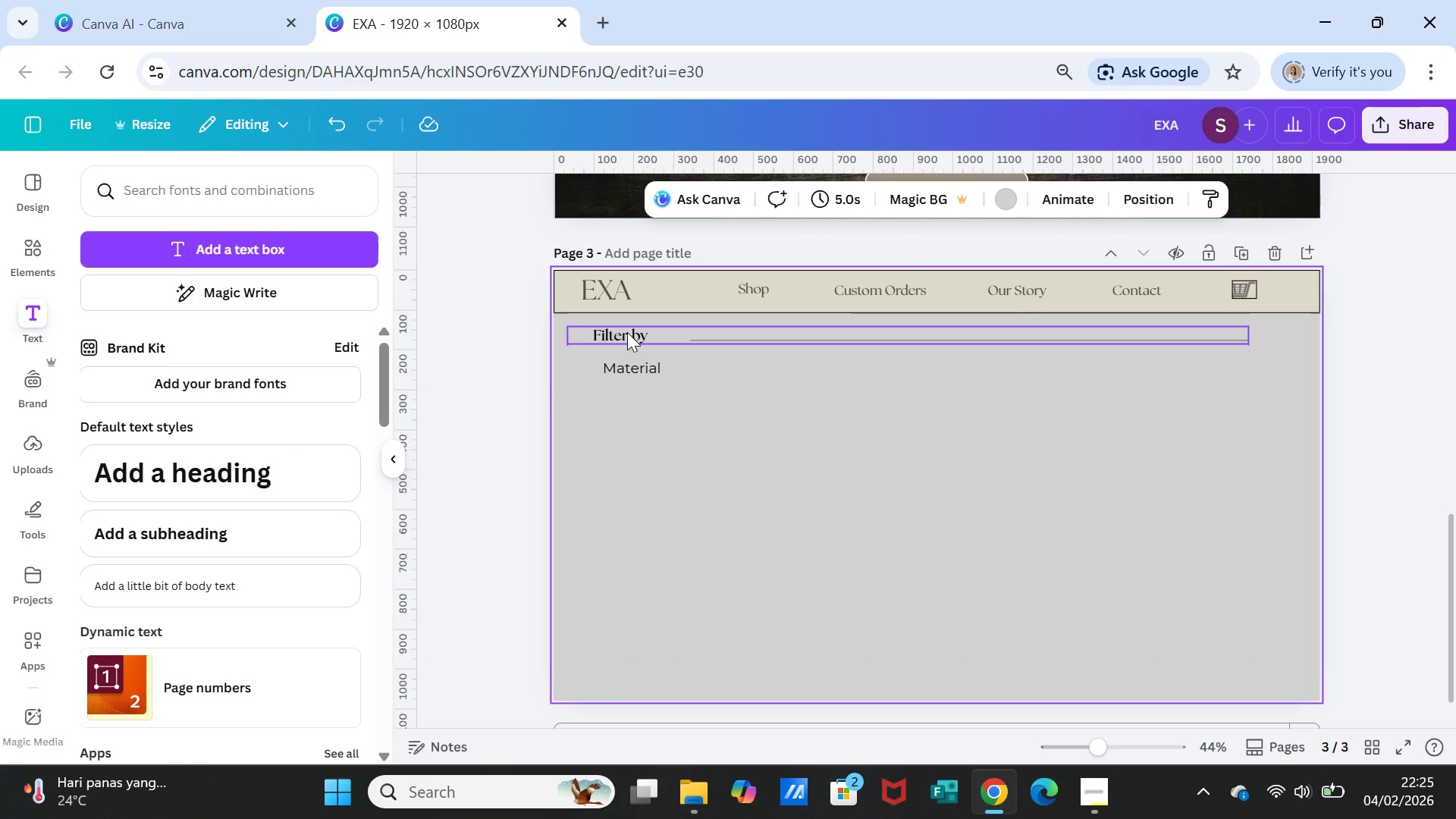 
left_click([627, 331])
 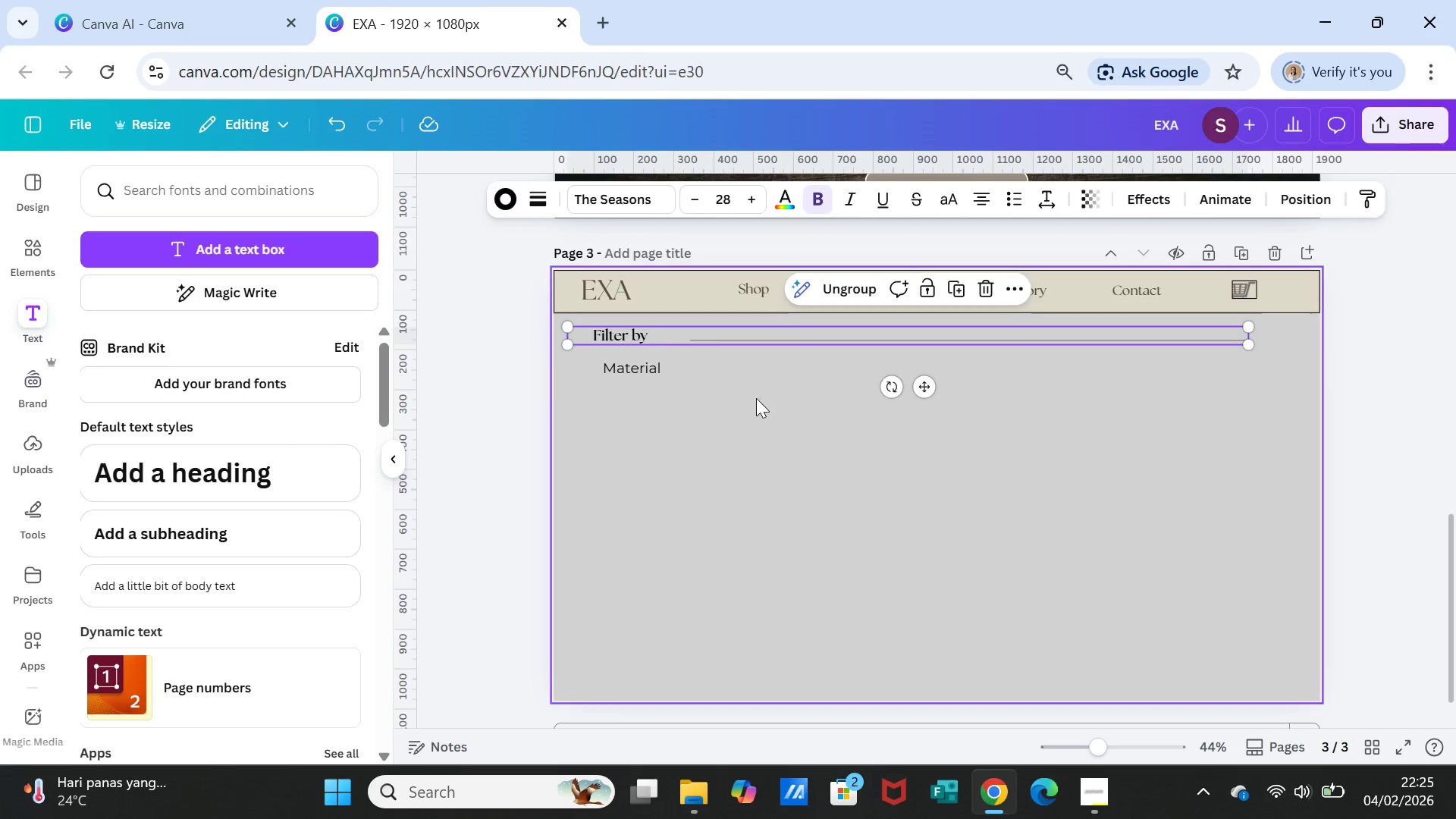 
left_click([777, 432])
 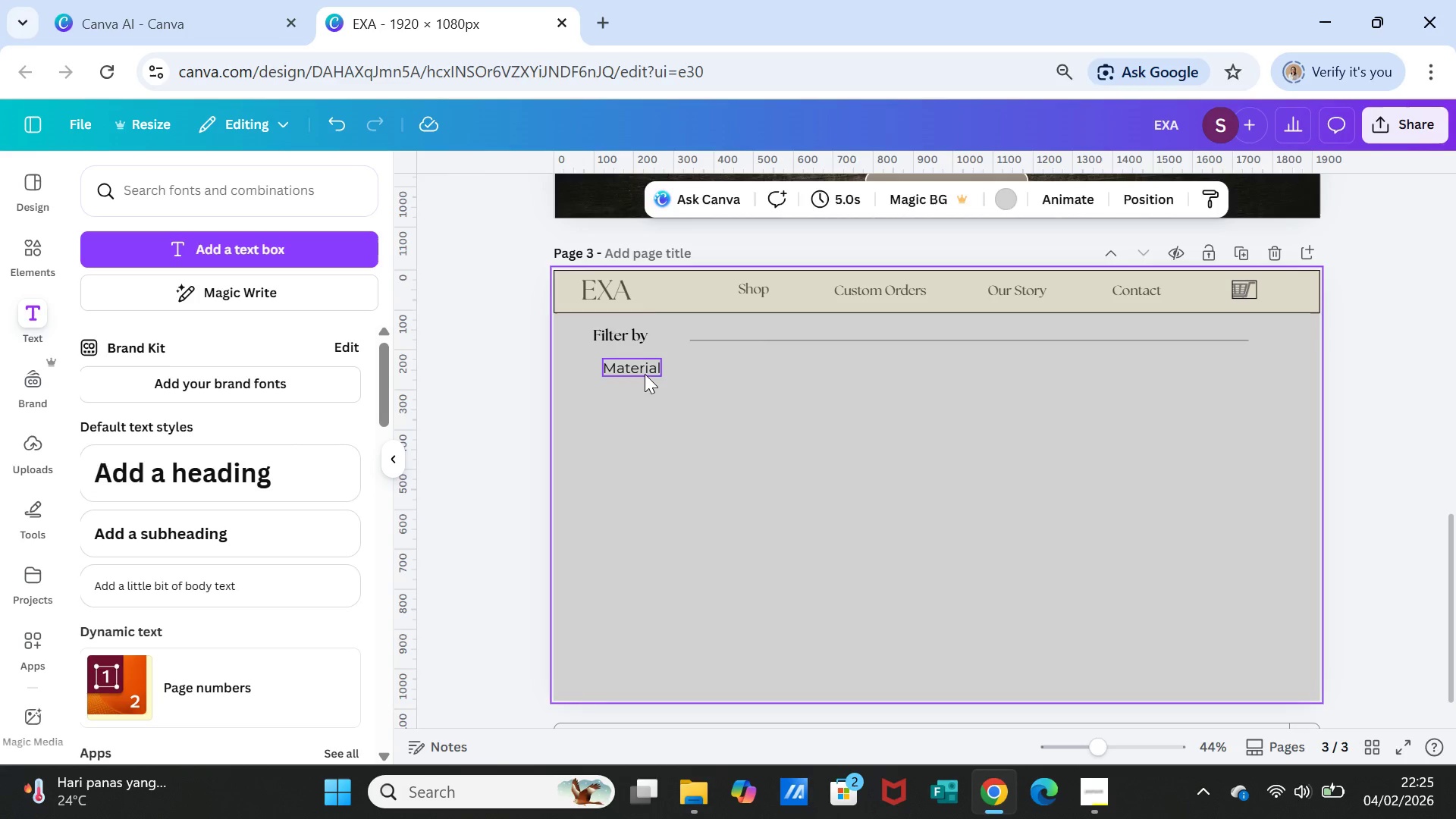 
left_click([645, 374])
 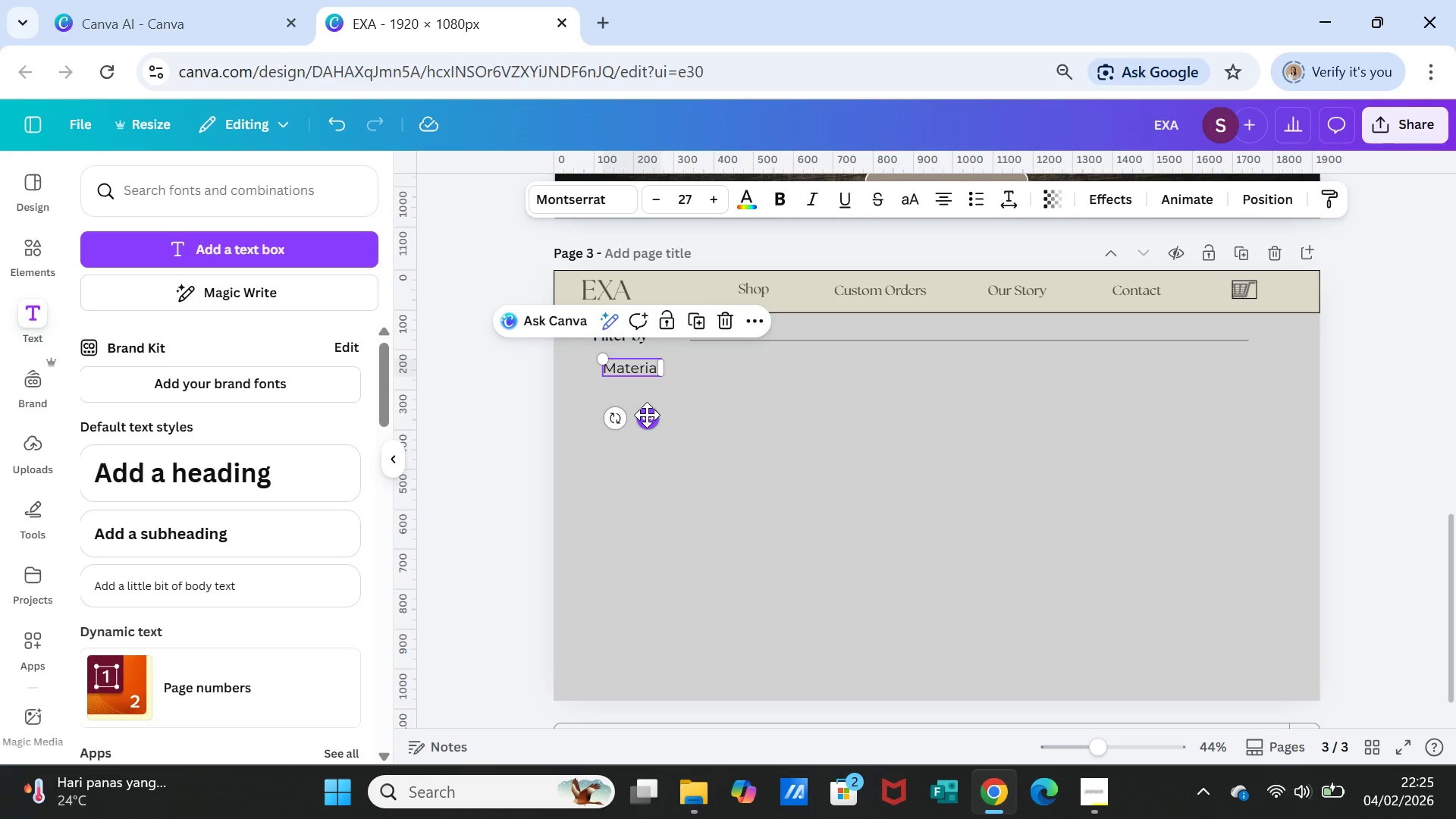 
left_click_drag(start_coordinate=[647, 416], to_coordinate=[639, 407])
 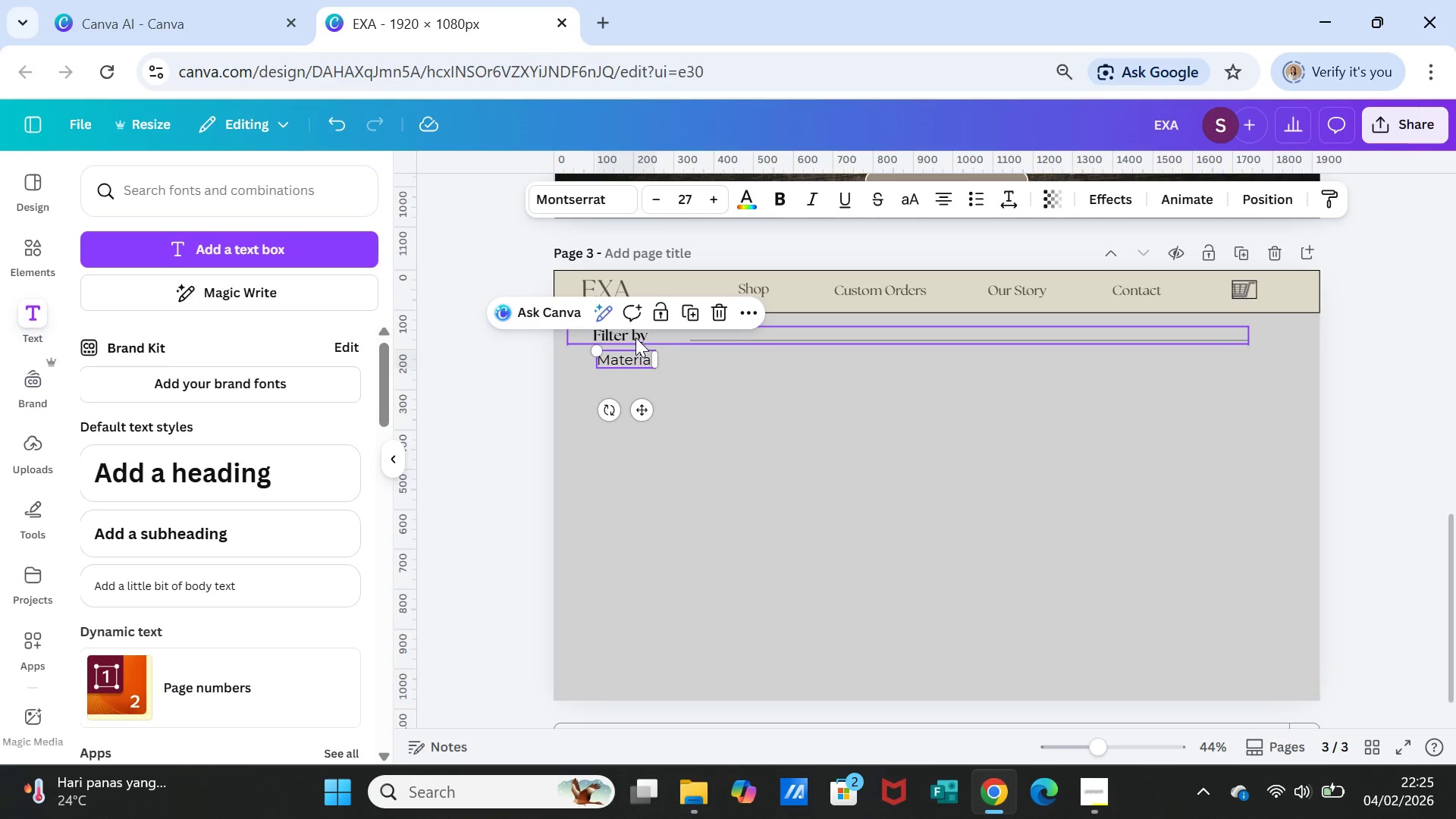 
left_click([635, 337])
 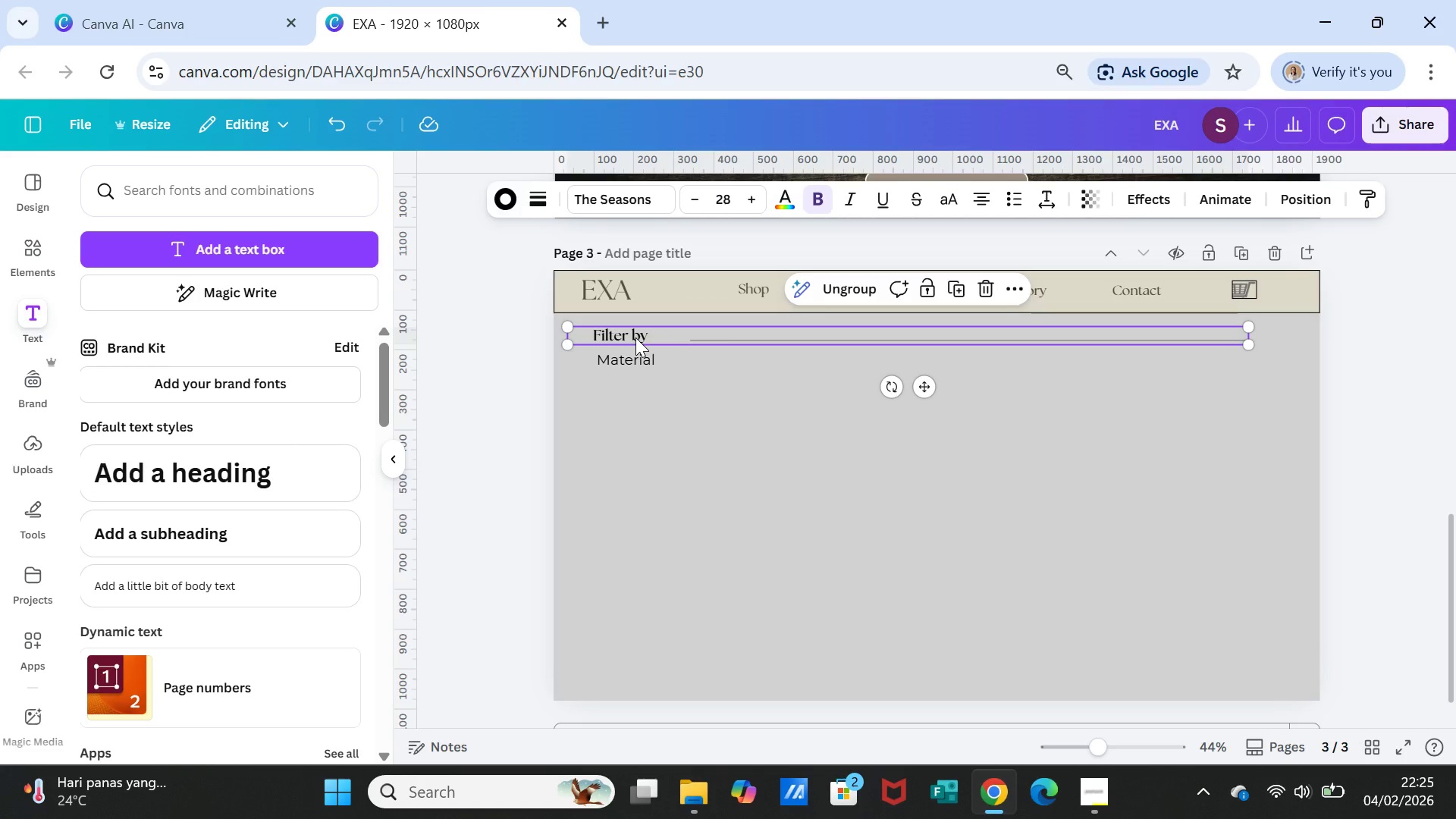 
left_click_drag(start_coordinate=[635, 337], to_coordinate=[645, 341])
 